 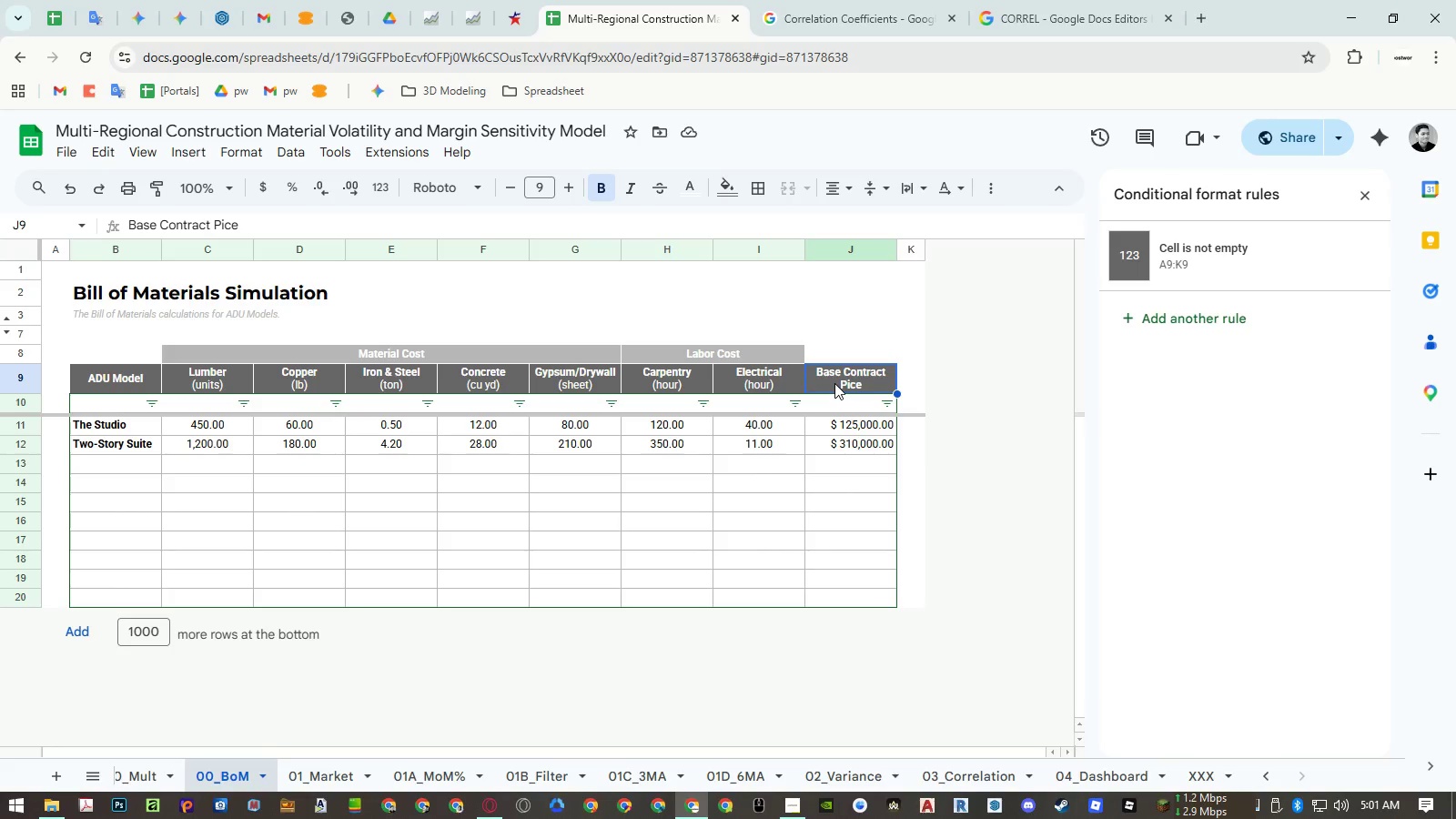 
left_click([1192, 17])
 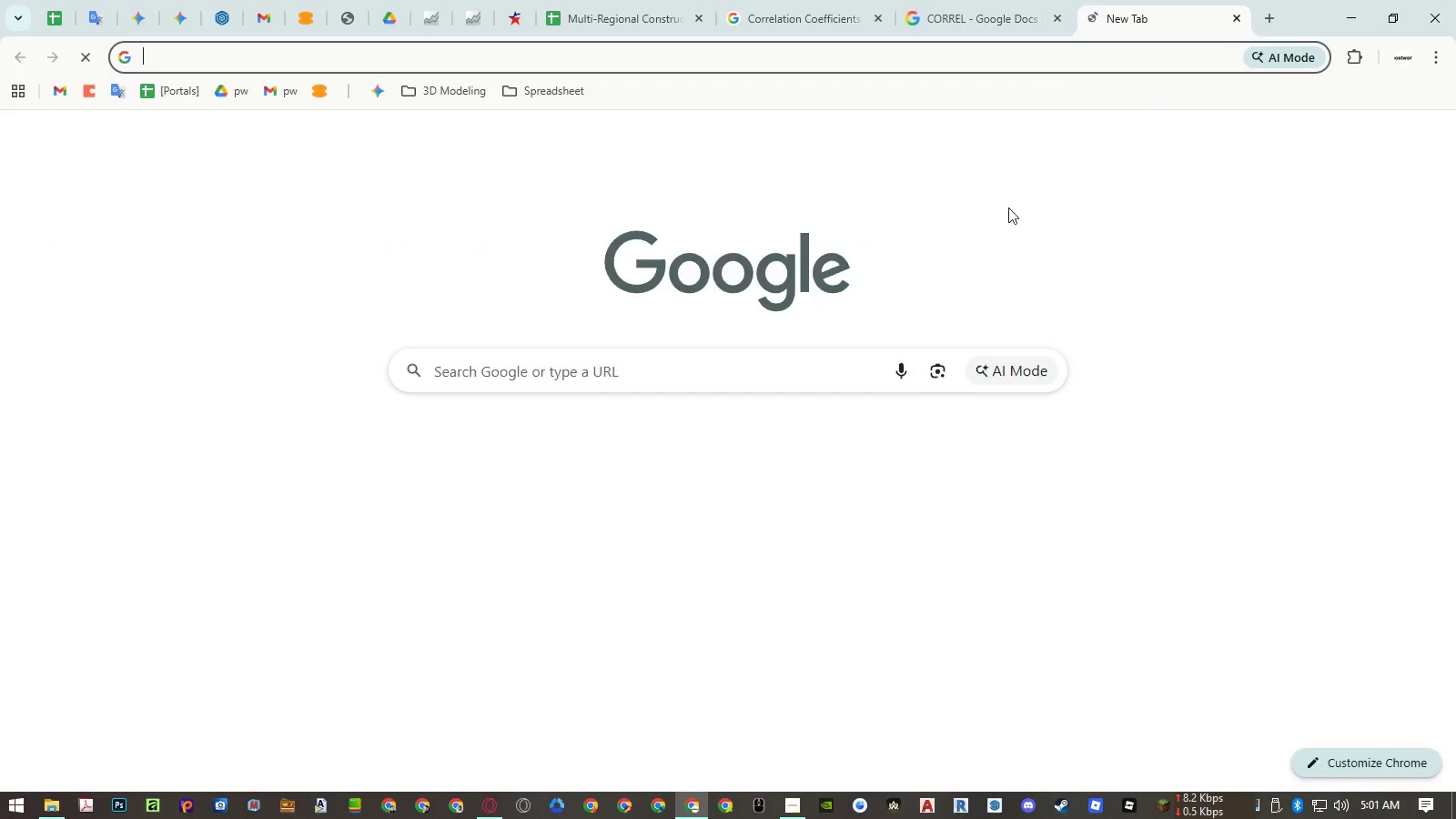 
key(Control+ControlLeft)
 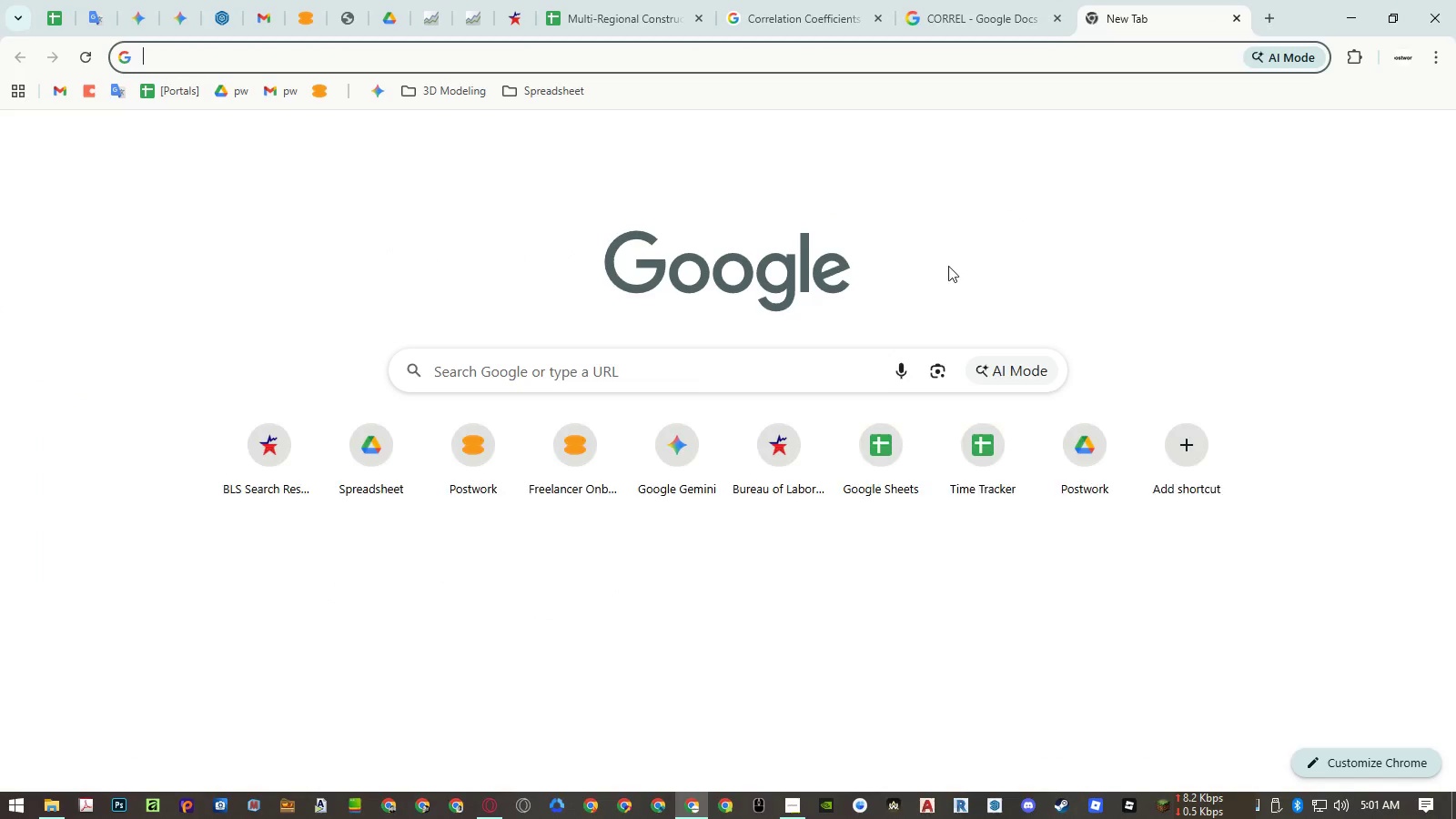 
key(Control+V)
 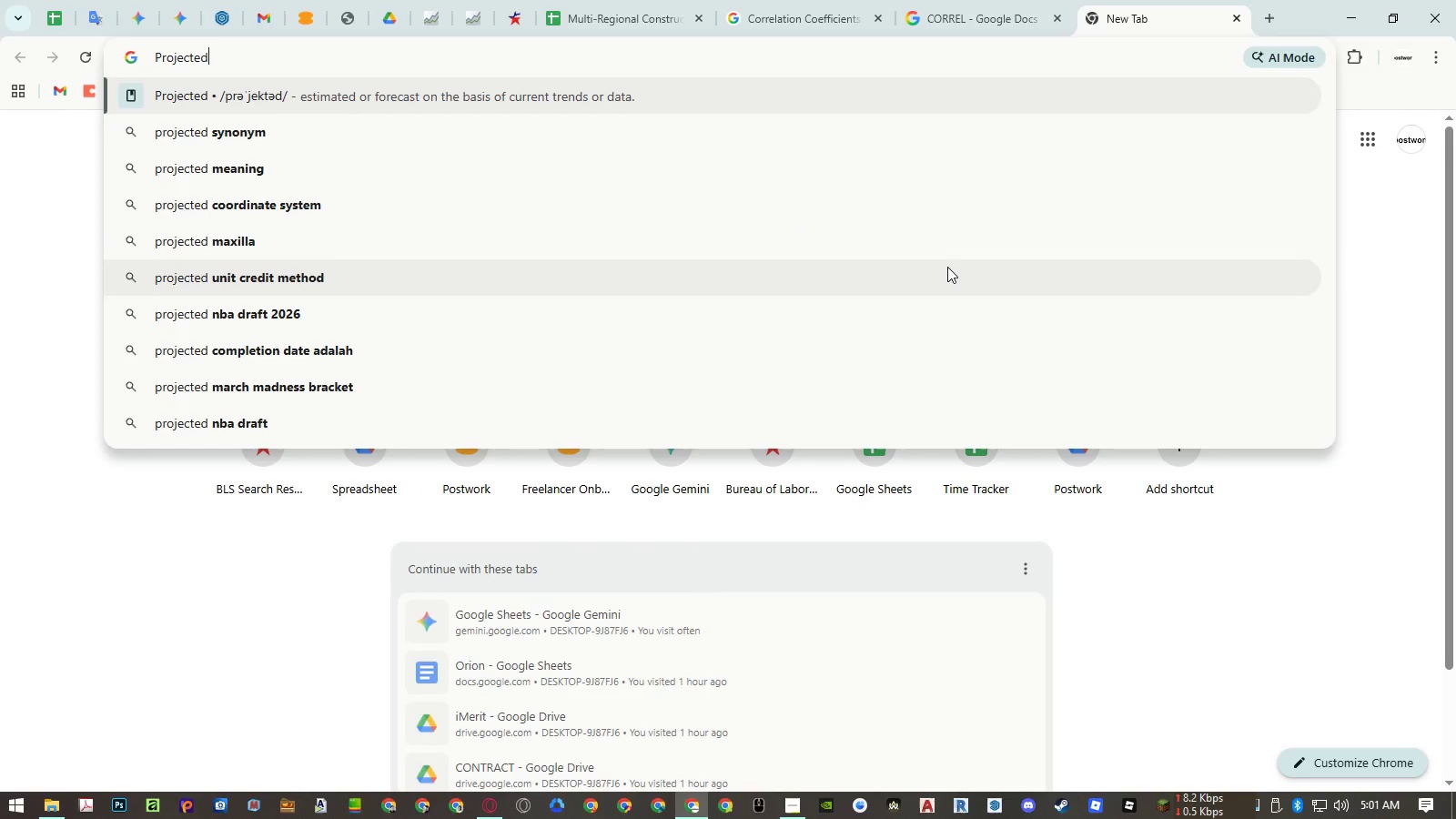 
key(Enter)
 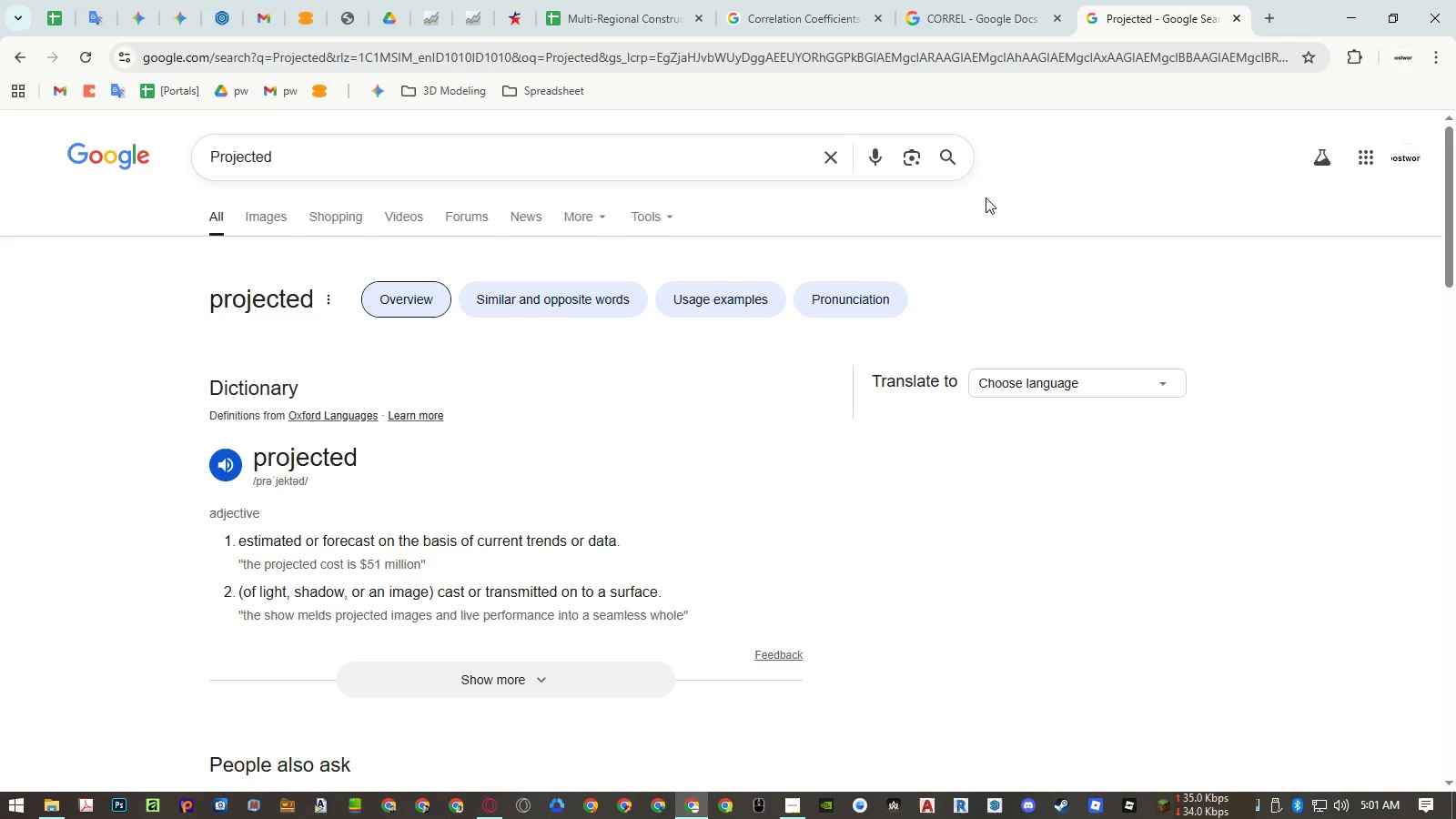 
middle_click([1160, 19])
 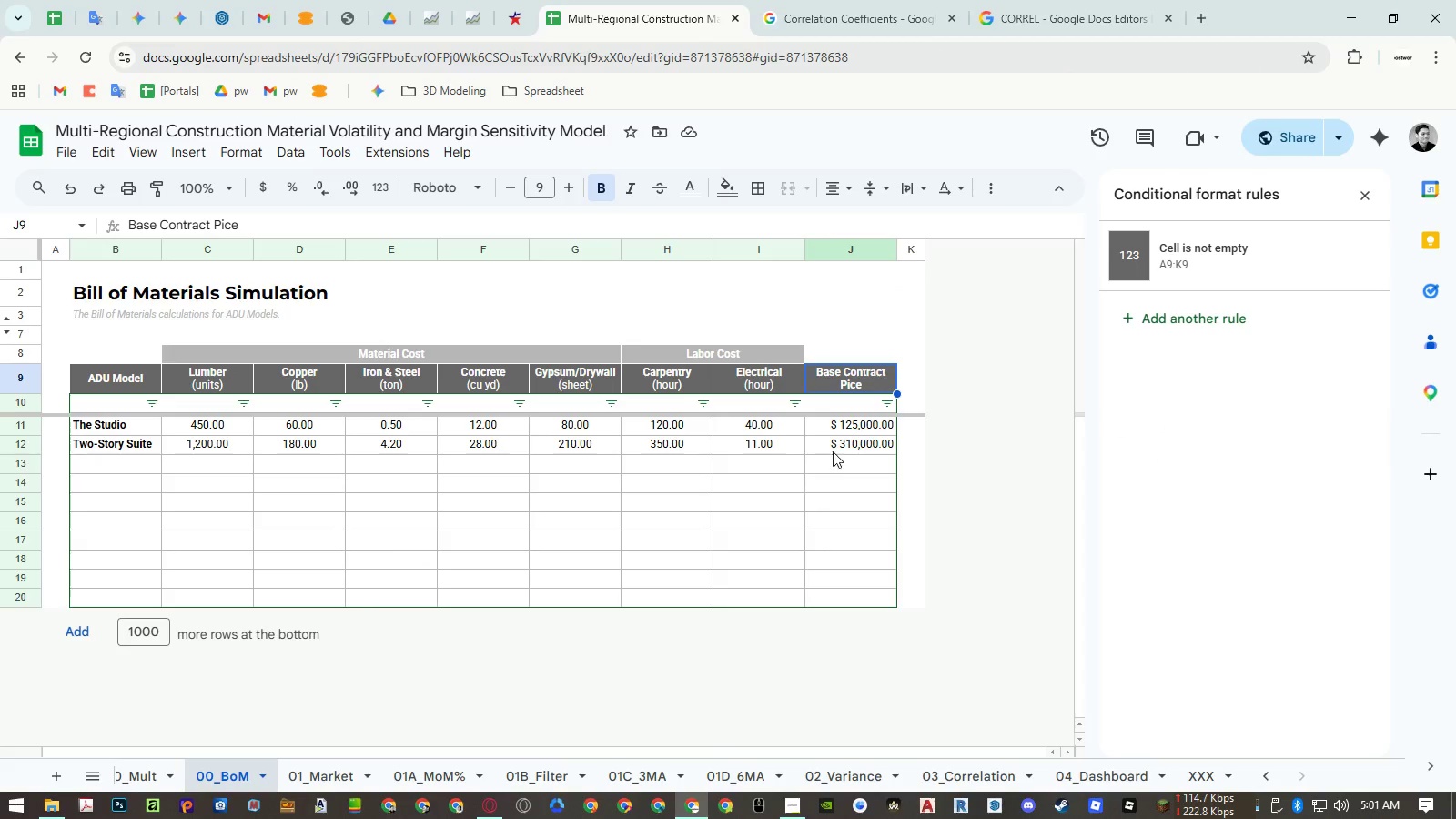 
double_click([851, 381])
 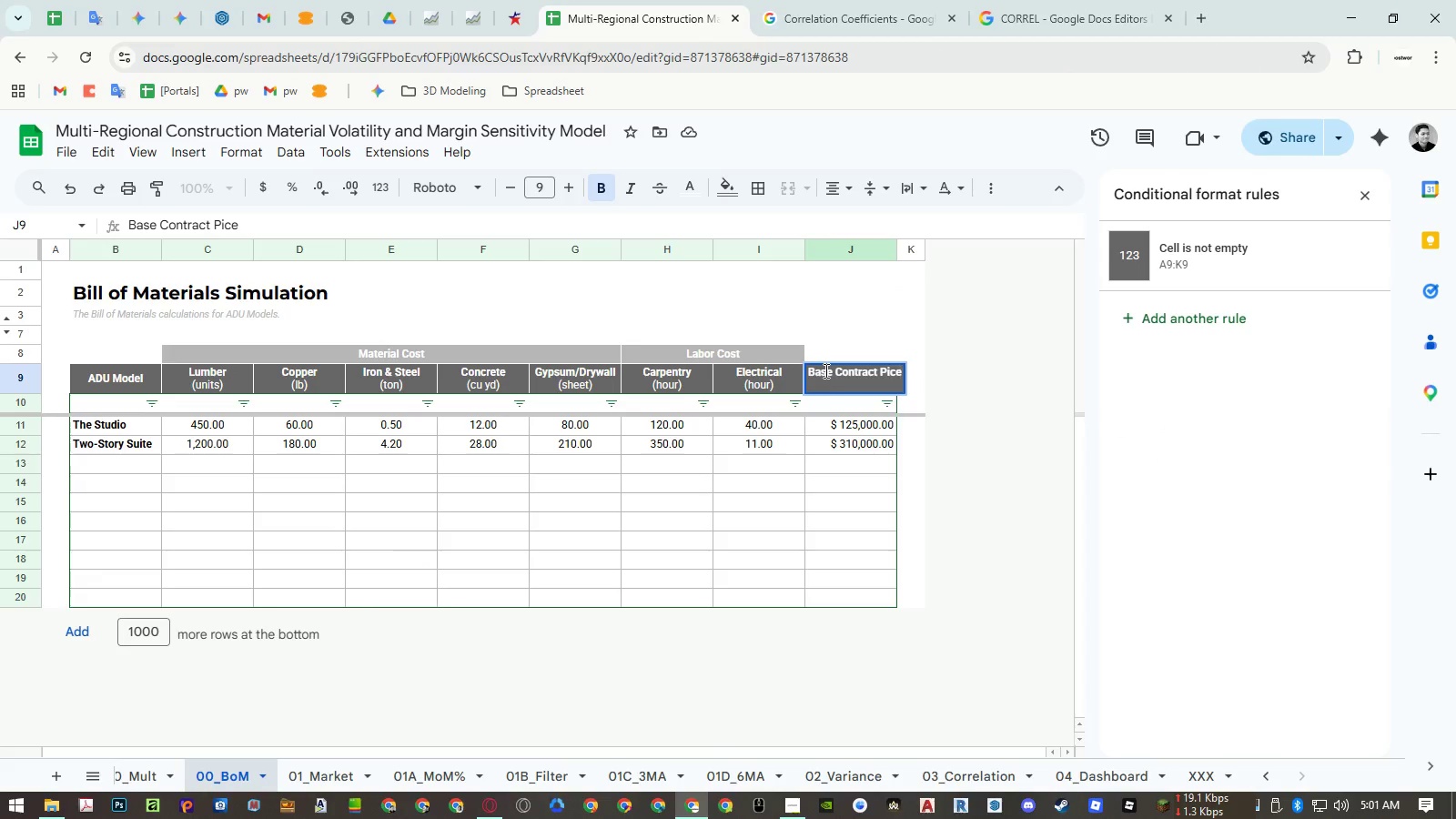 
left_click([824, 370])
 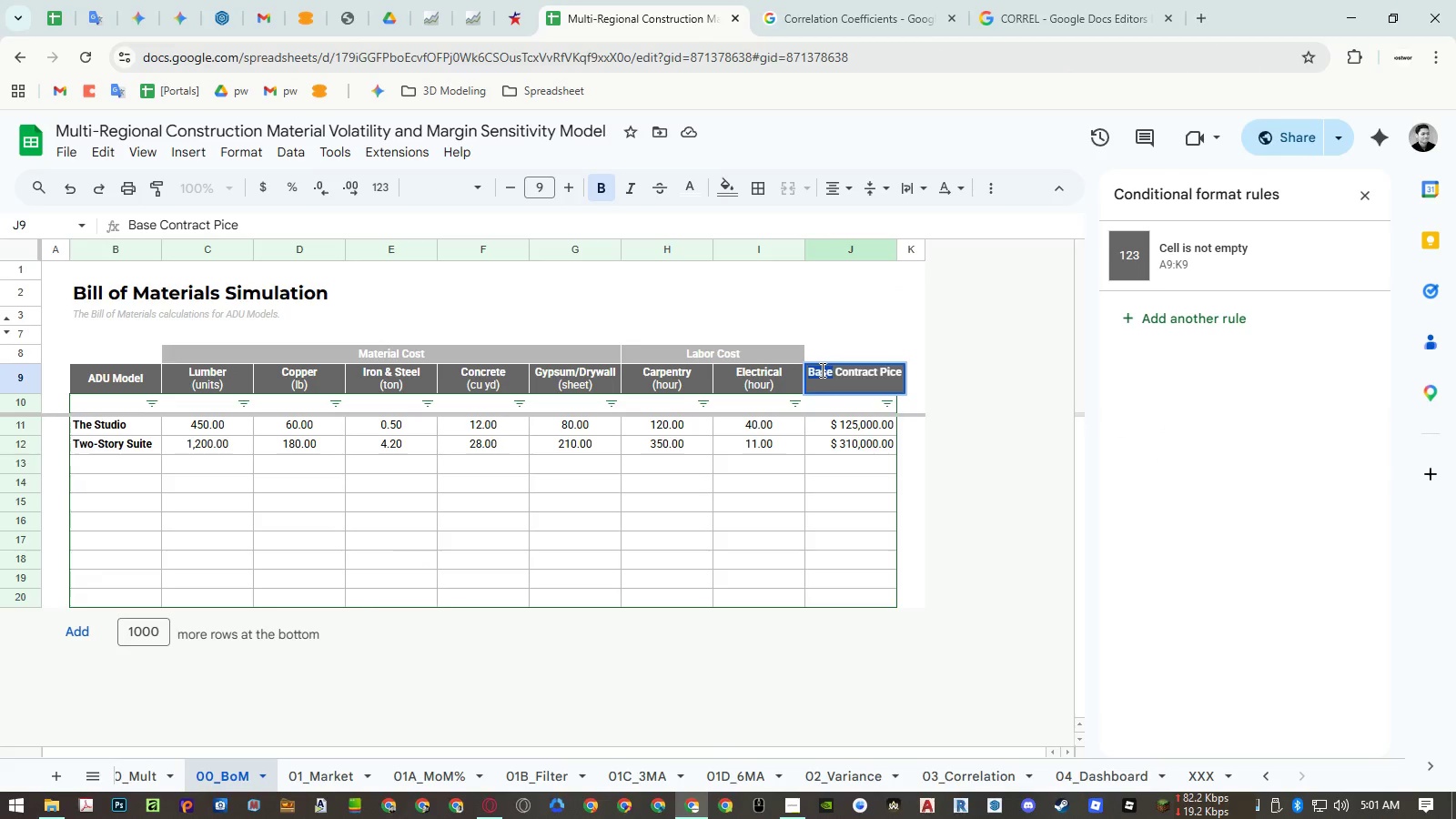 
key(Control+ControlLeft)
 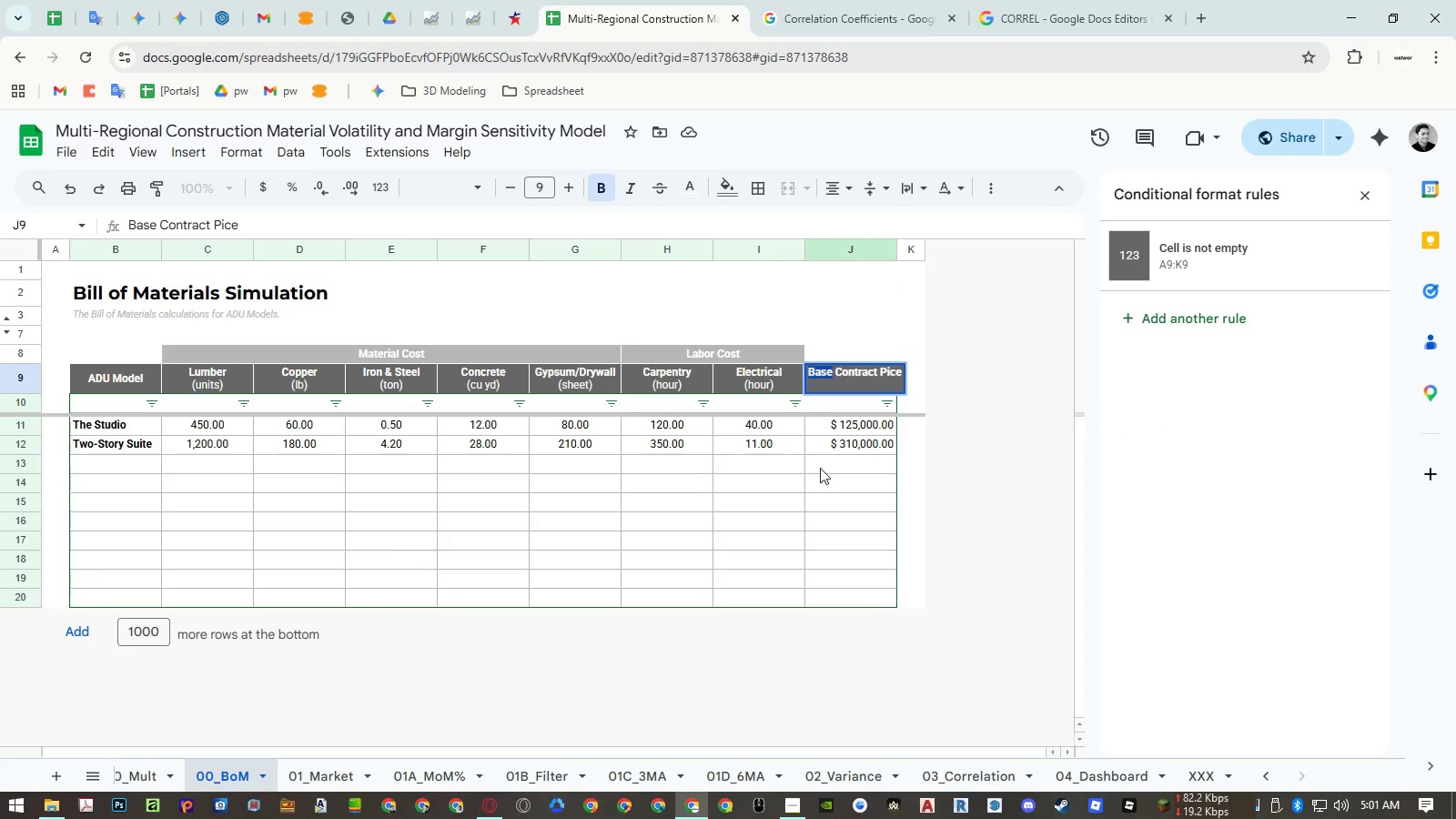 
key(Control+Shift+ShiftLeft)
 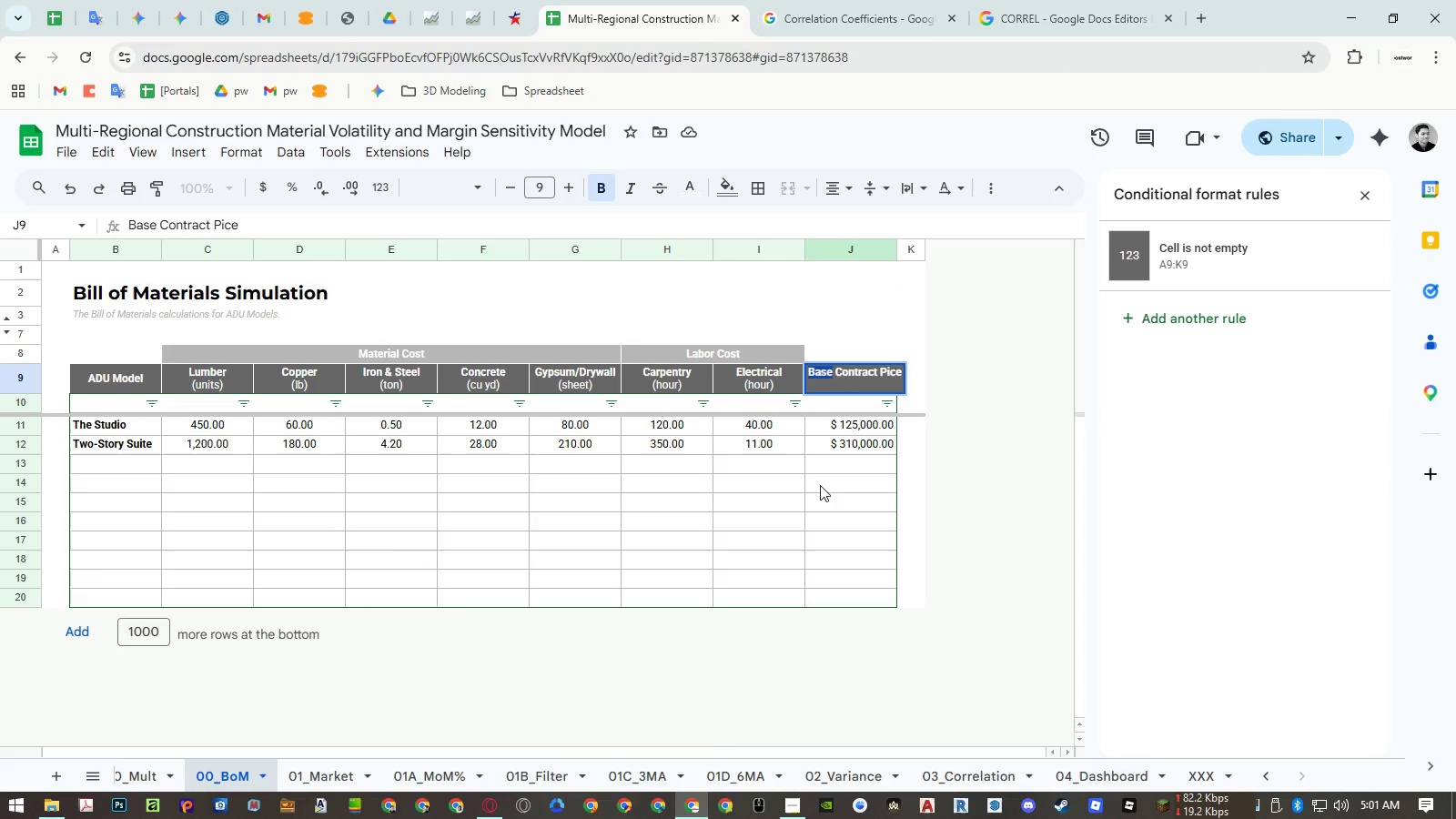 
key(Control+Shift+V)
 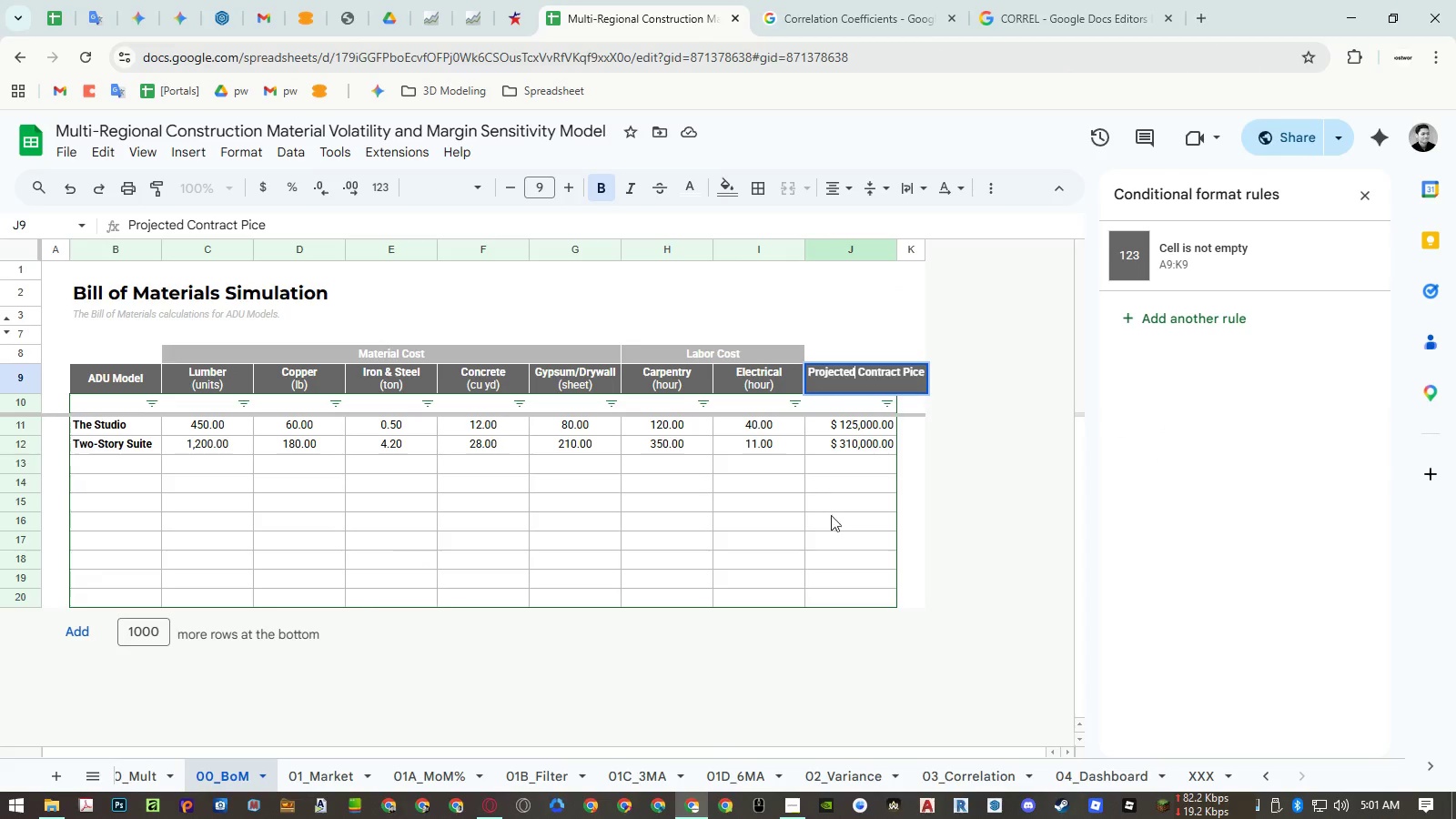 
left_click([859, 541])
 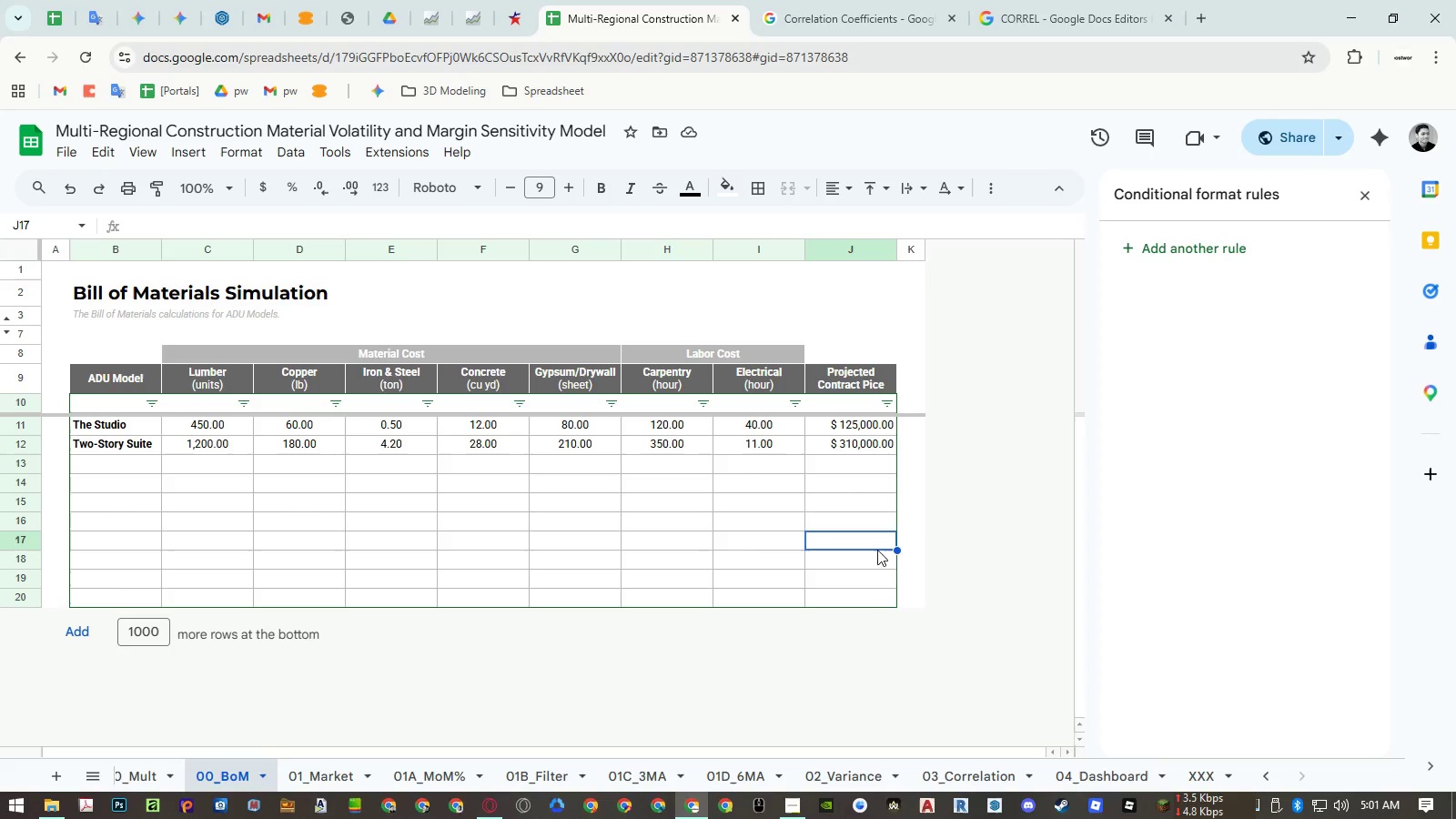 
wait(14.91)
 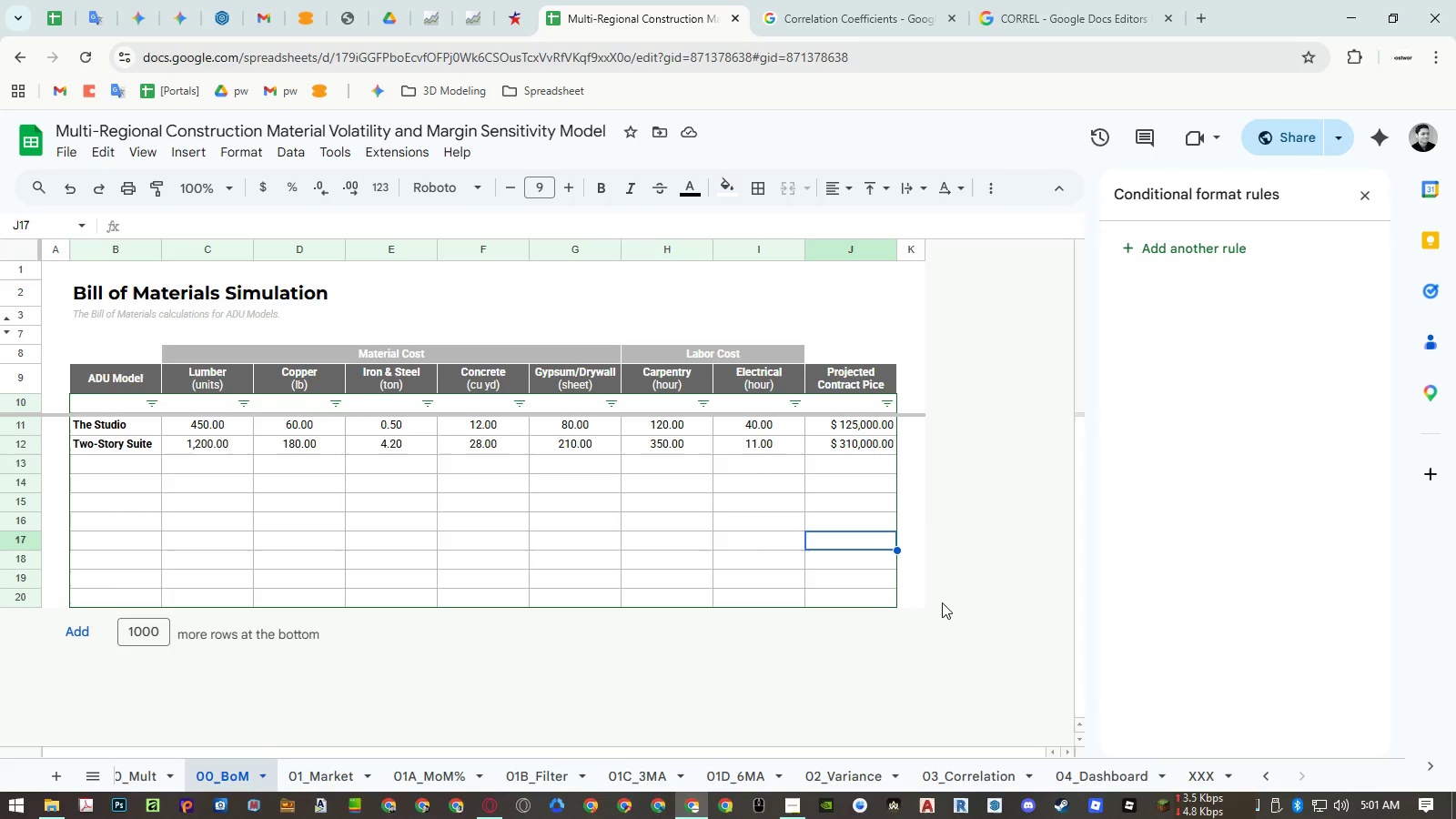 
key(Control+ArrowDown)
 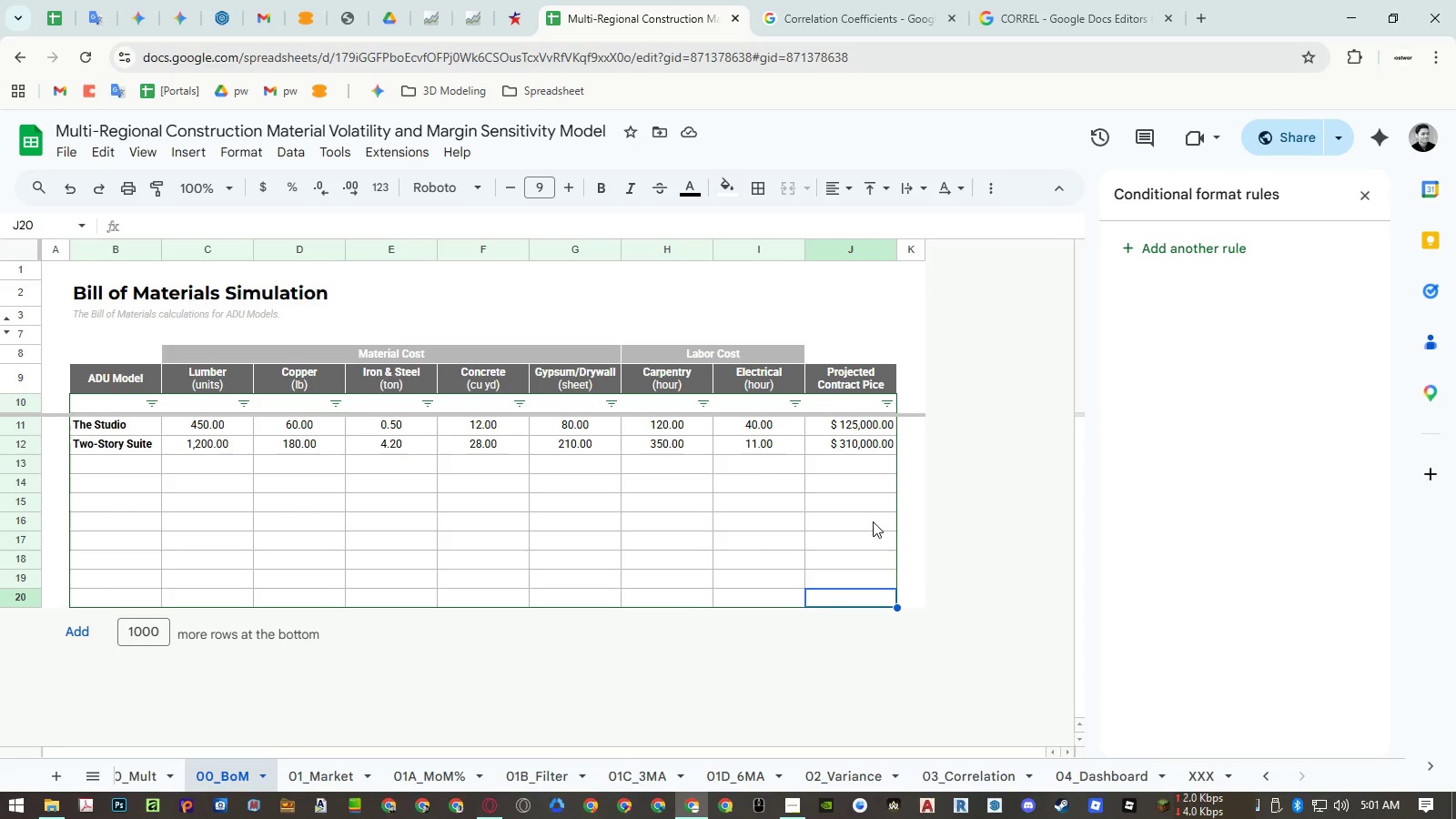 
key(Control+Shift+ArrowUp)
 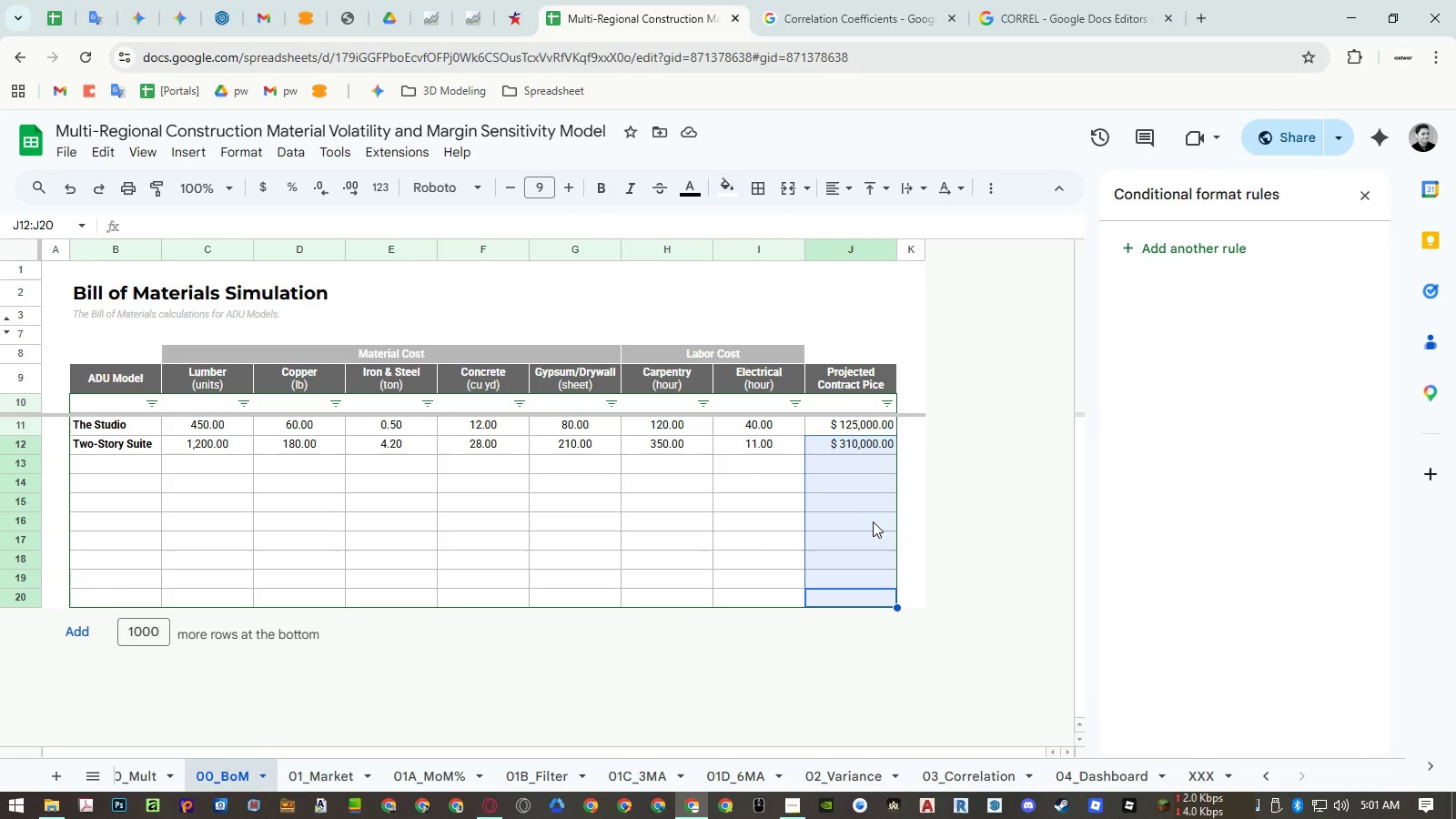 
key(Control+Shift+ArrowUp)
 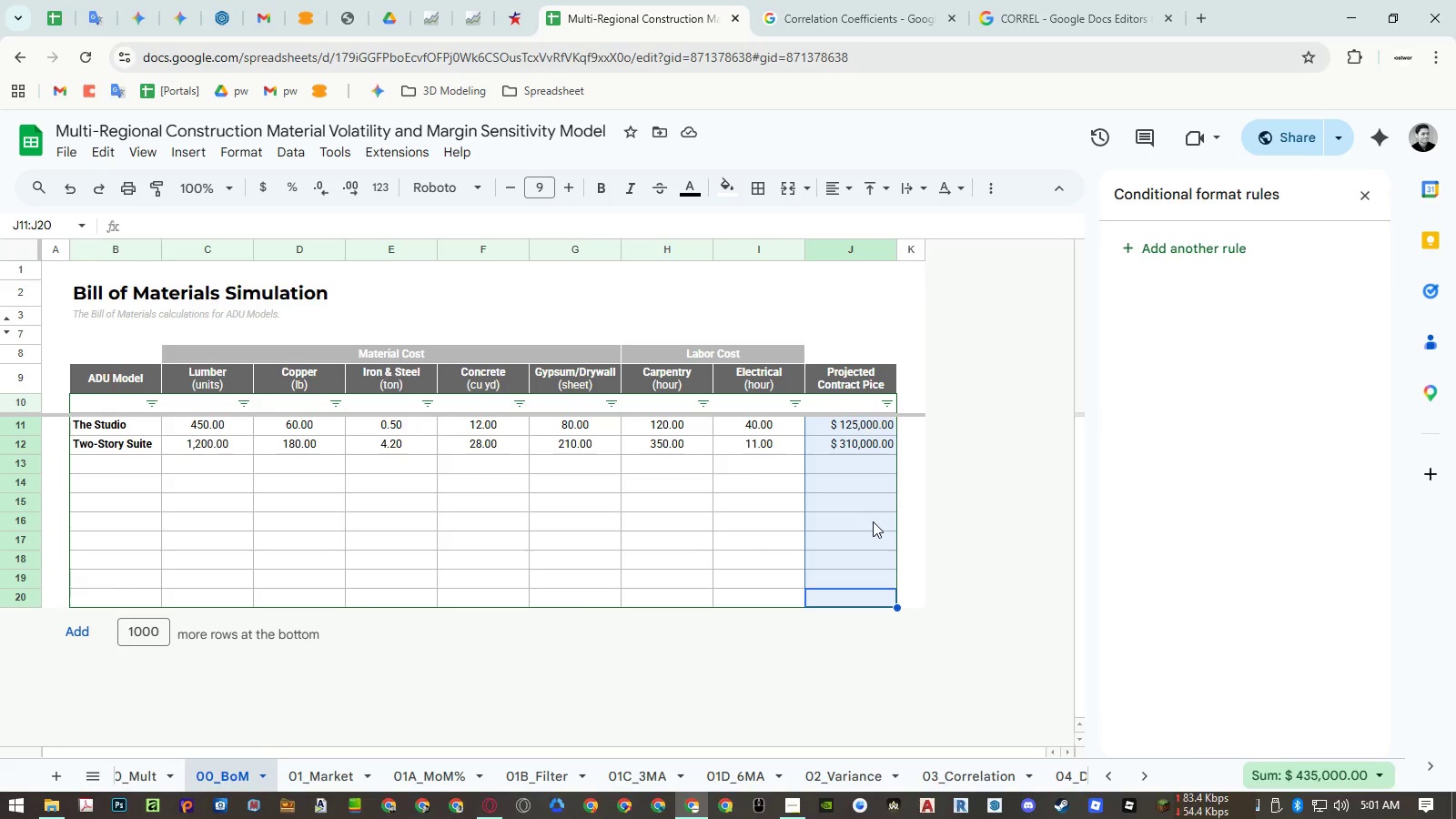 
key(Control+Shift+ArrowUp)
 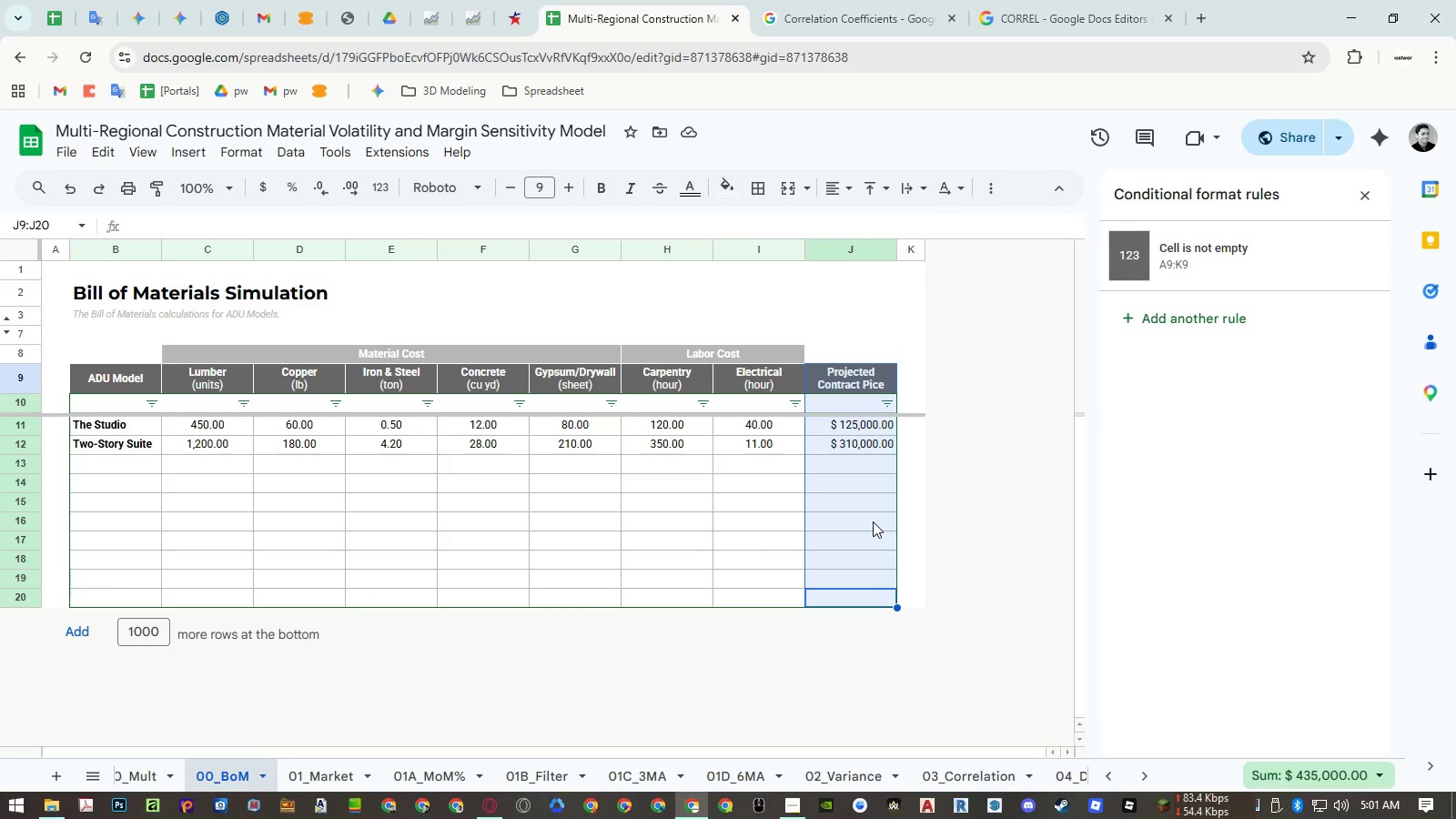 
key(Shift+ArrowDown)
 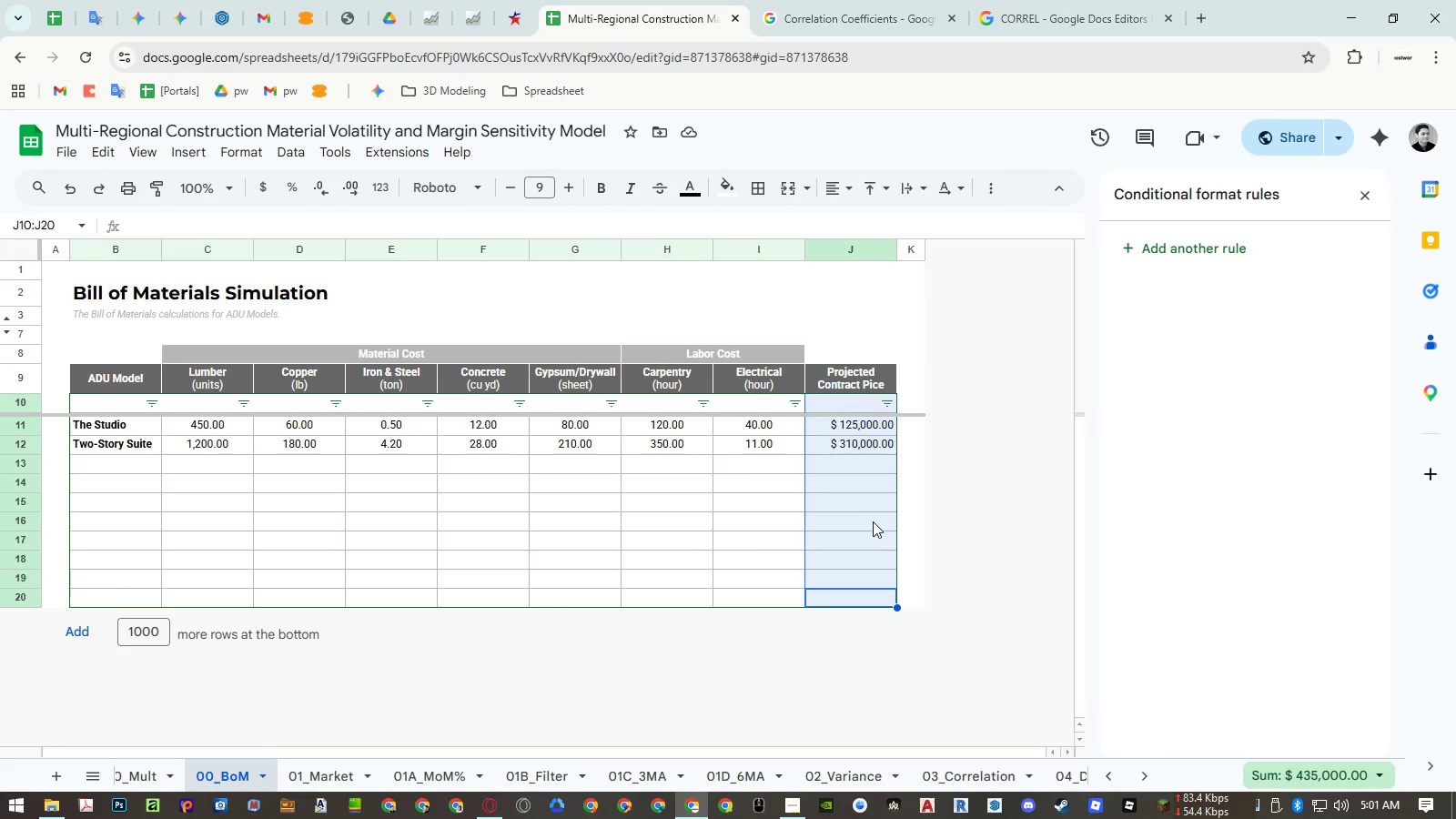 
key(Shift+ArrowDown)
 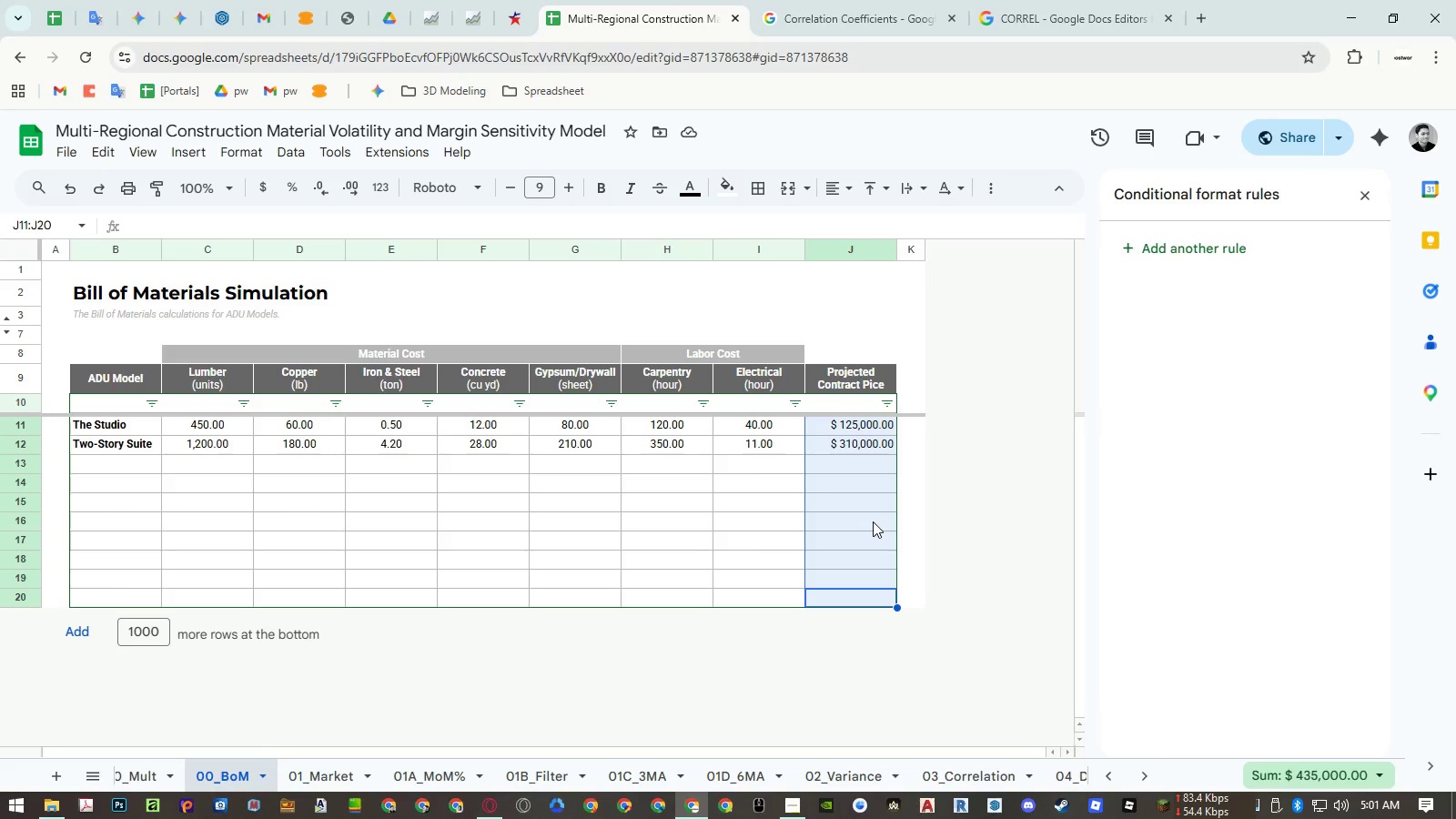 
key(Control+B)
 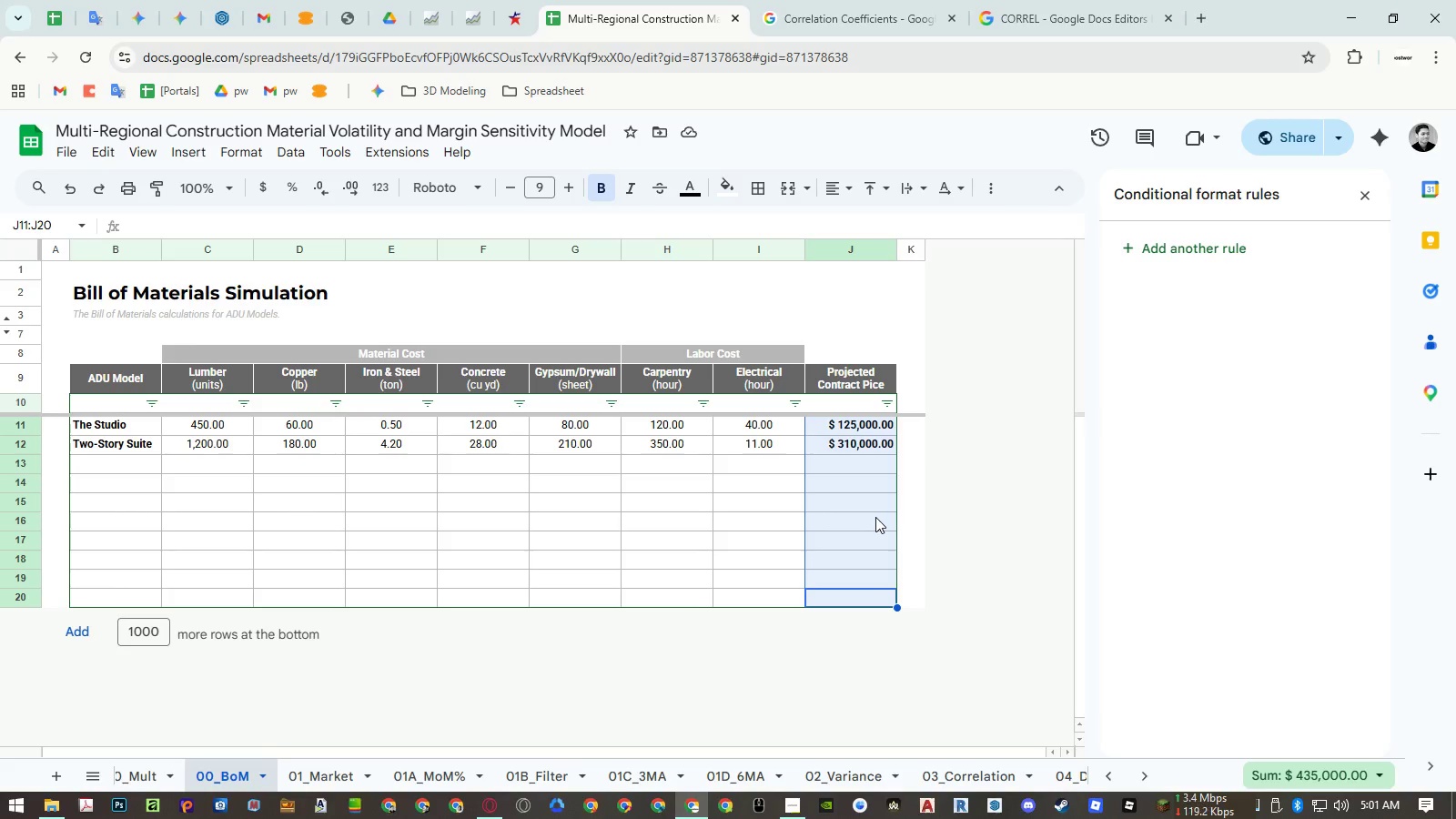 
wait(7.28)
 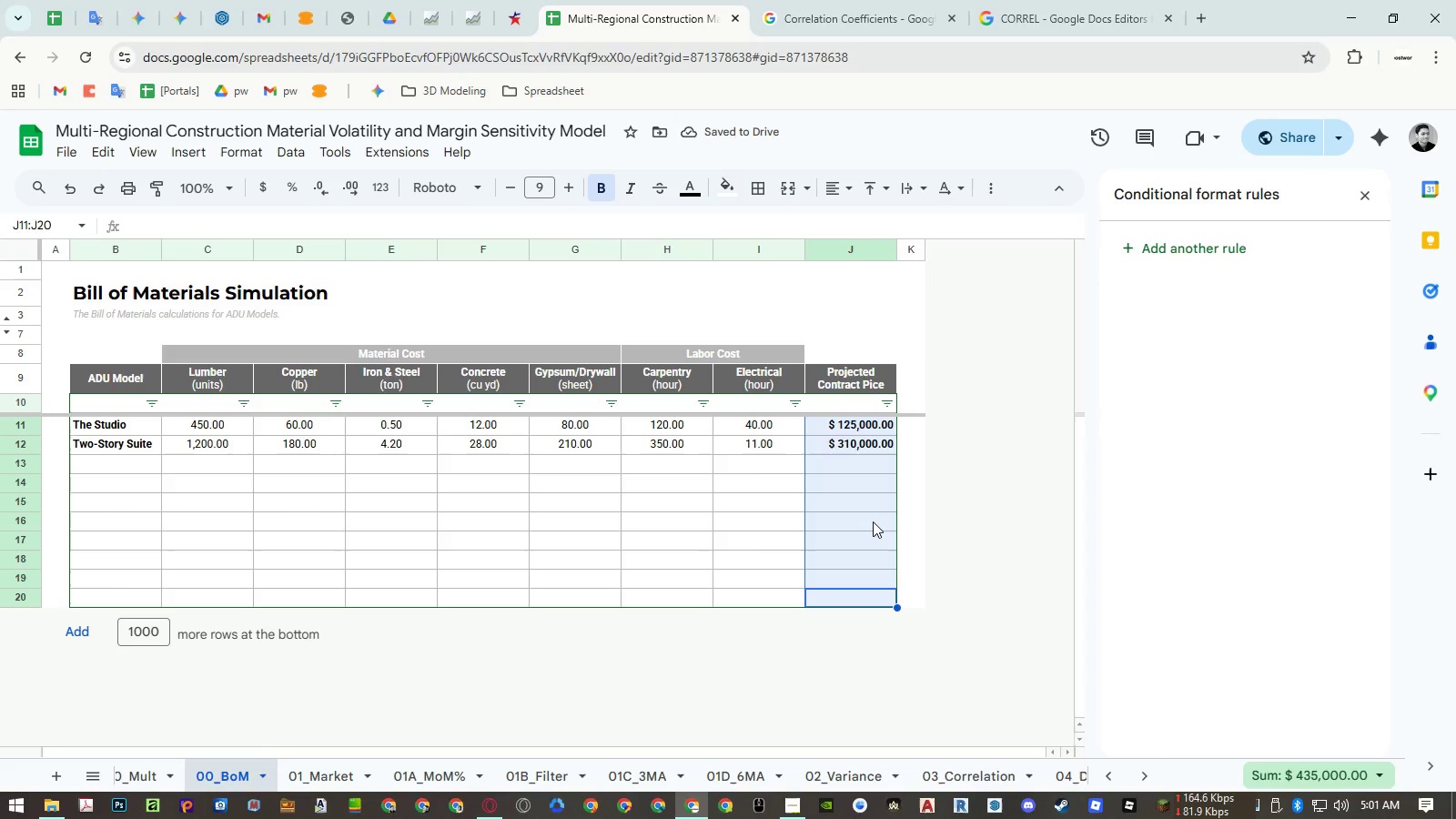 
left_click([1148, 771])
 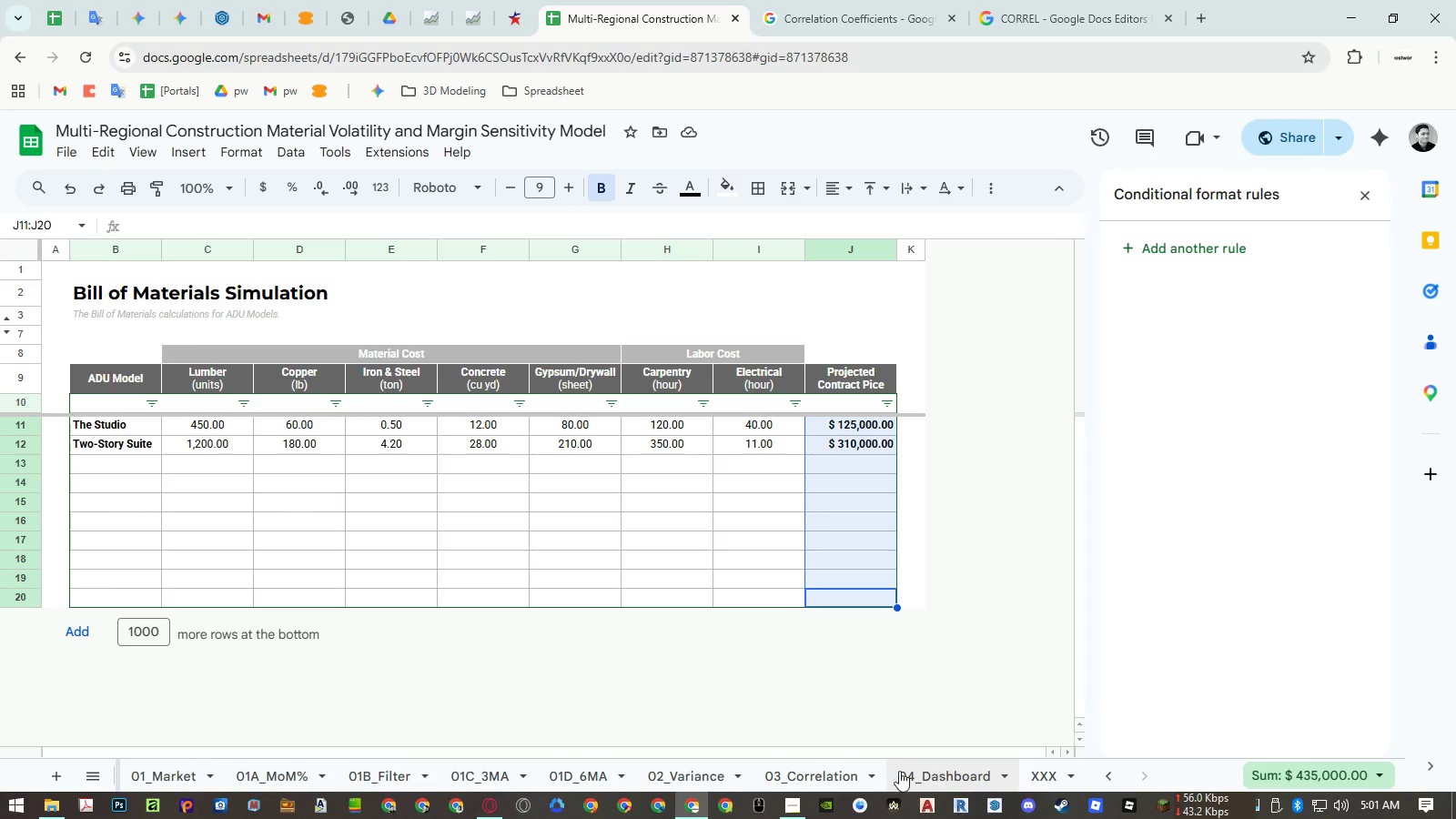 
left_click([844, 772])
 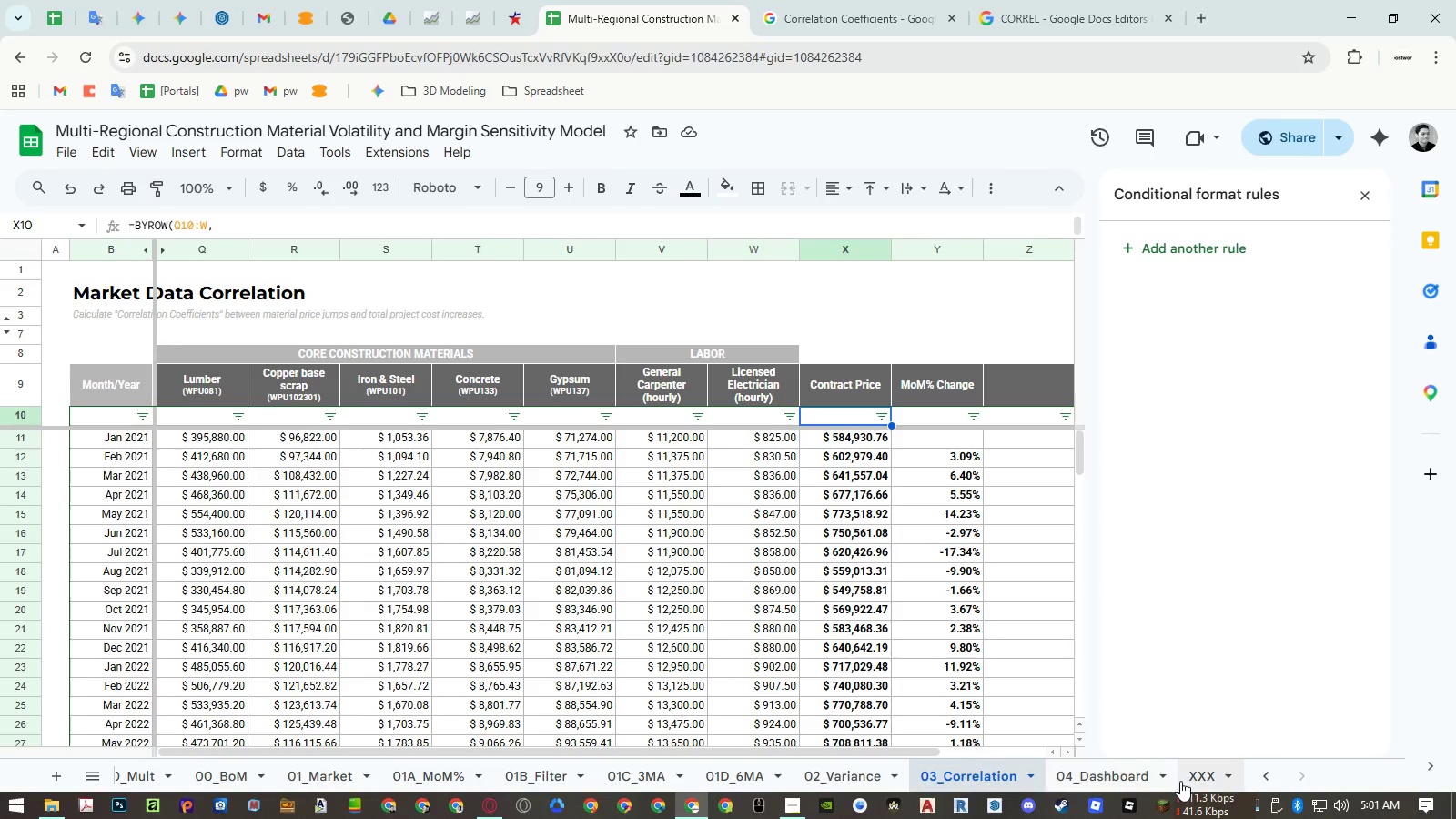 
left_click([1190, 779])
 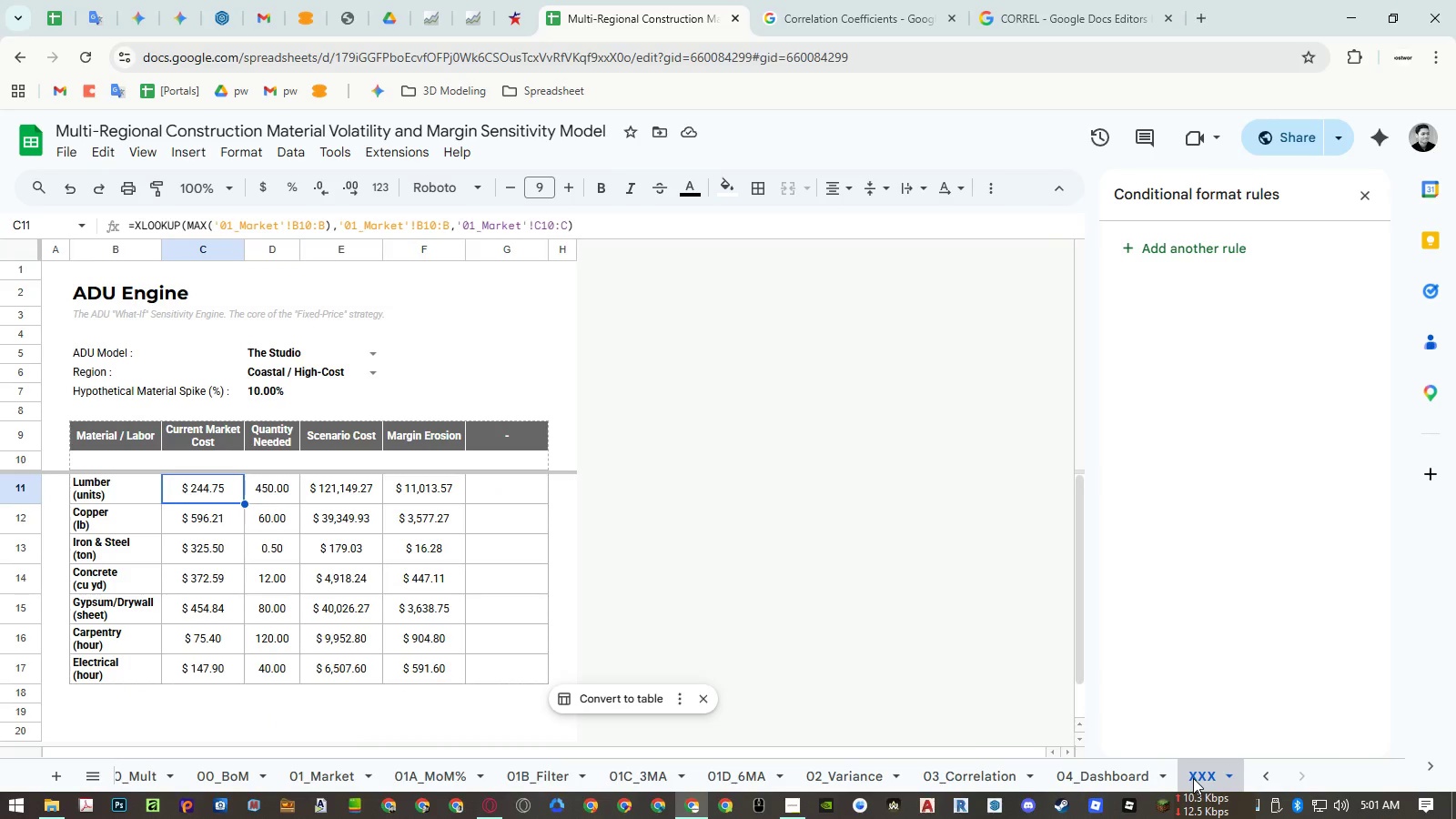 
left_click_drag(start_coordinate=[1193, 778], to_coordinate=[1071, 774])
 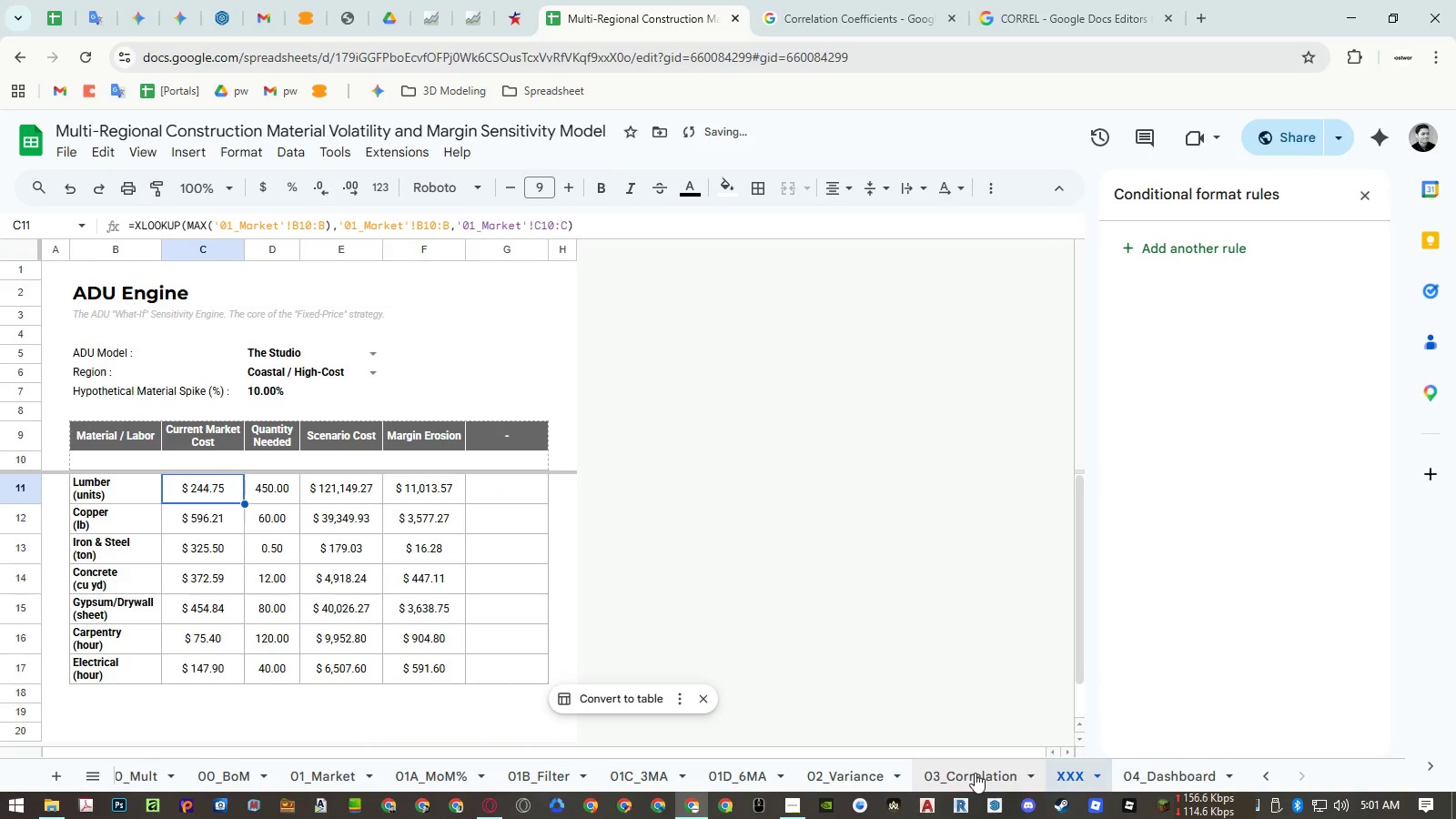 
left_click([975, 773])
 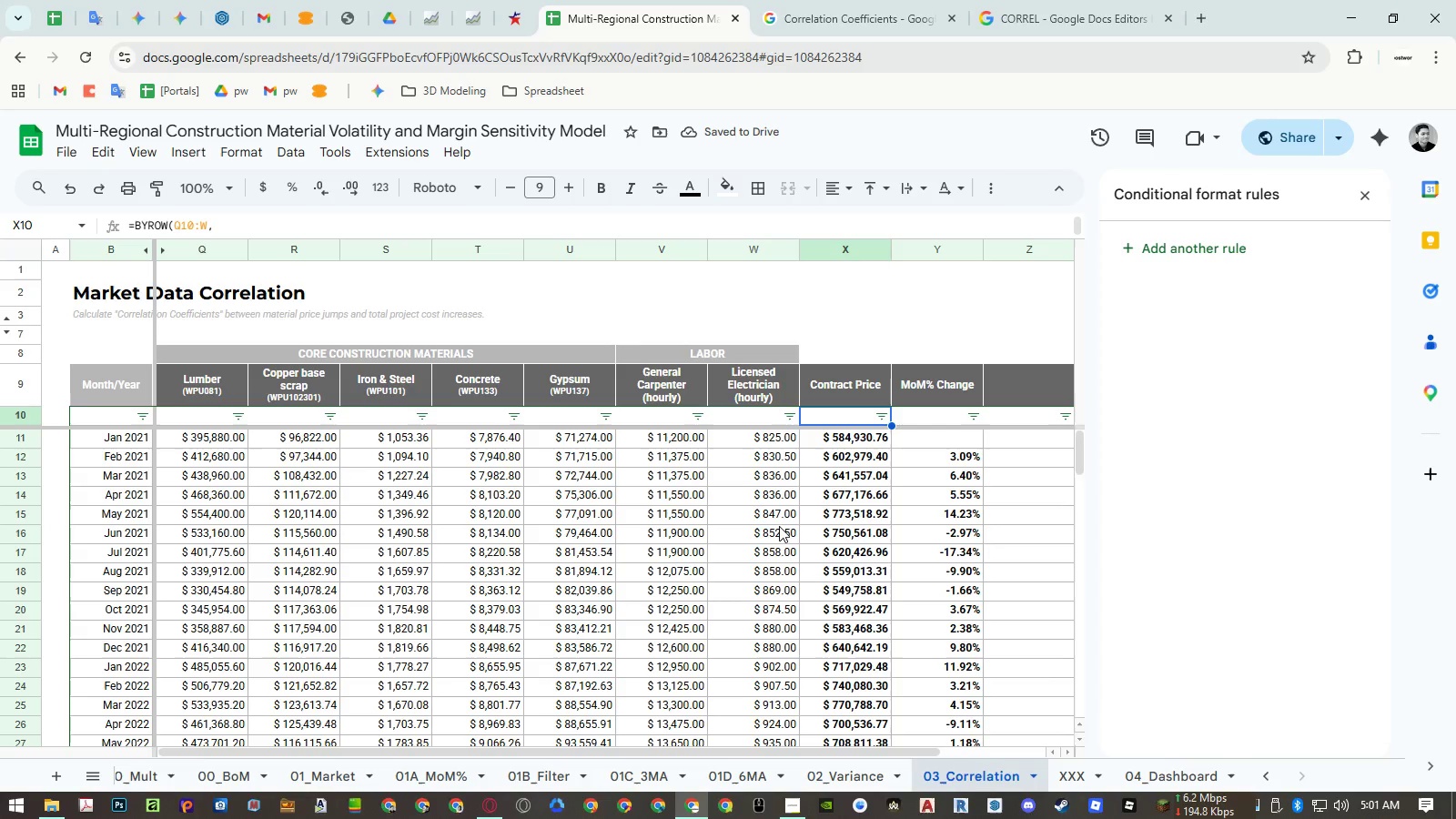 
wait(8.28)
 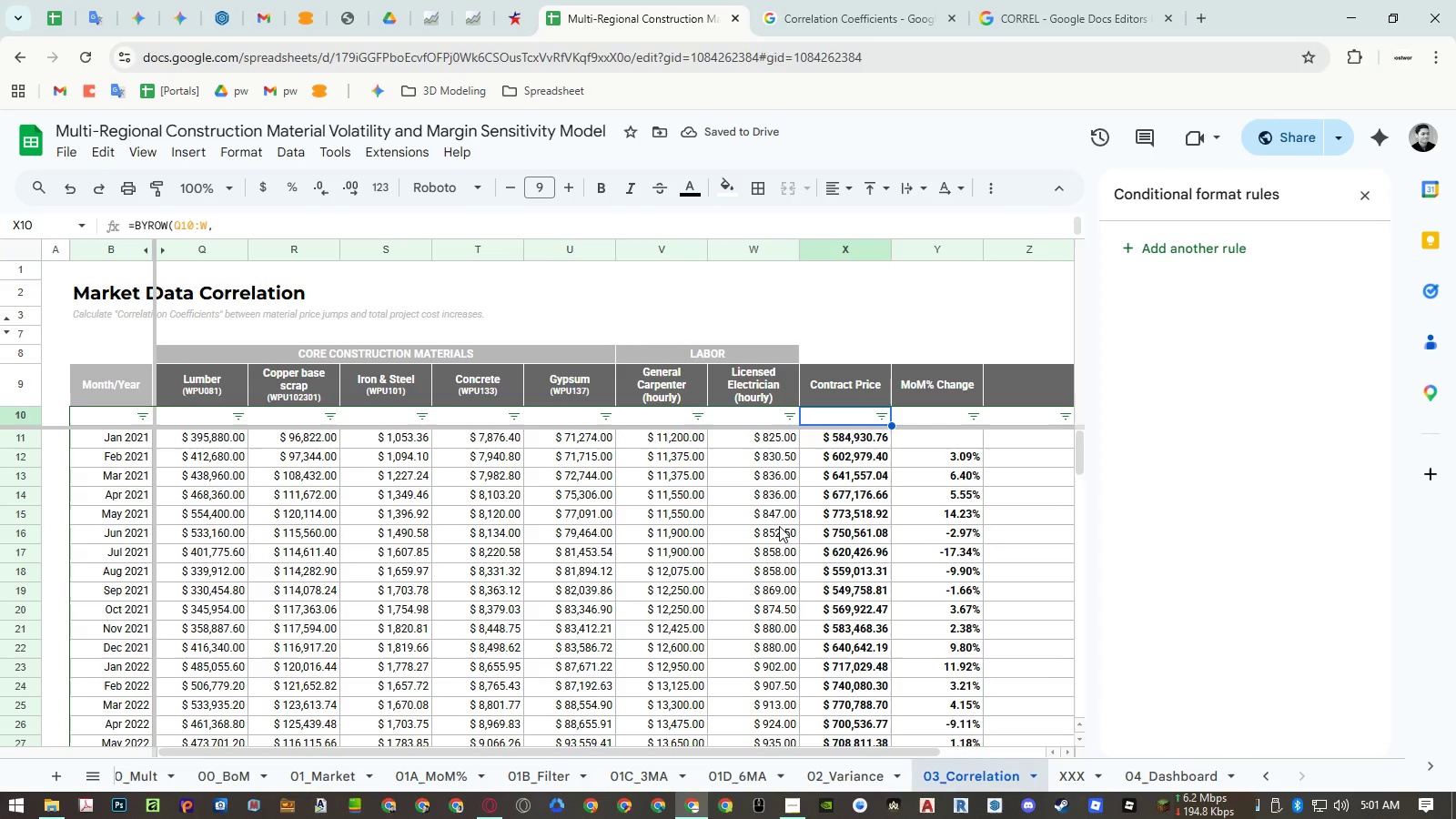 
left_click([926, 470])
 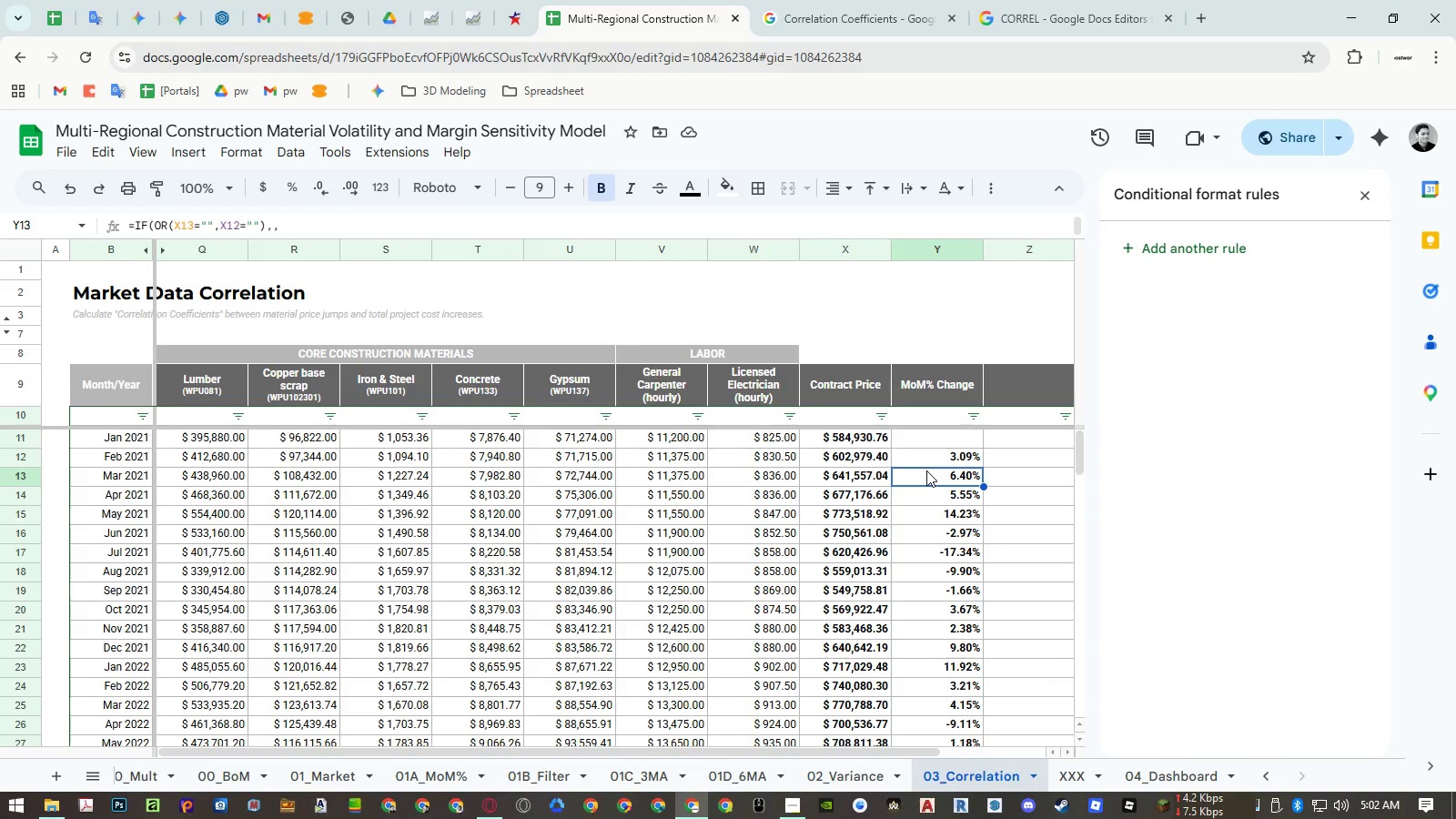 
key(Control+ArrowUp)
 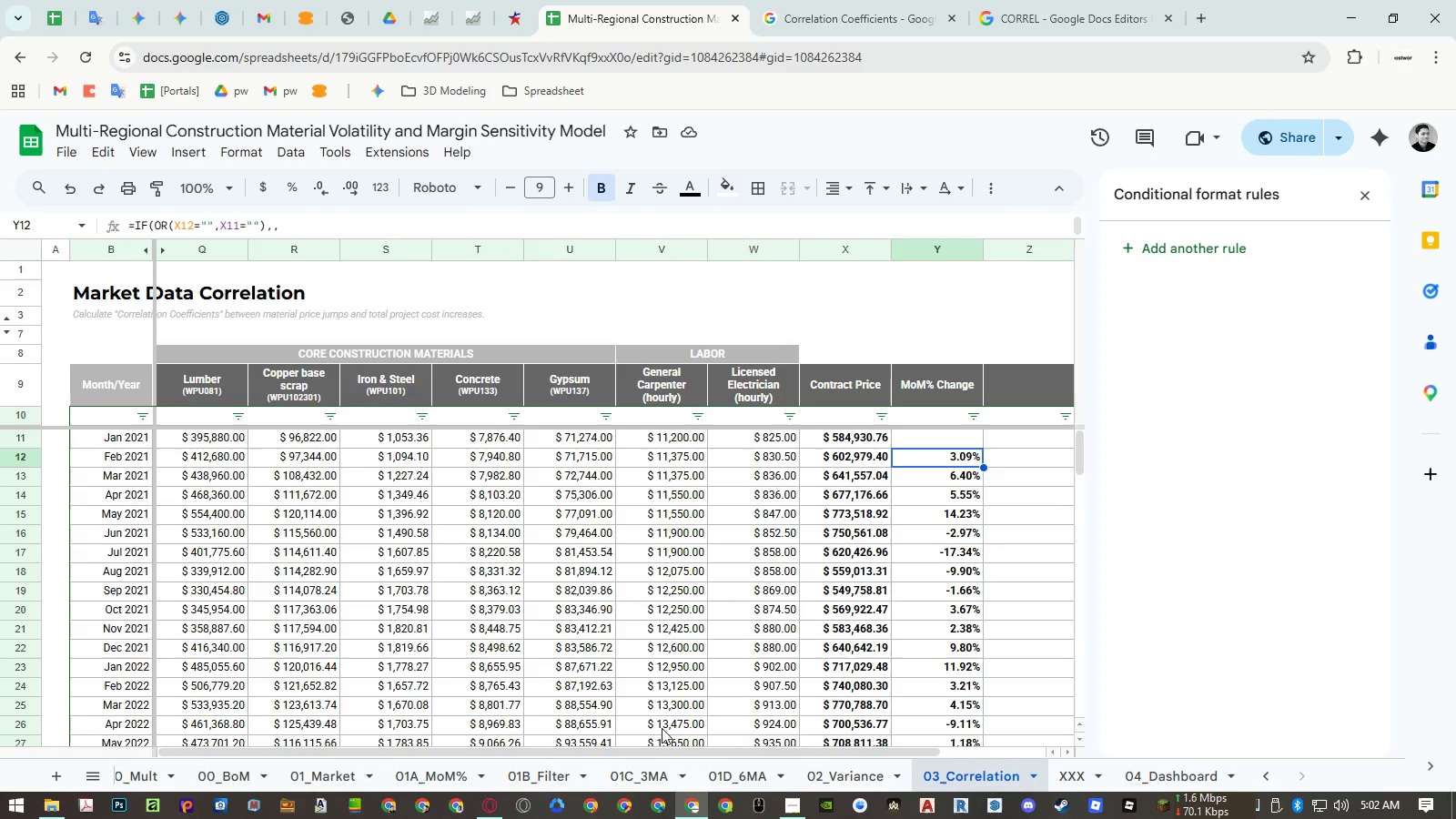 
left_click([449, 766])
 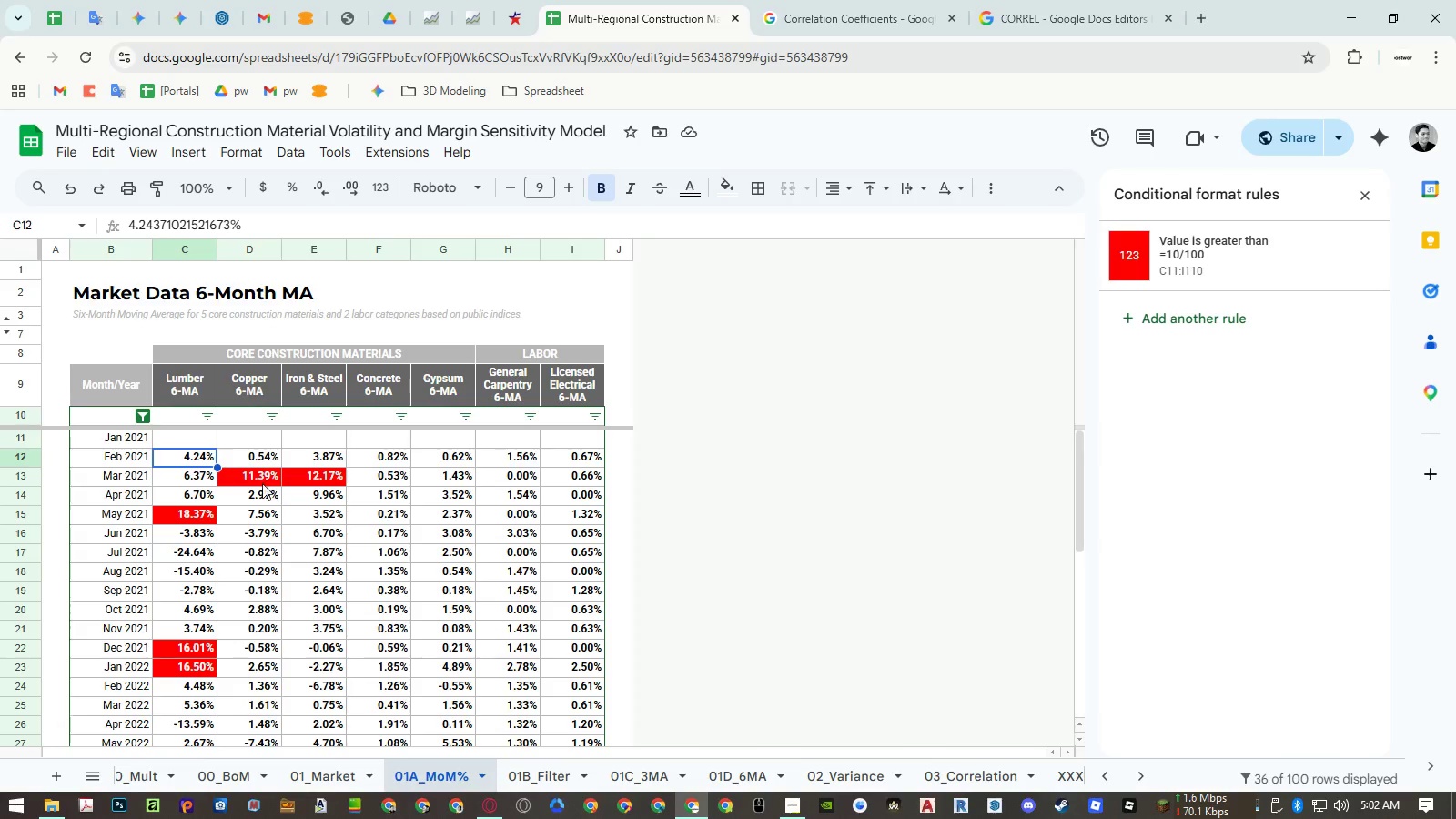 
left_click([259, 479])
 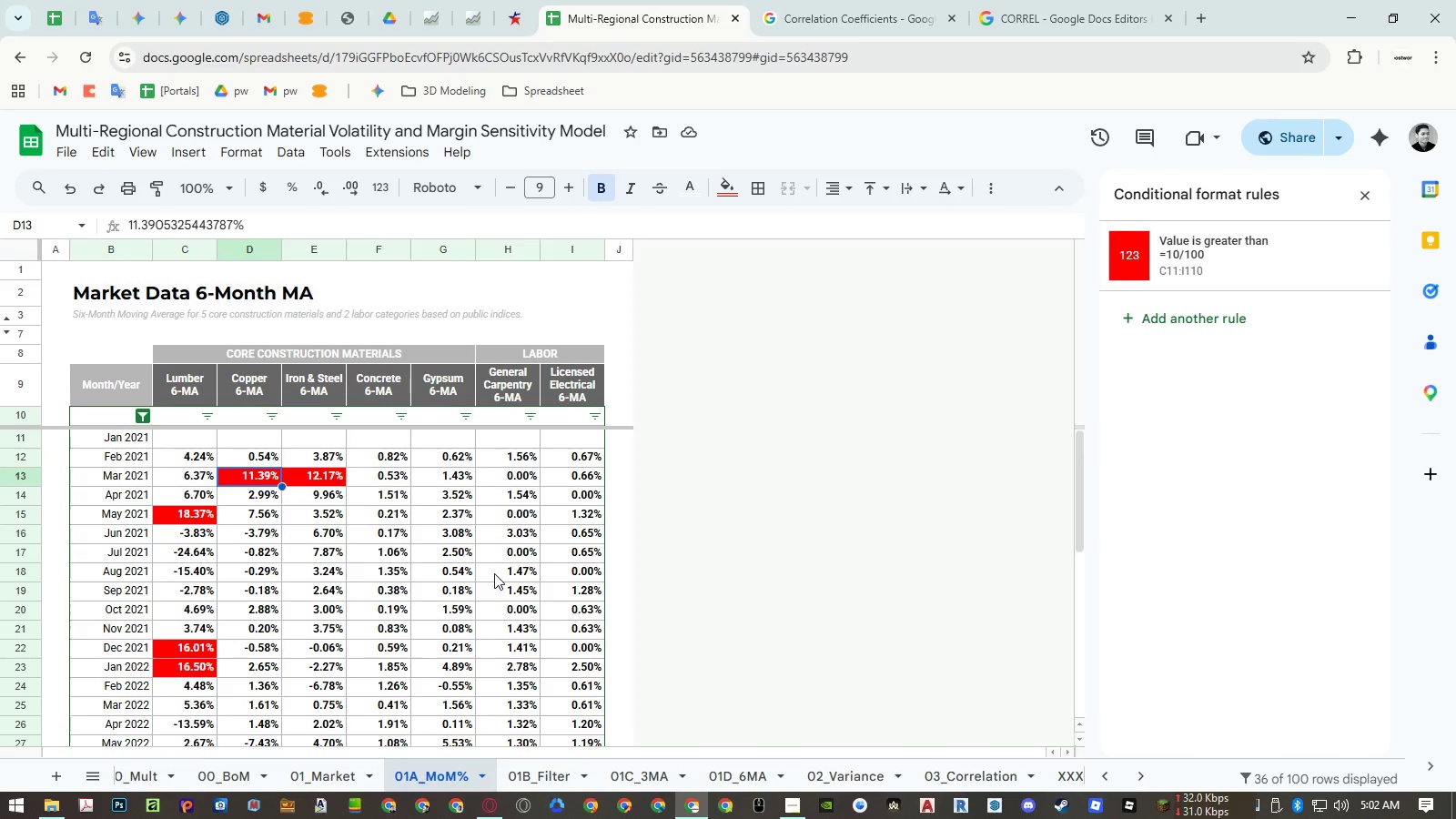 
key(Control+ControlLeft)
 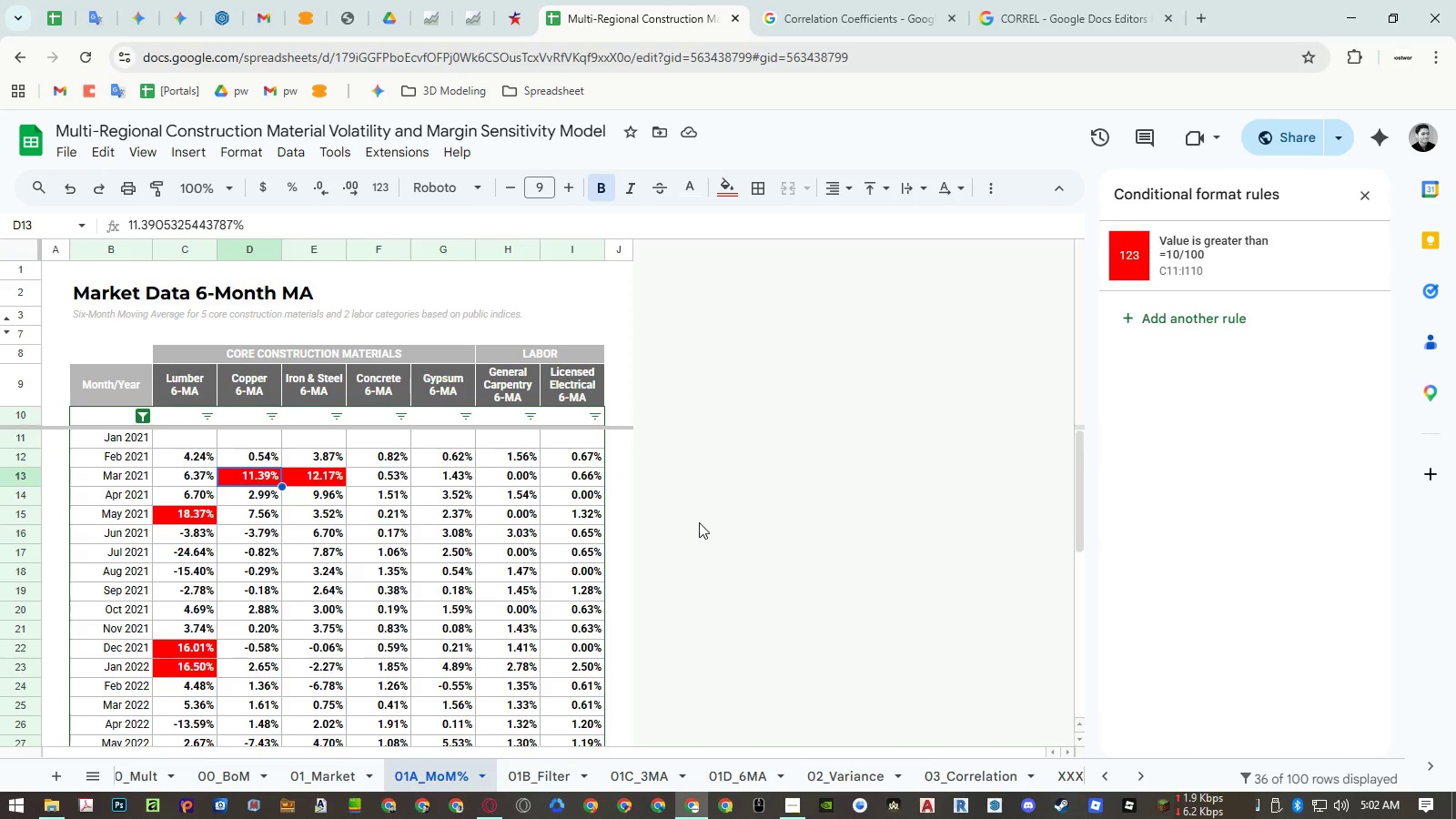 
key(Control+C)
 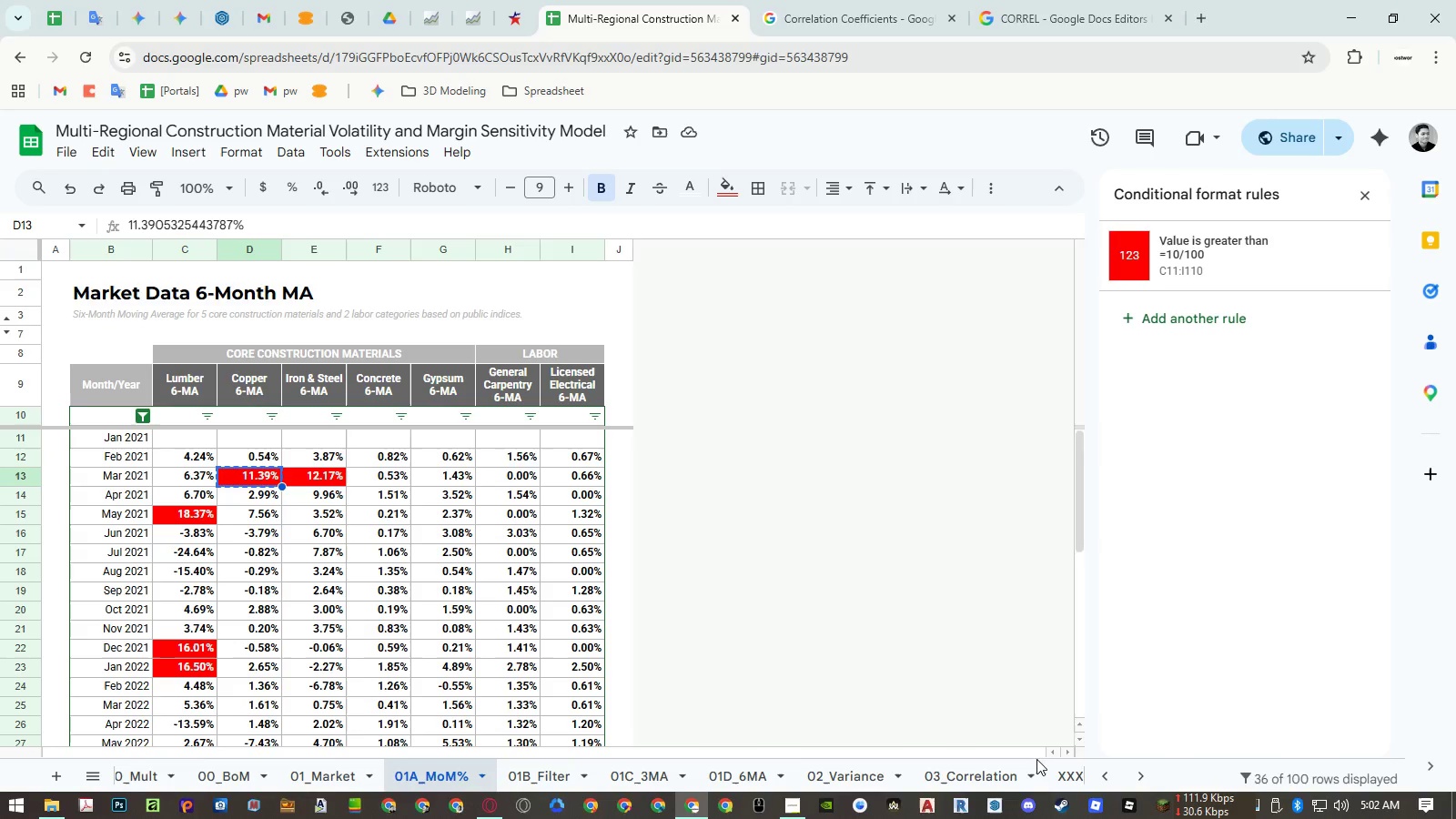 
left_click([1000, 771])
 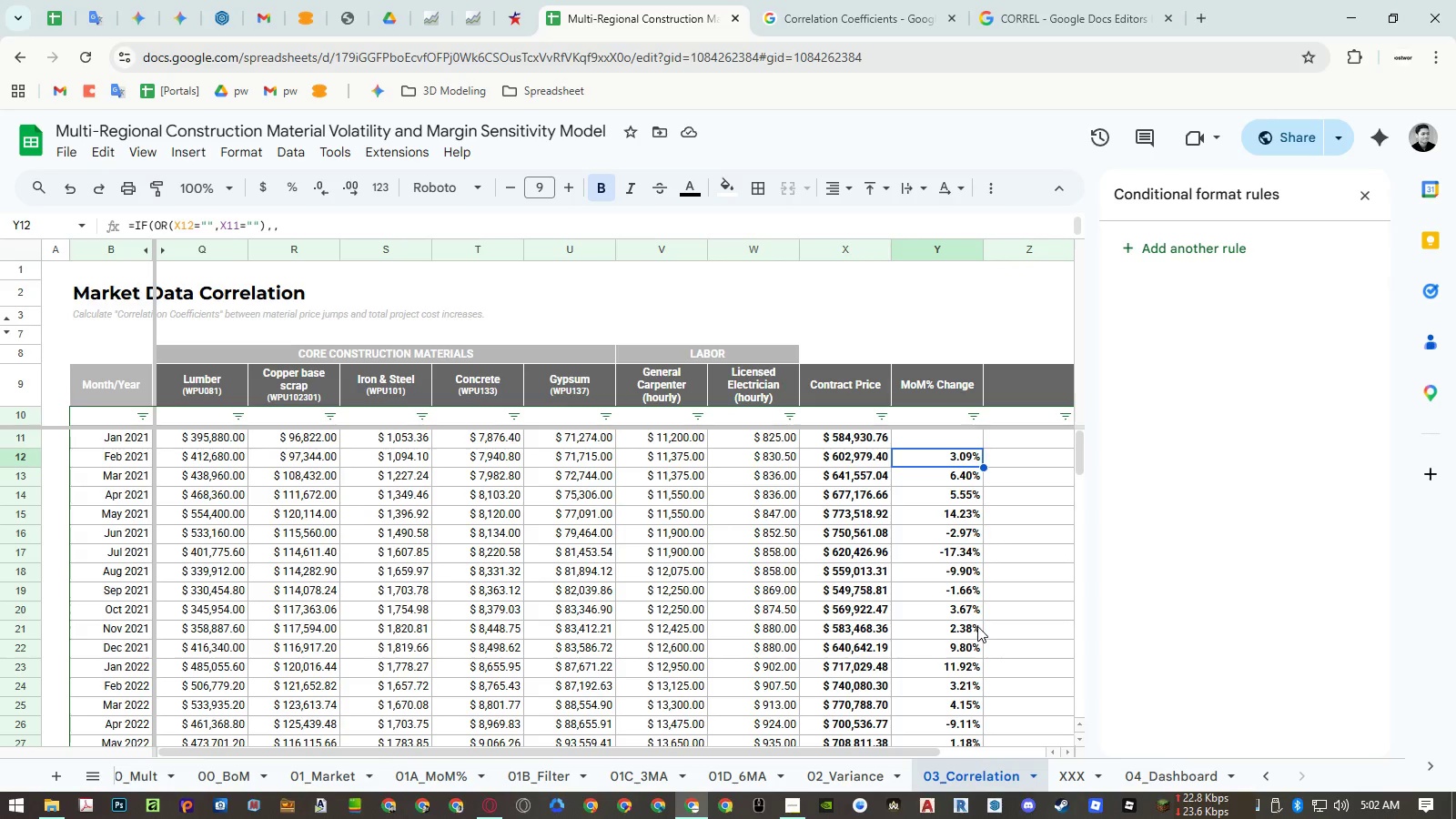 
key(Control+ArrowDown)
 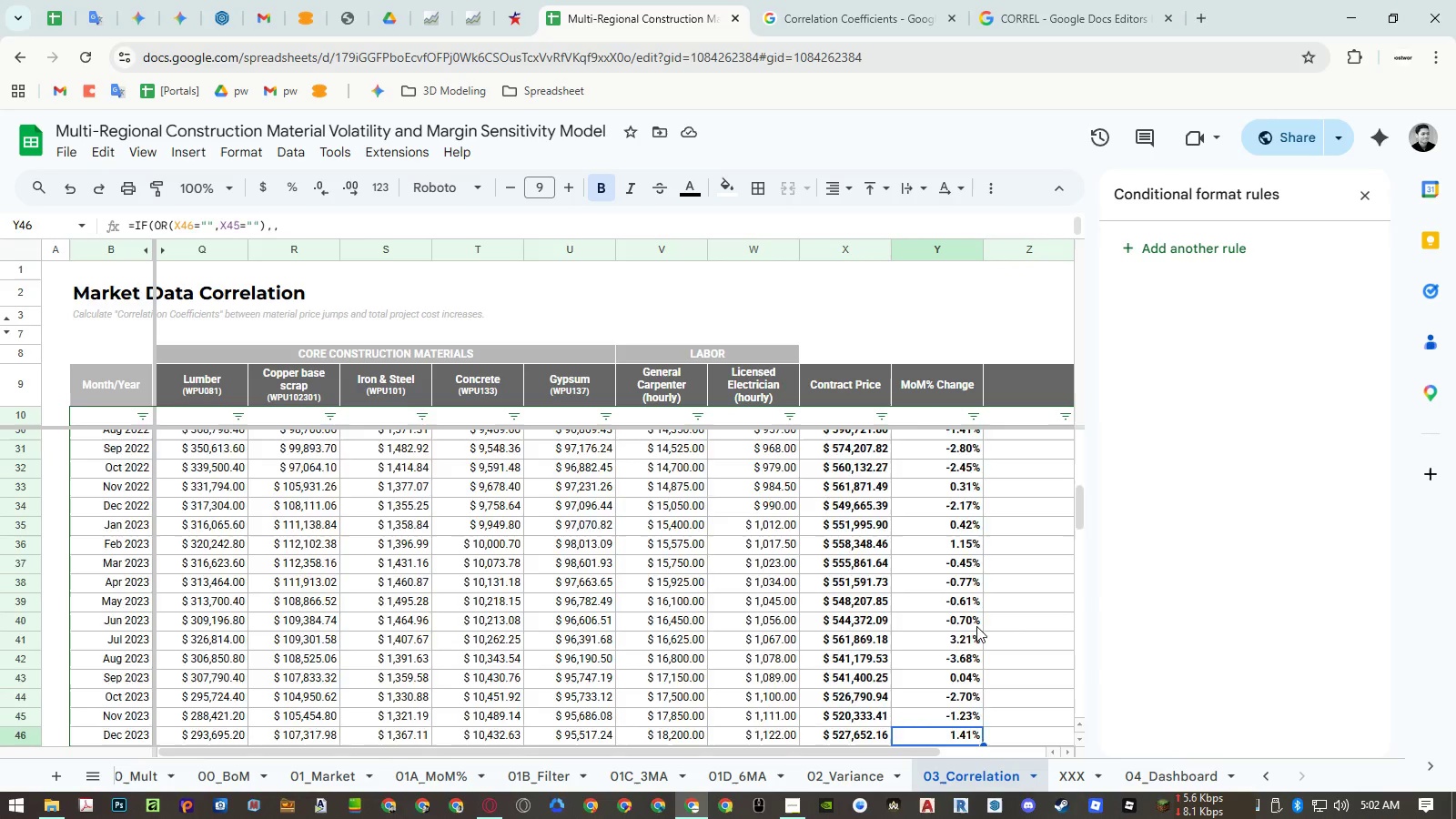 
key(Control+ArrowDown)
 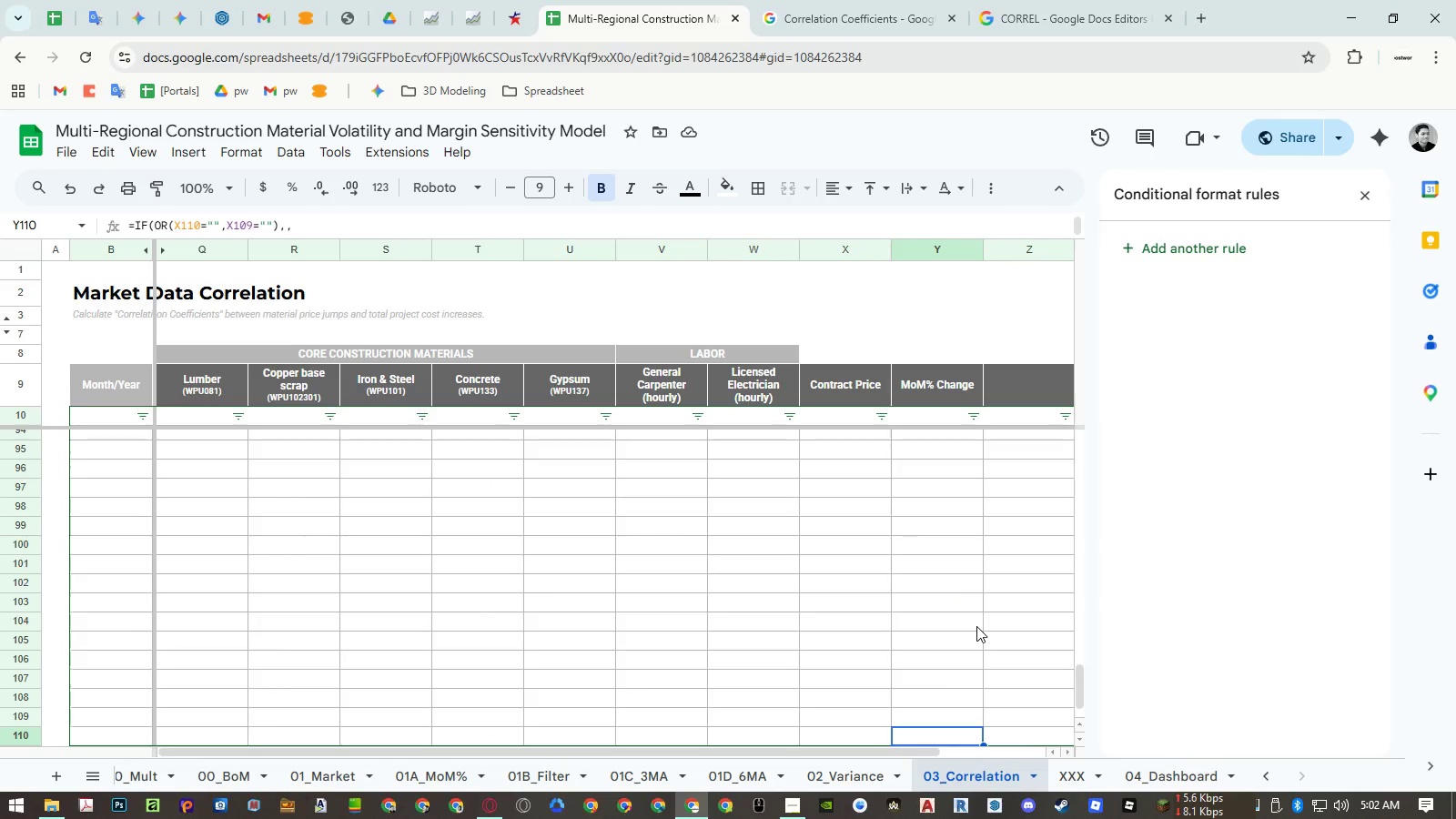 
key(Control+ArrowDown)
 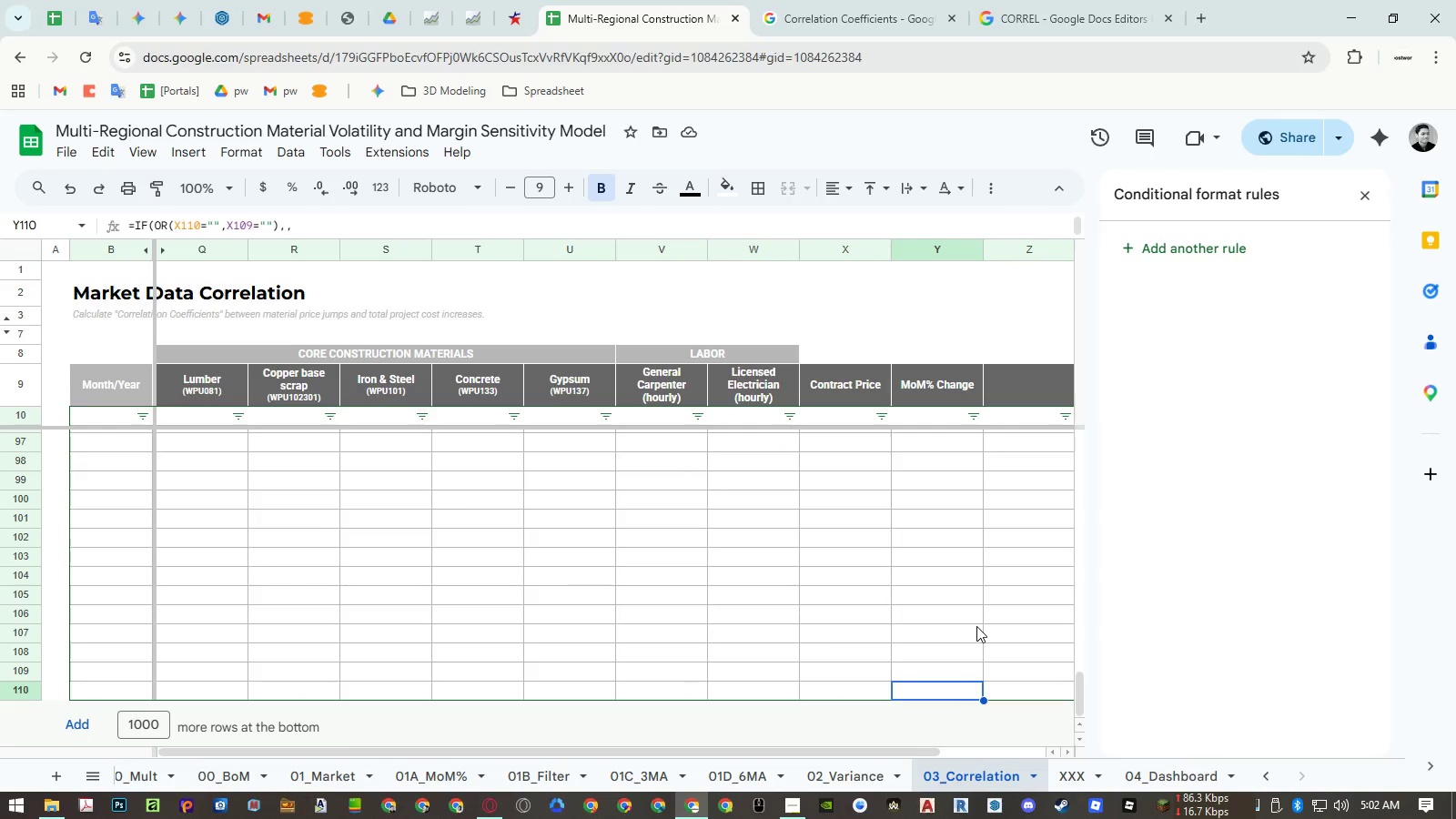 
key(Control+Shift+ArrowUp)
 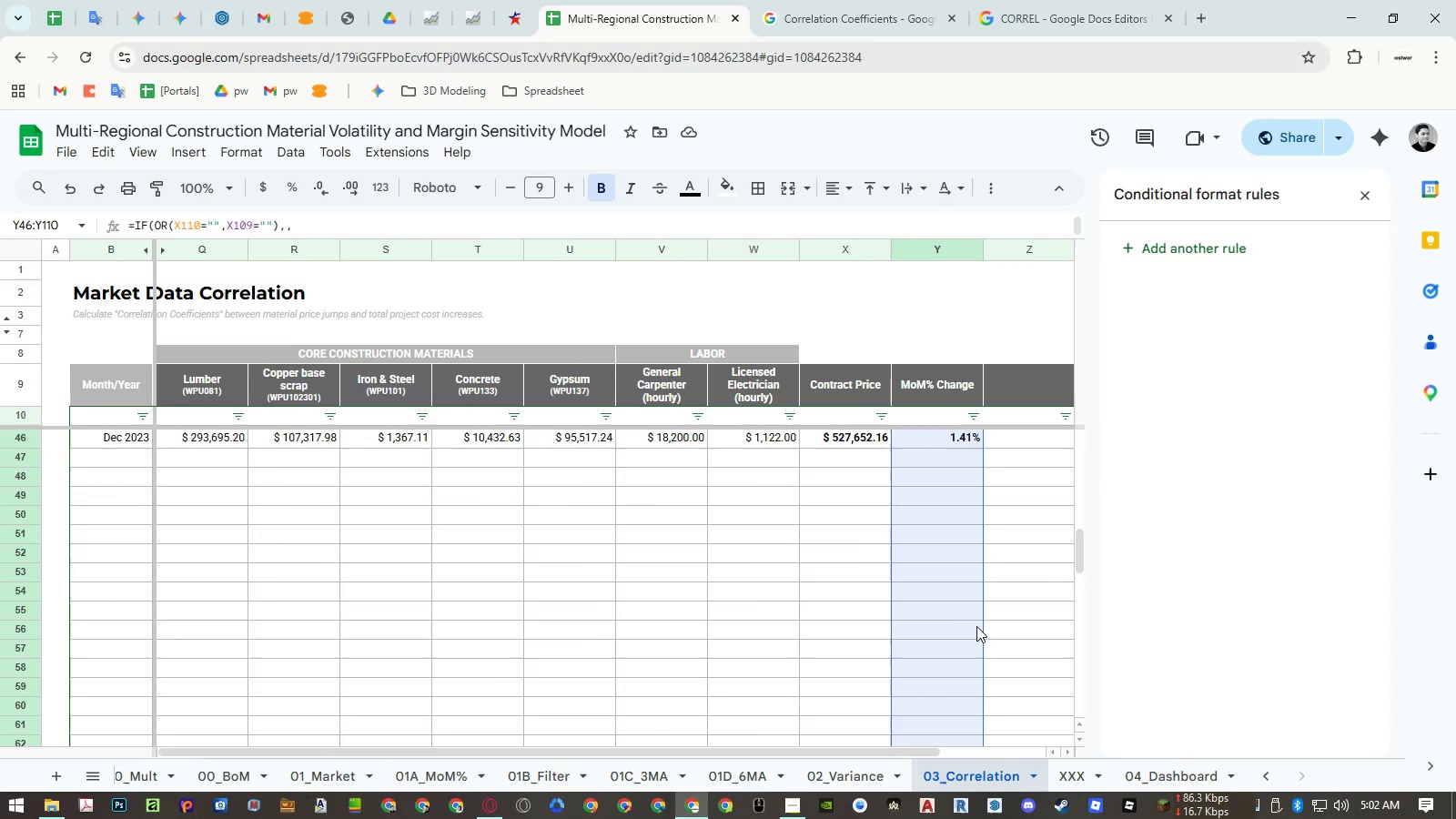 
key(Control+Shift+ArrowUp)
 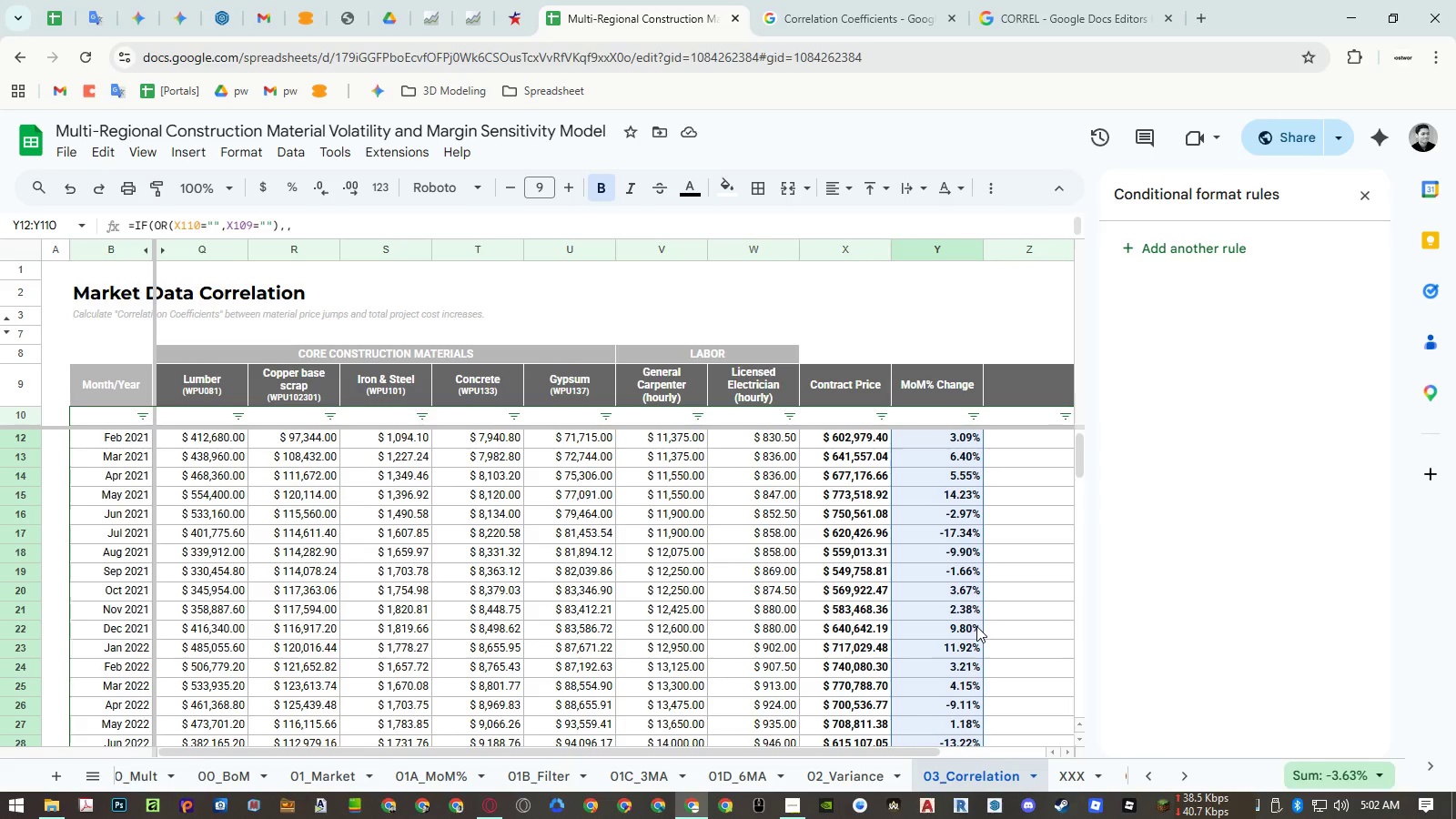 
key(Control+Shift+ArrowUp)
 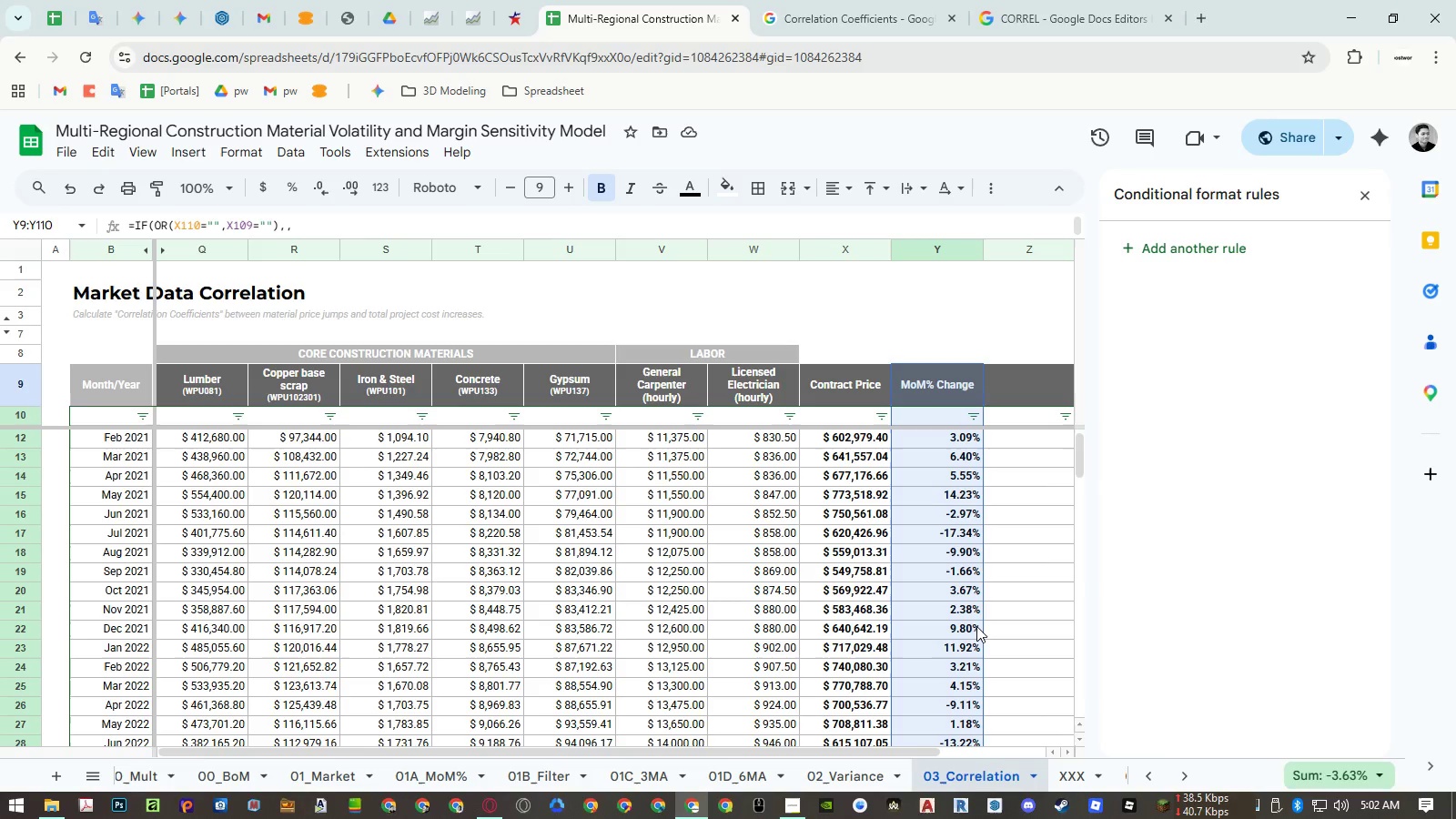 
key(Shift+ArrowDown)
 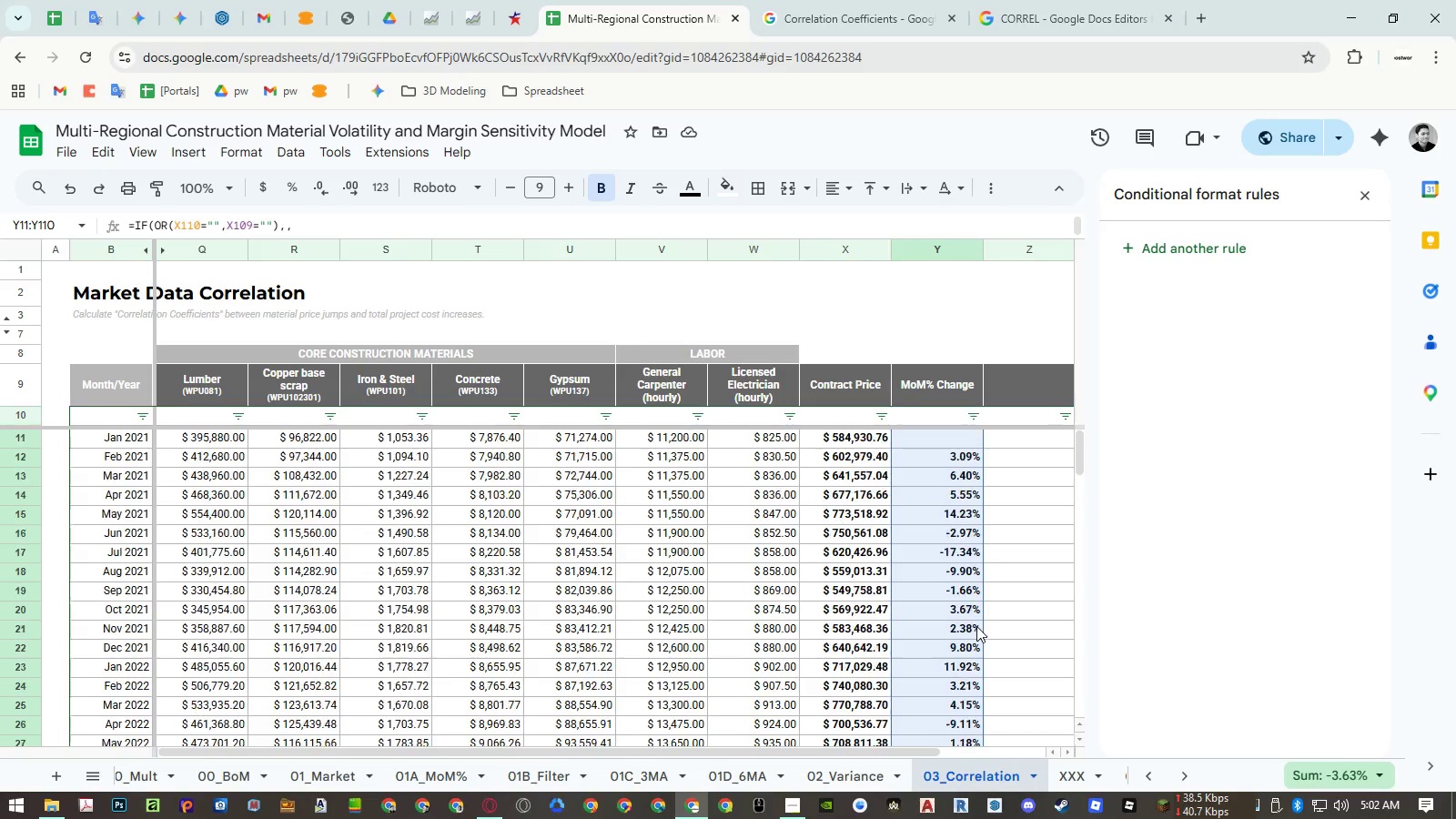 
key(Shift+ArrowDown)
 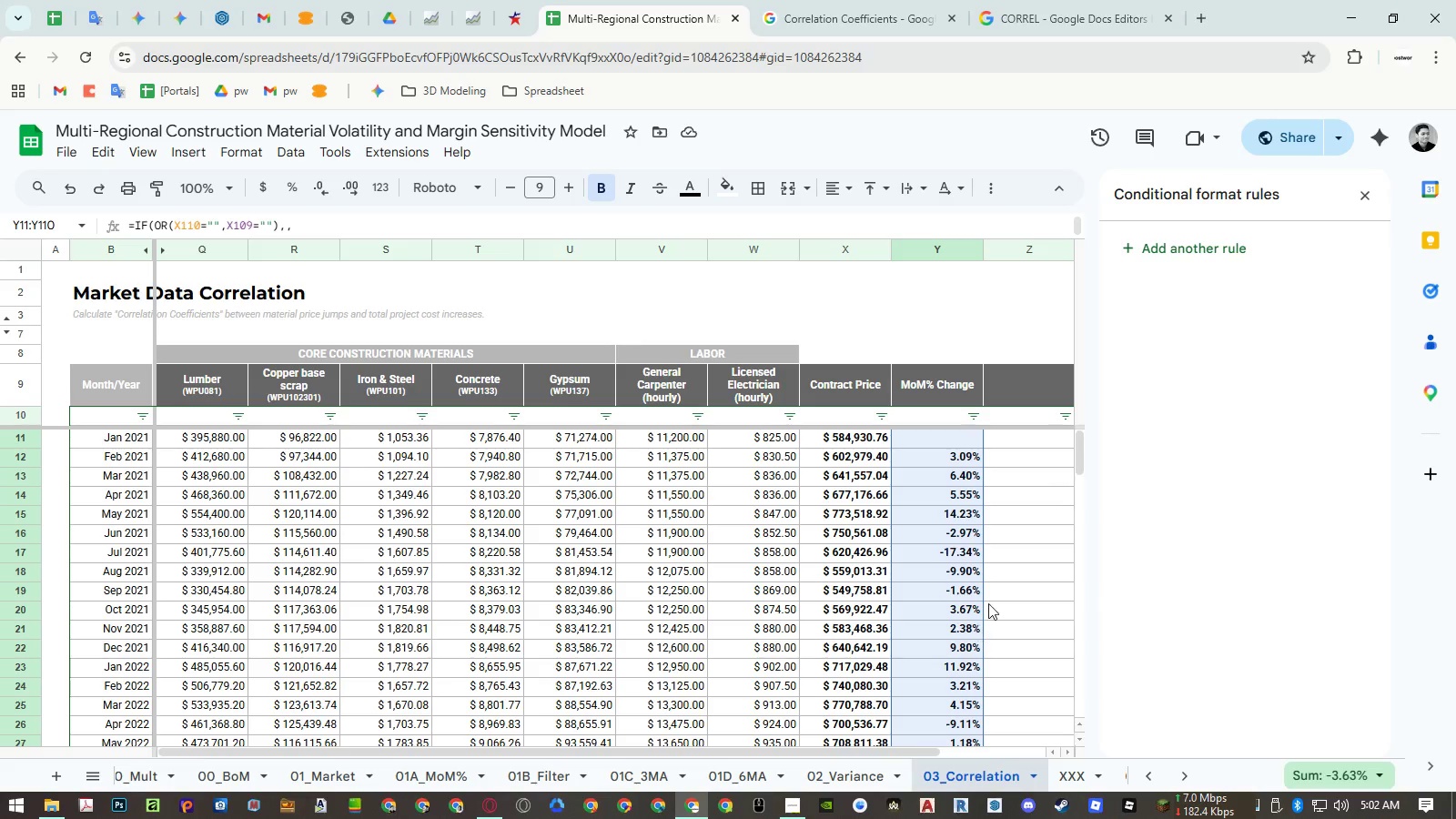 
right_click([954, 536])
 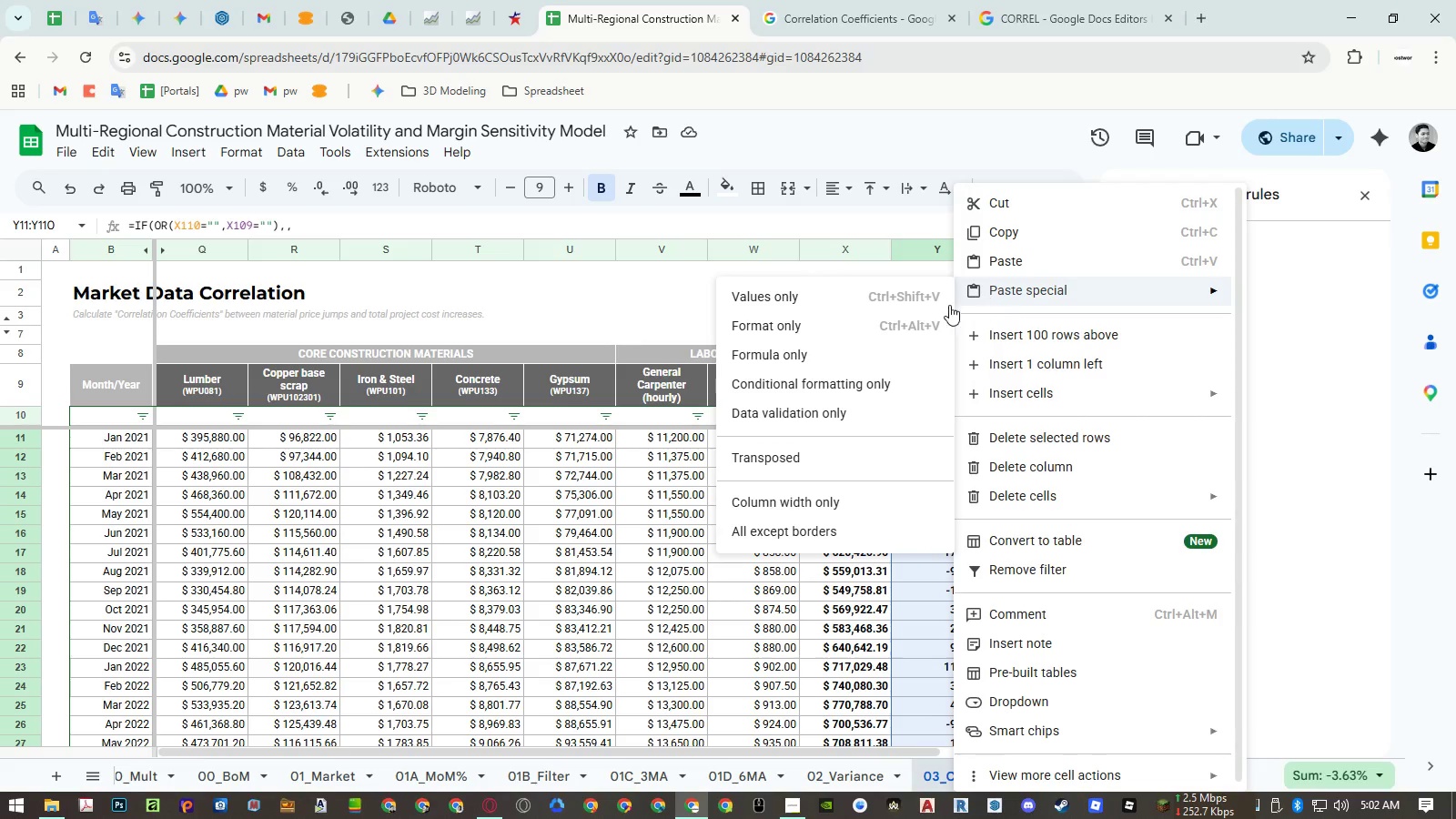 
left_click([871, 374])
 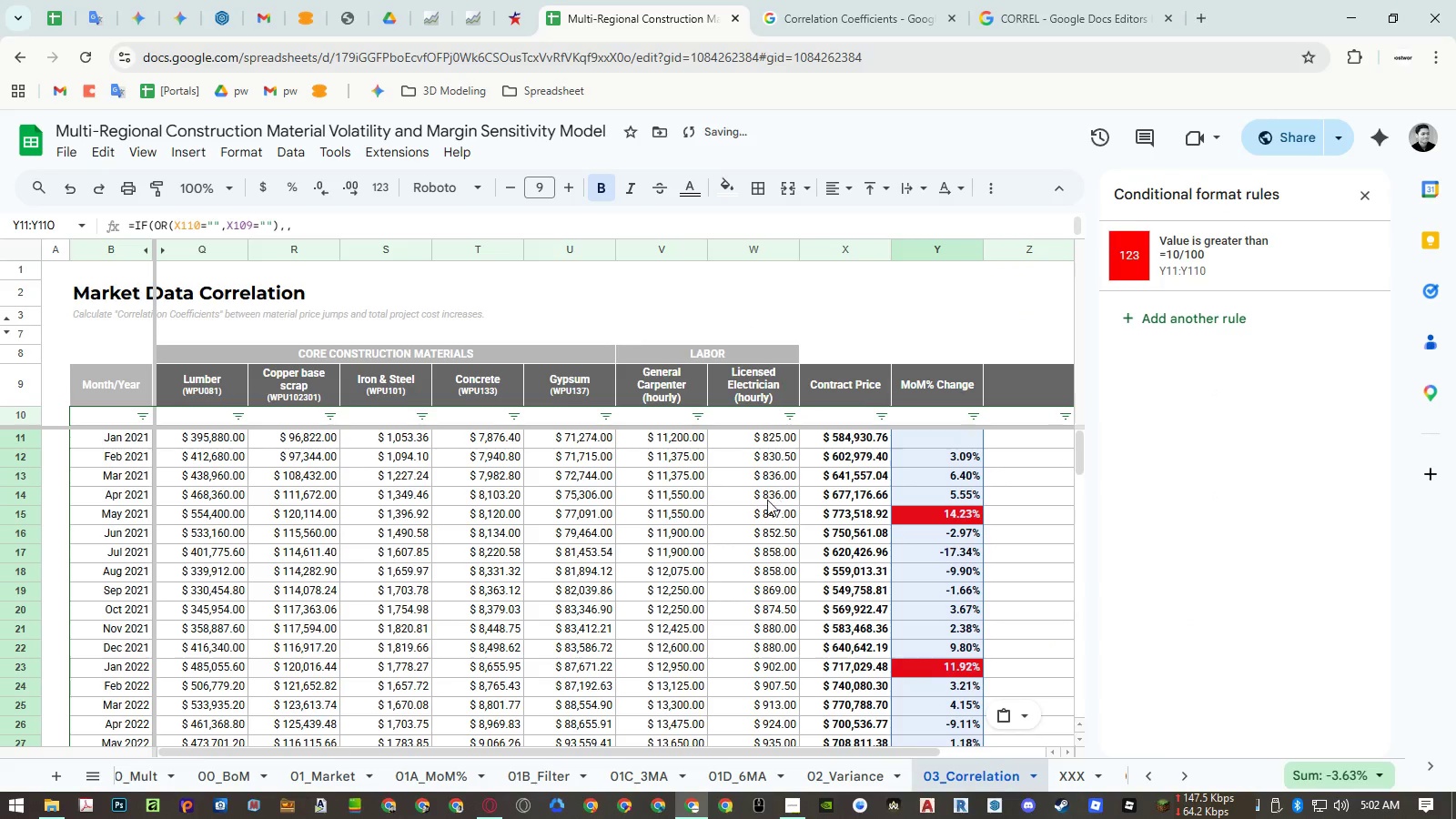 
left_click([754, 505])
 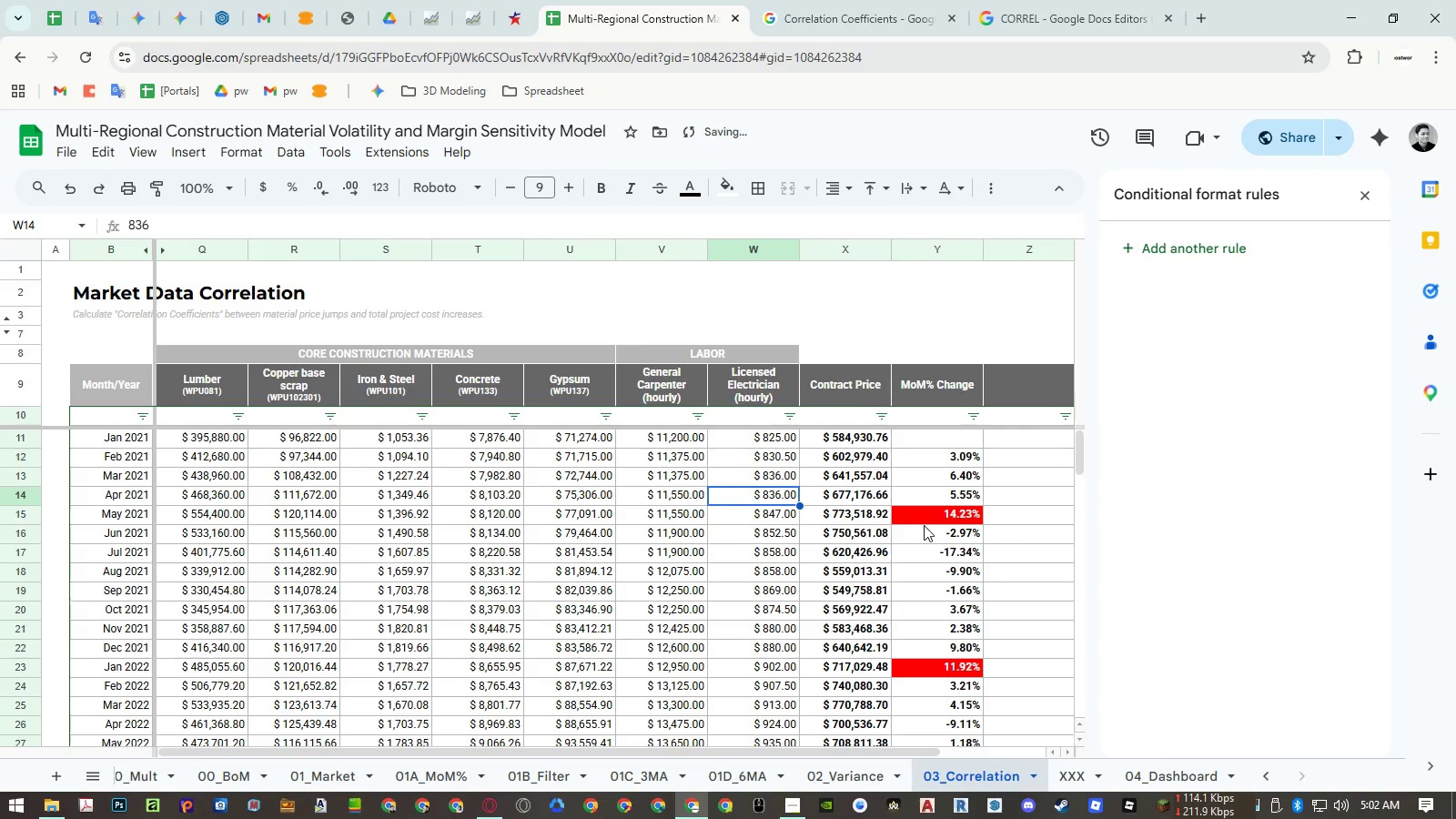 
hold_key(key=ShiftLeft, duration=1.2)
scroll: coordinate [818, 520], scroll_direction: down, amount: 6.0
 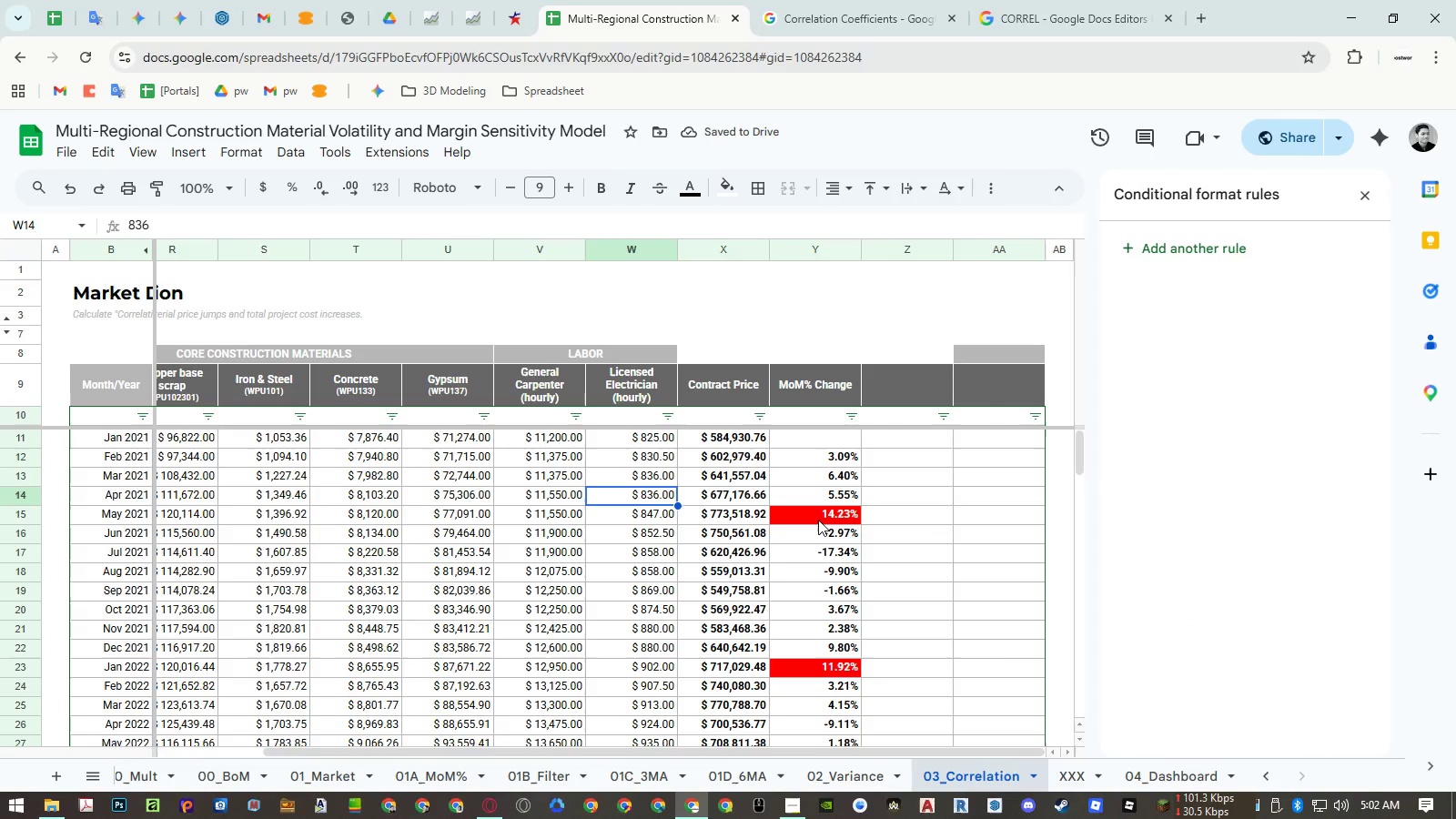 
left_click_drag(start_coordinate=[611, 253], to_coordinate=[191, 260])
 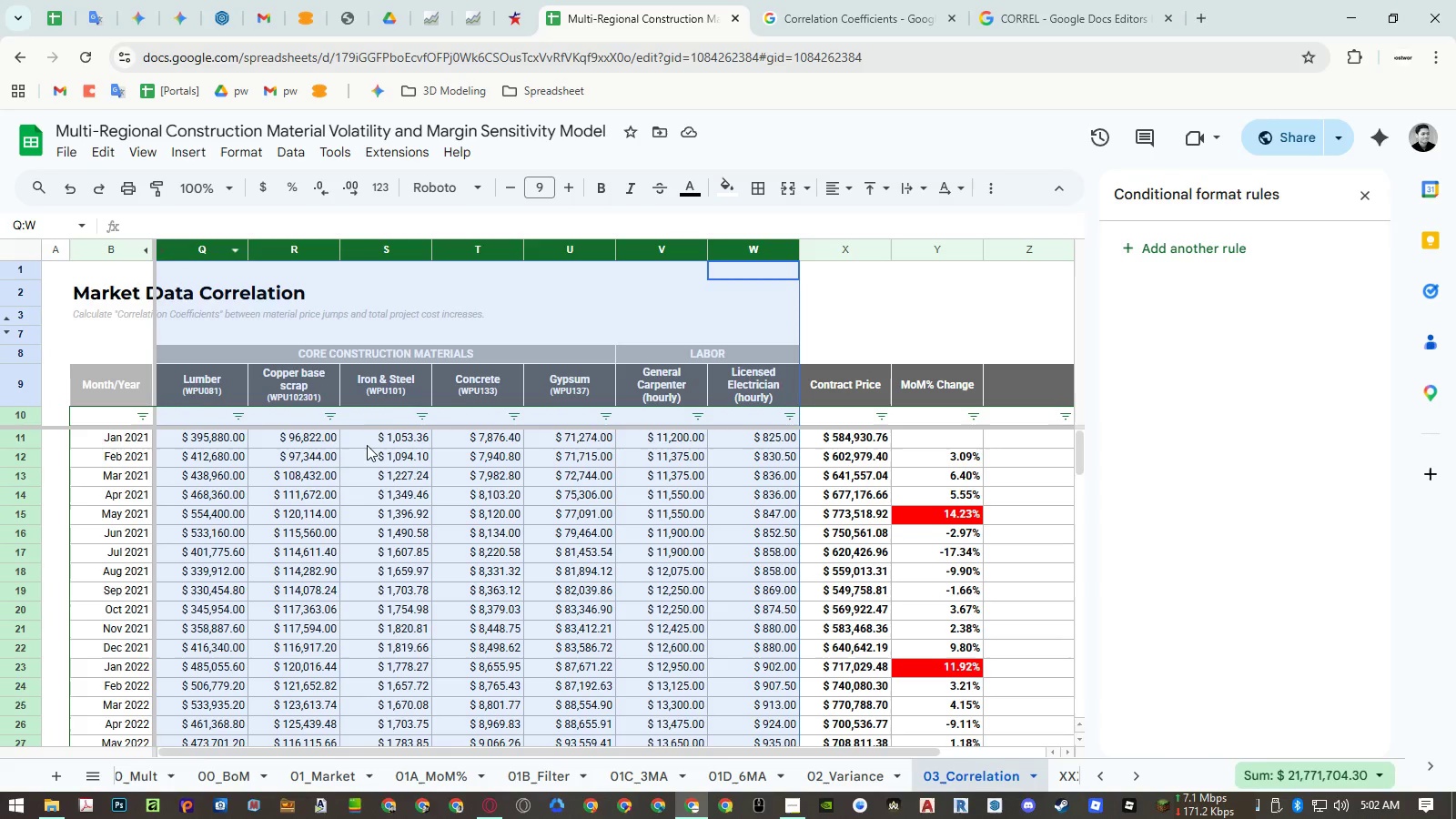 
key(Control+ControlLeft)
 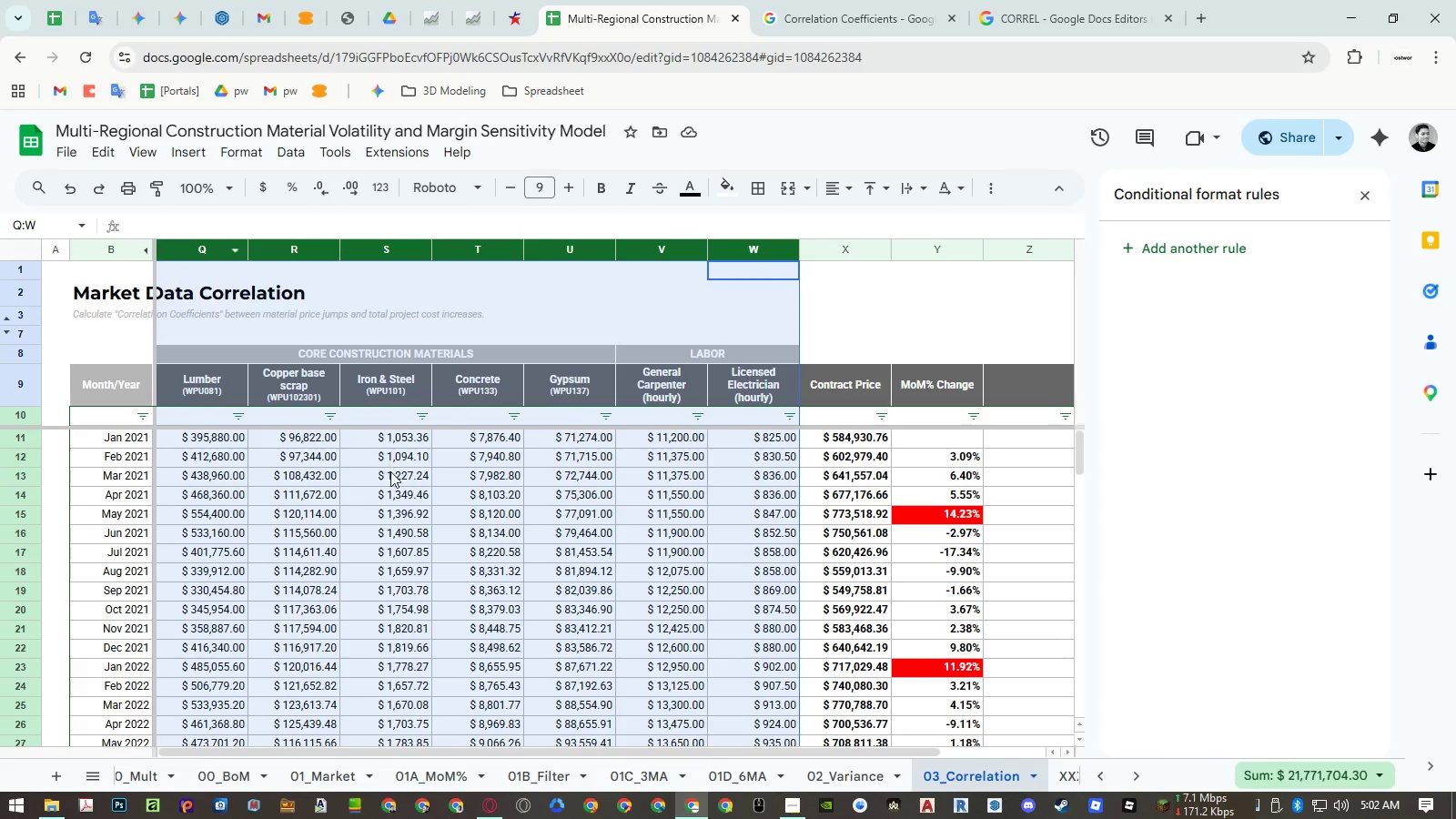 
key(Control+C)
 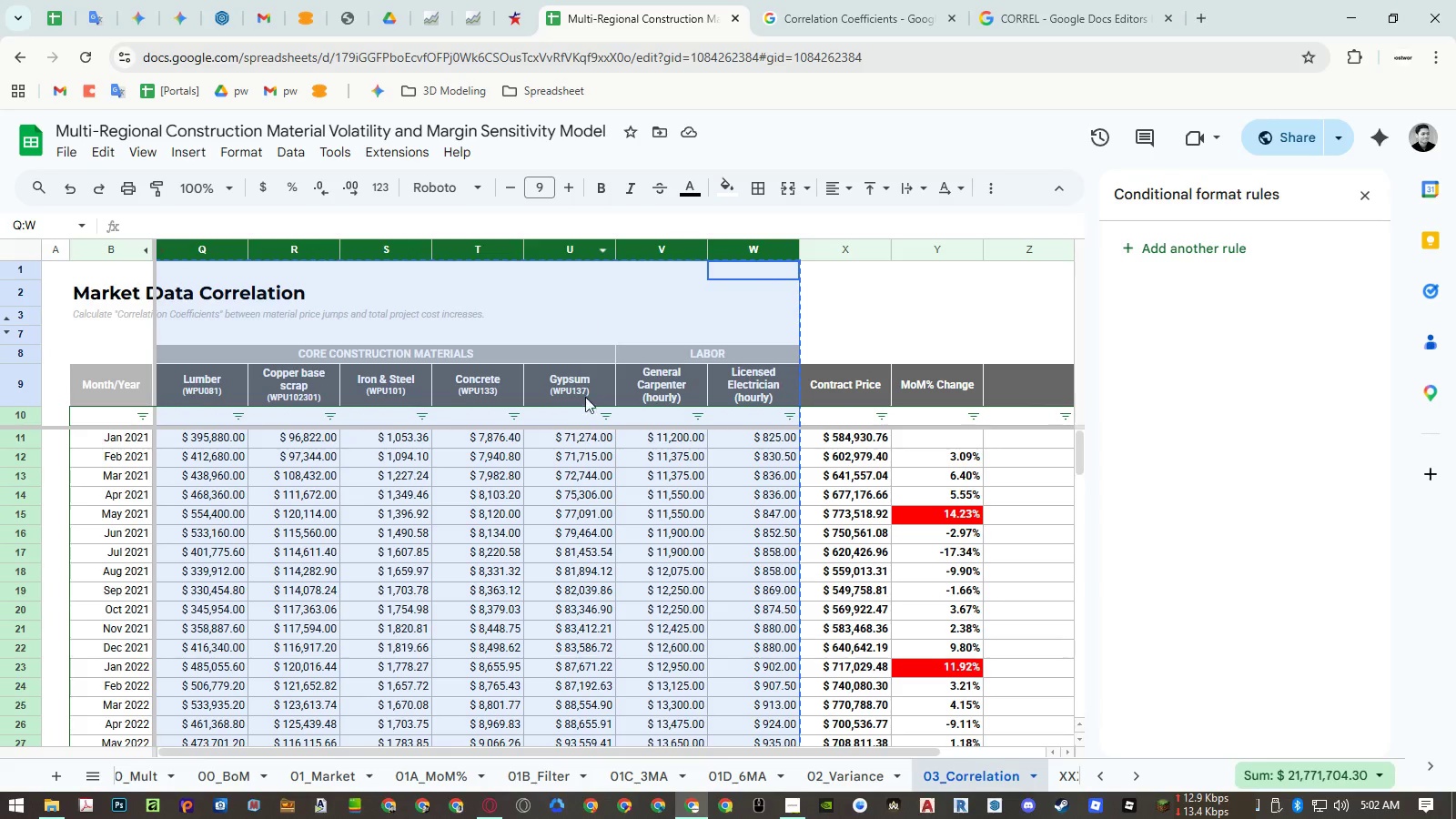 
wait(6.77)
 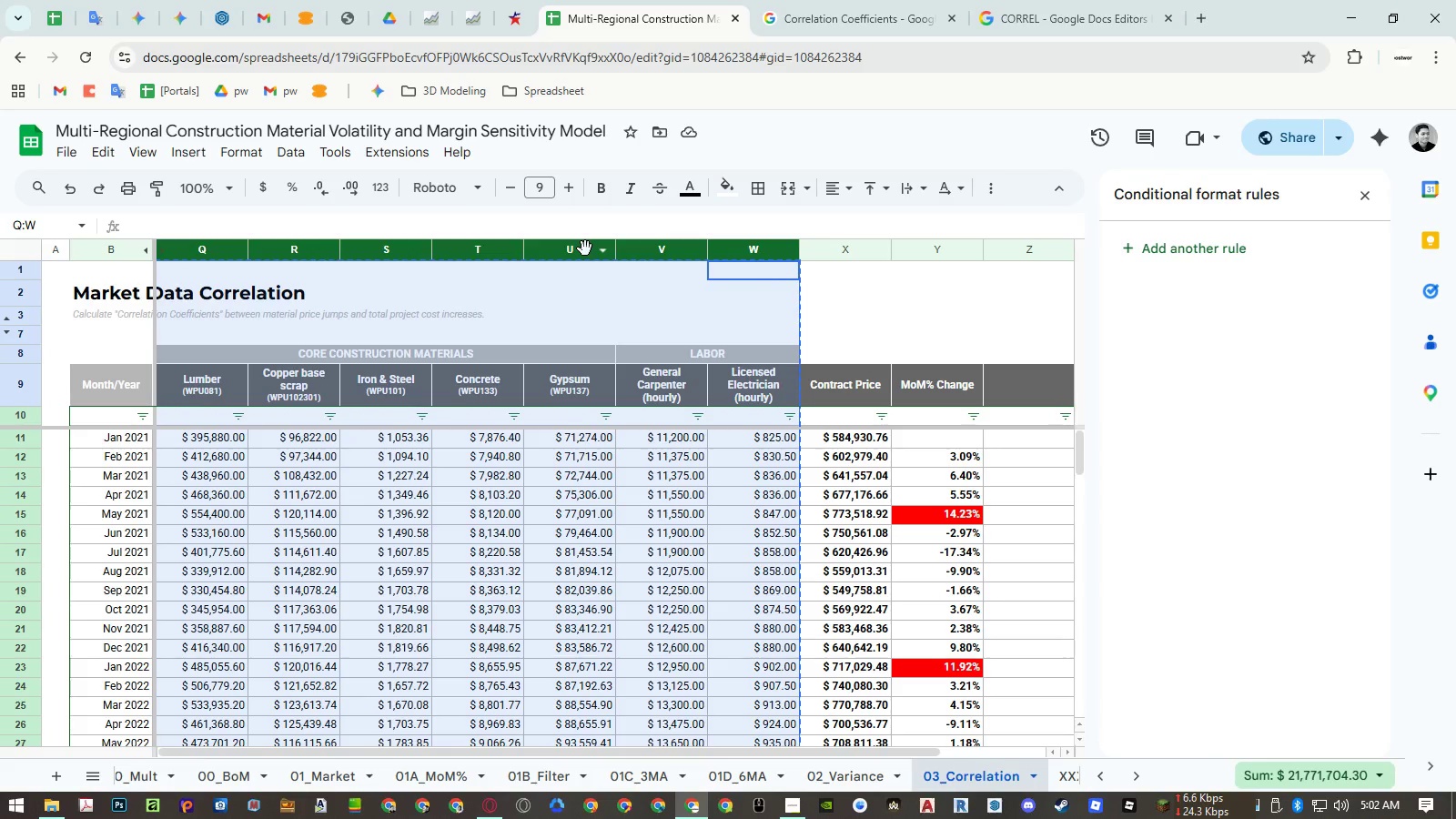 
right_click([732, 255])
 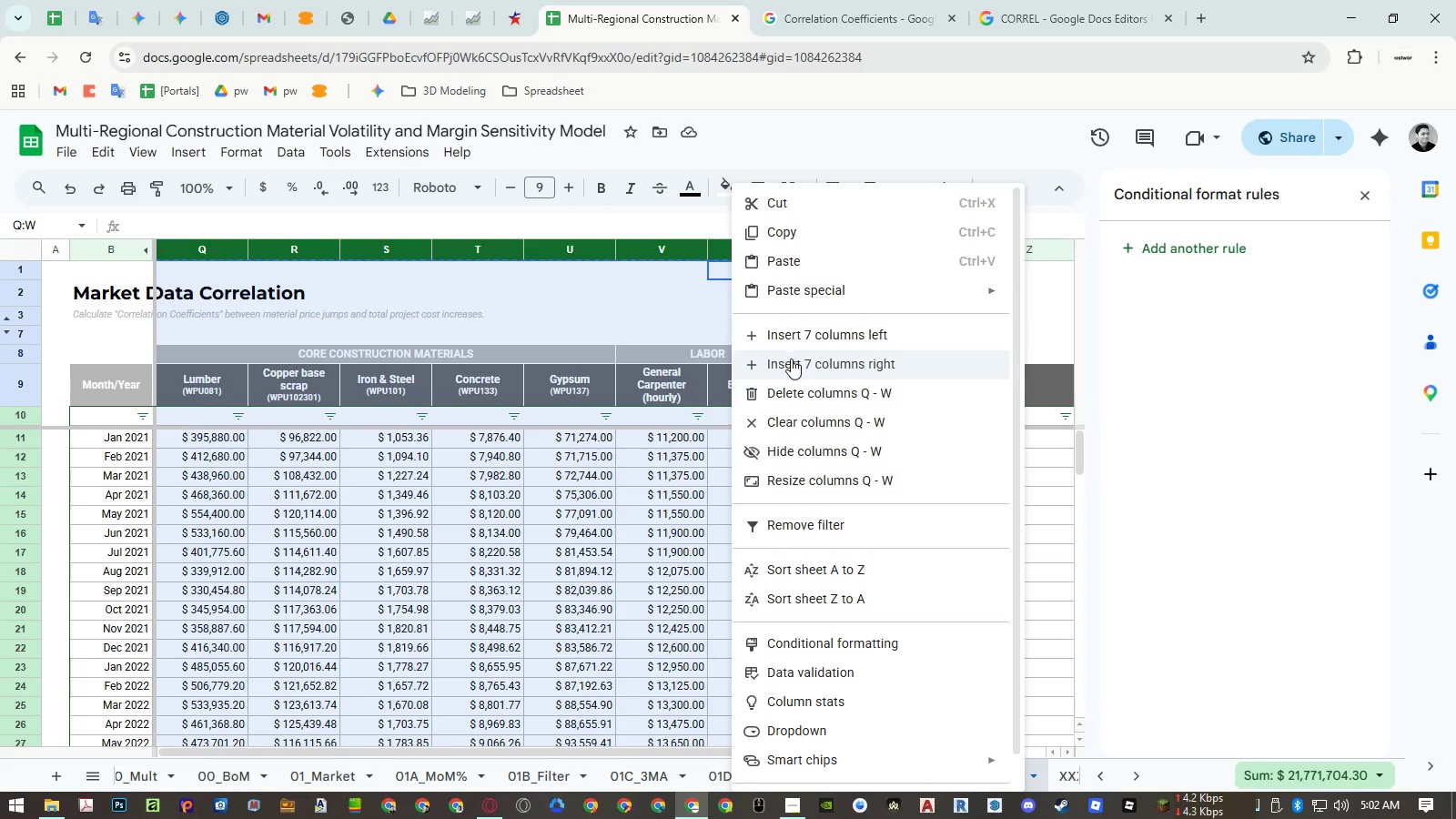 
left_click([792, 359])
 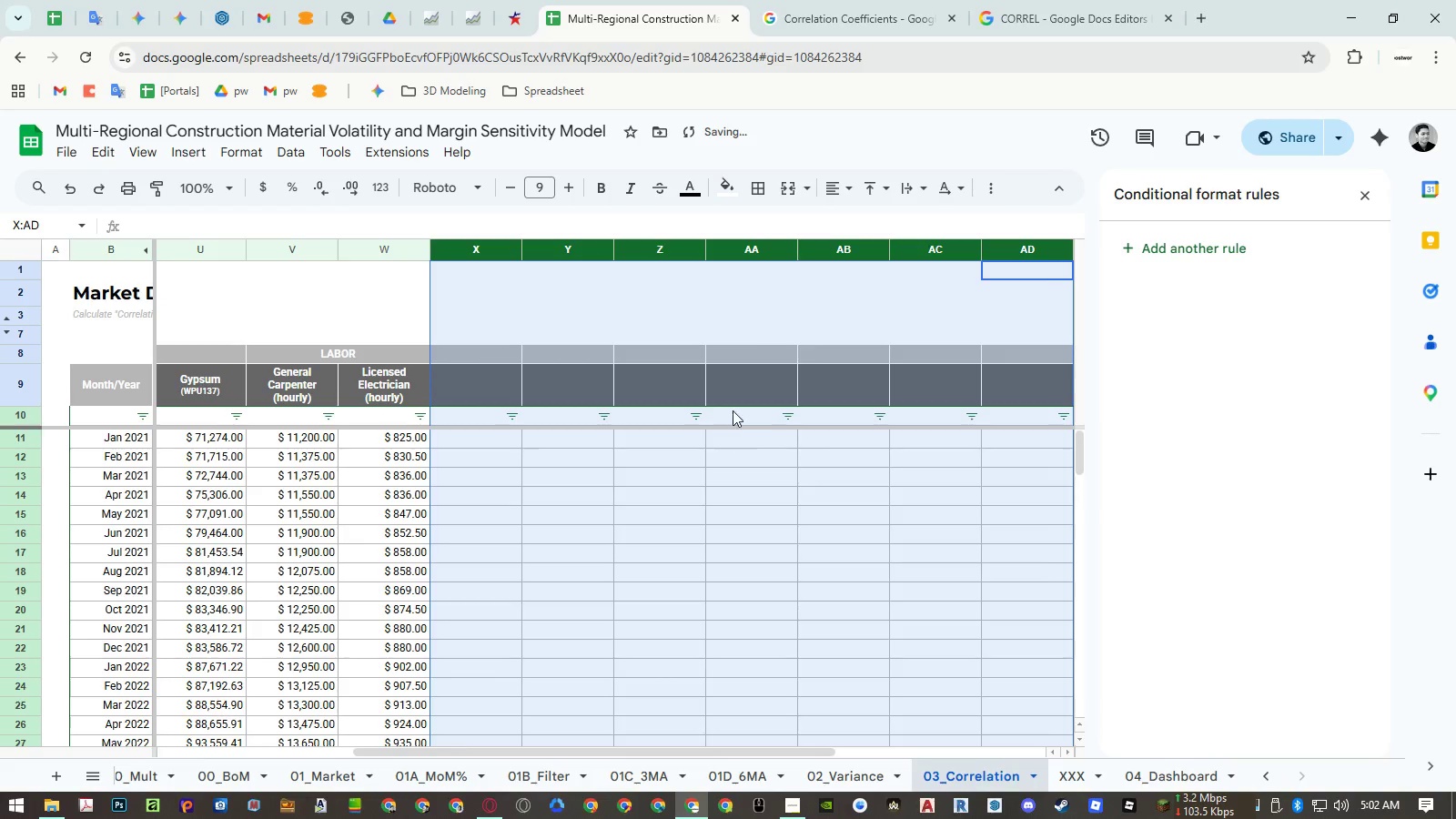 
right_click([728, 248])
 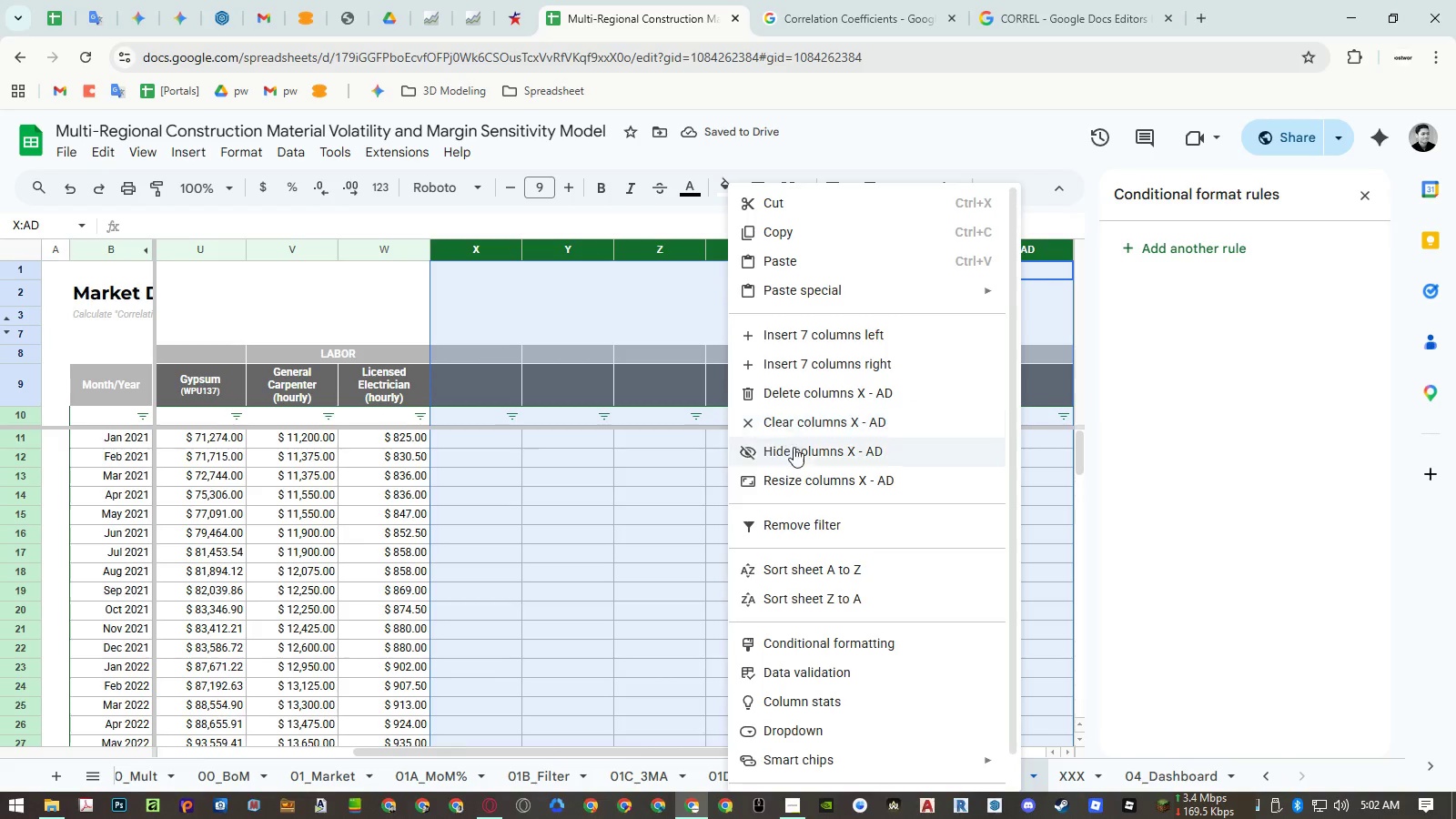 
left_click([797, 470])
 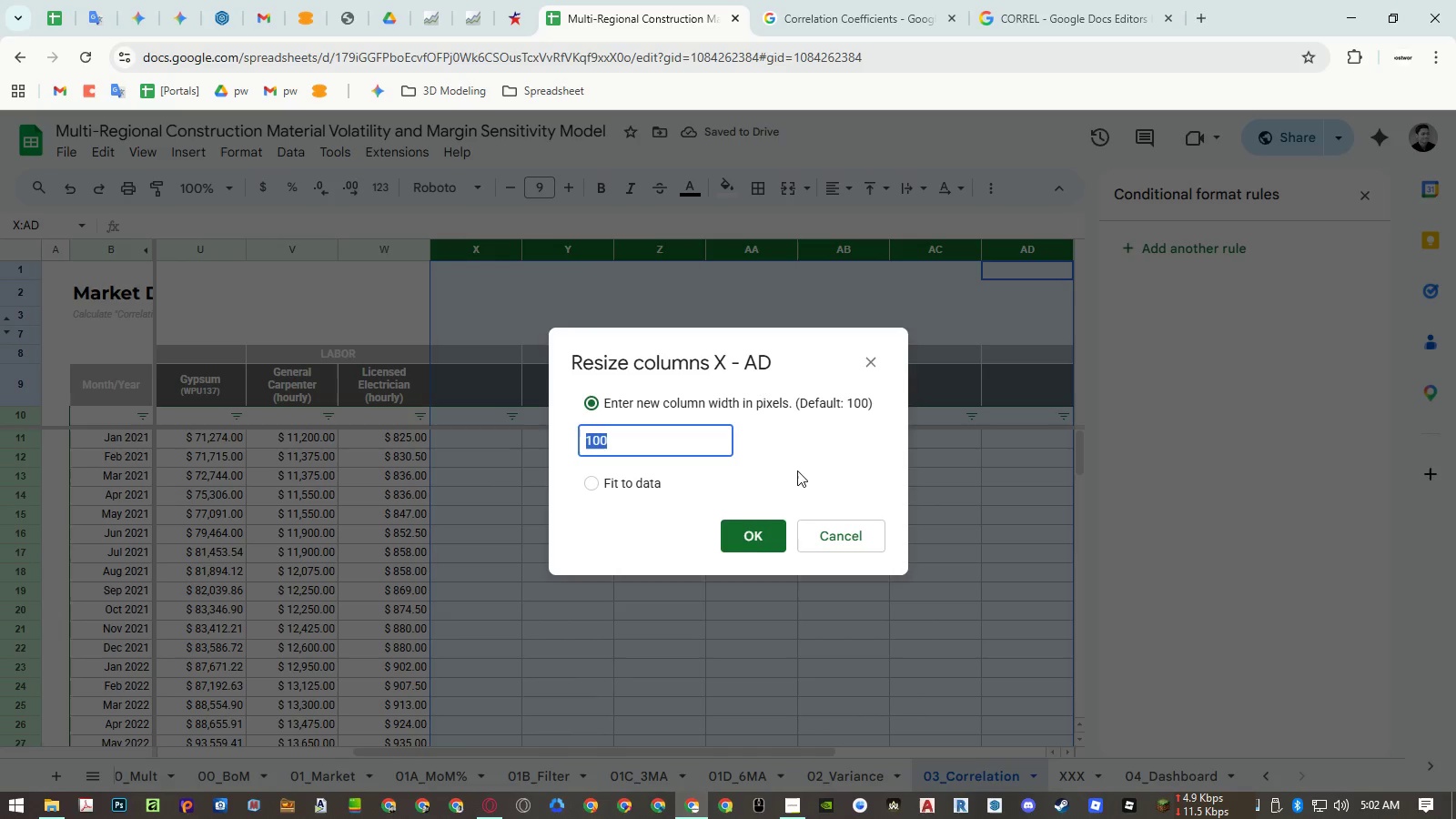 
key(Numpad6)
 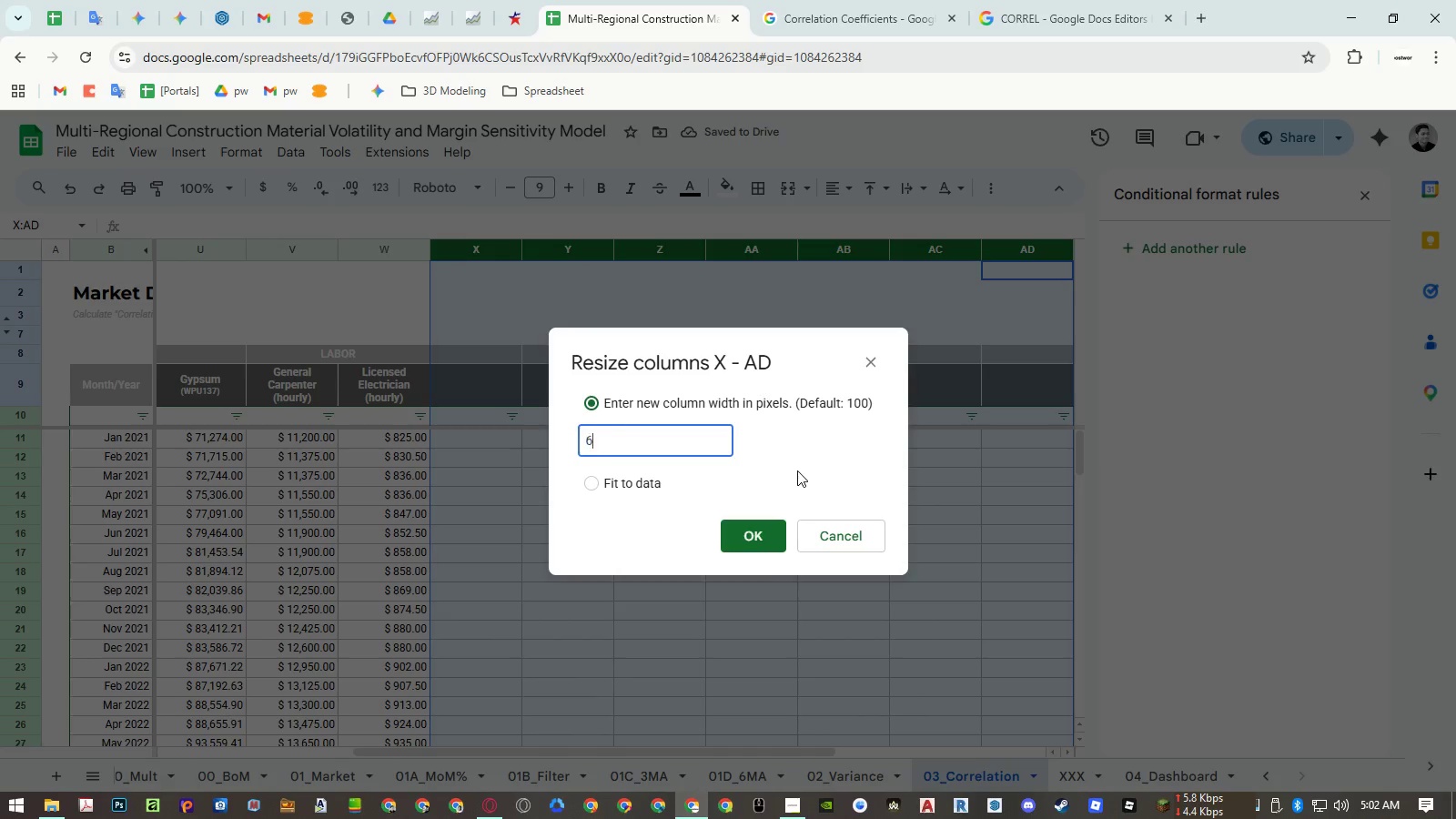 
key(Numpad0)
 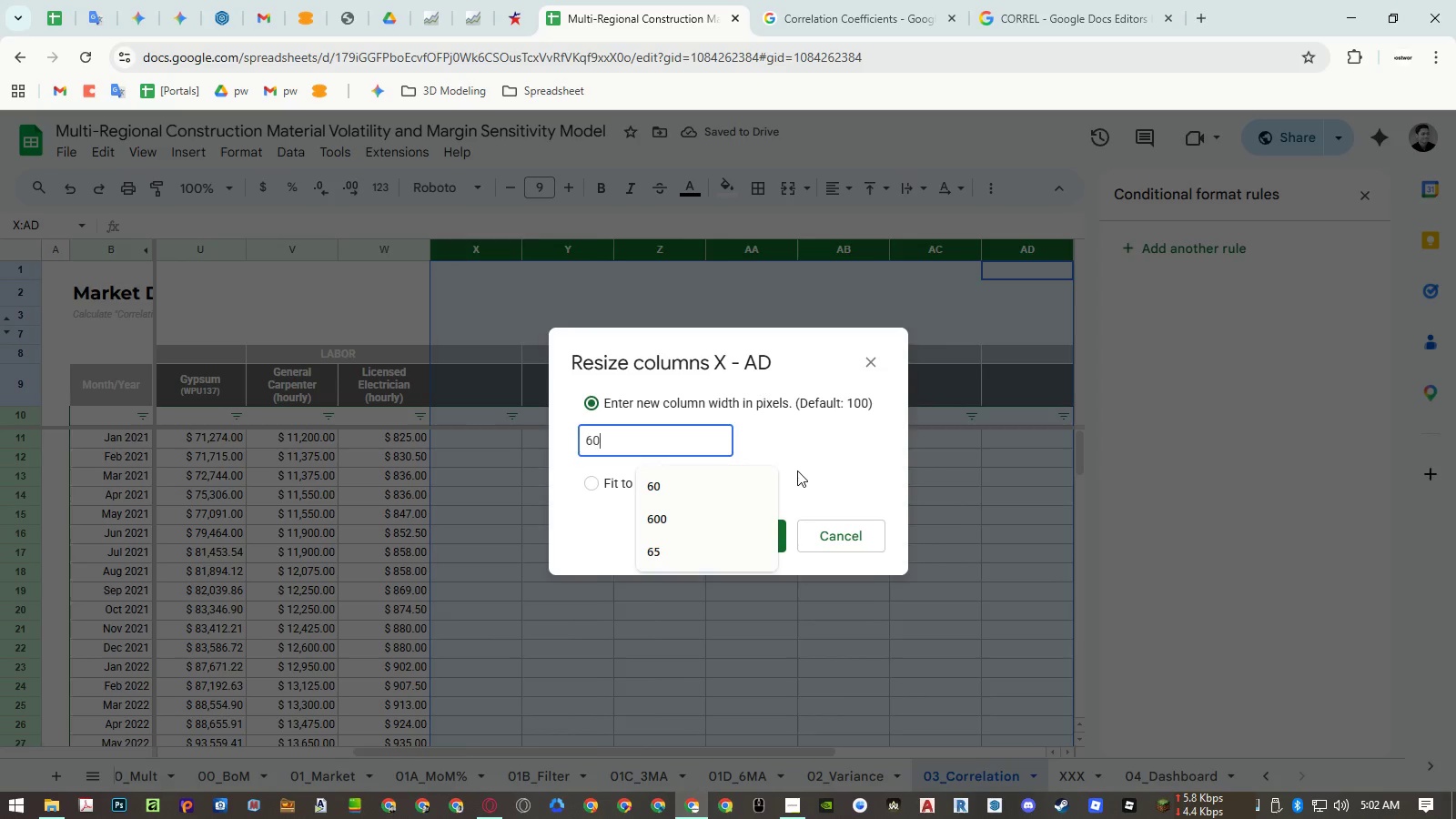 
key(NumpadEnter)
 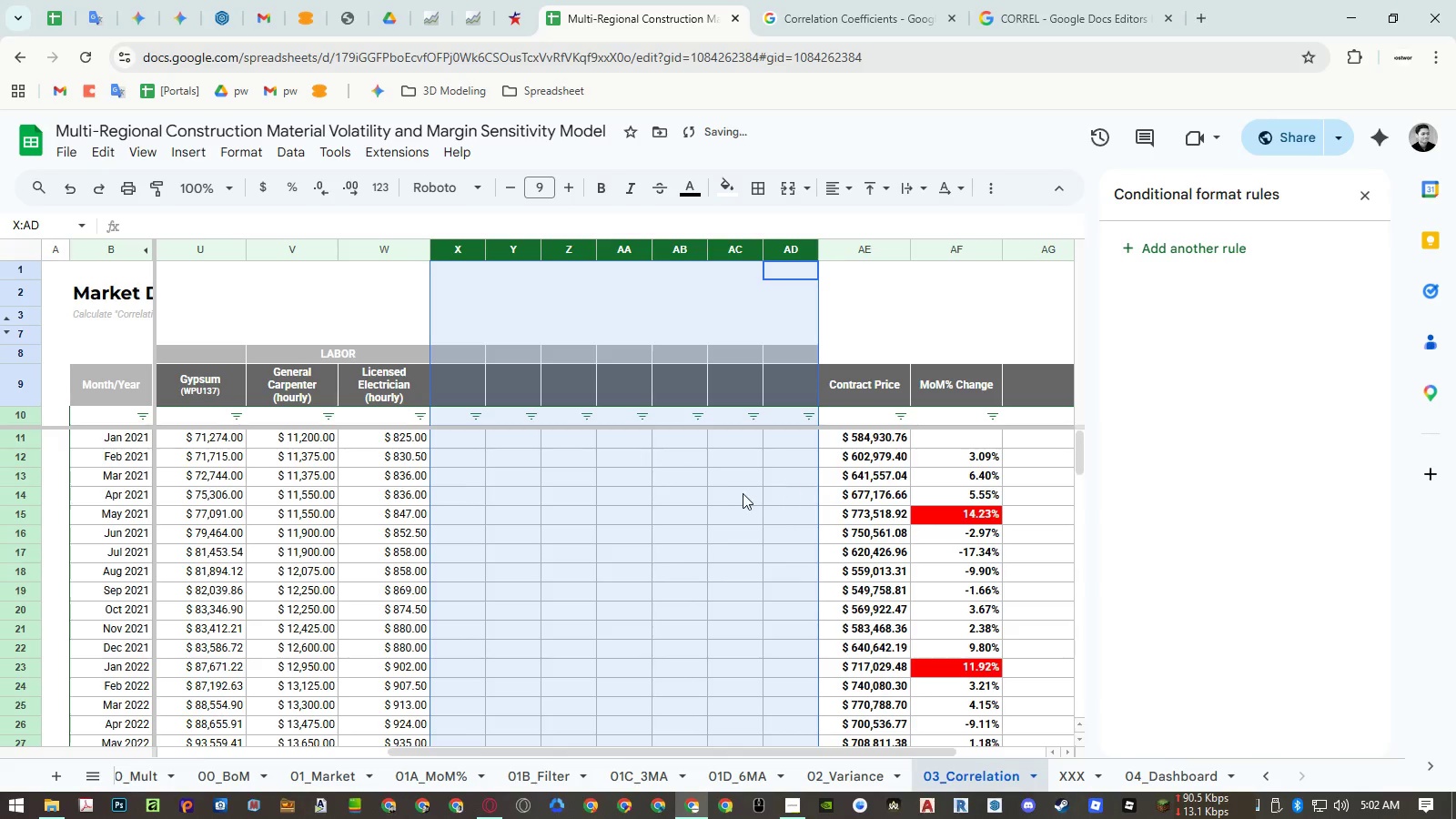 
left_click([735, 493])
 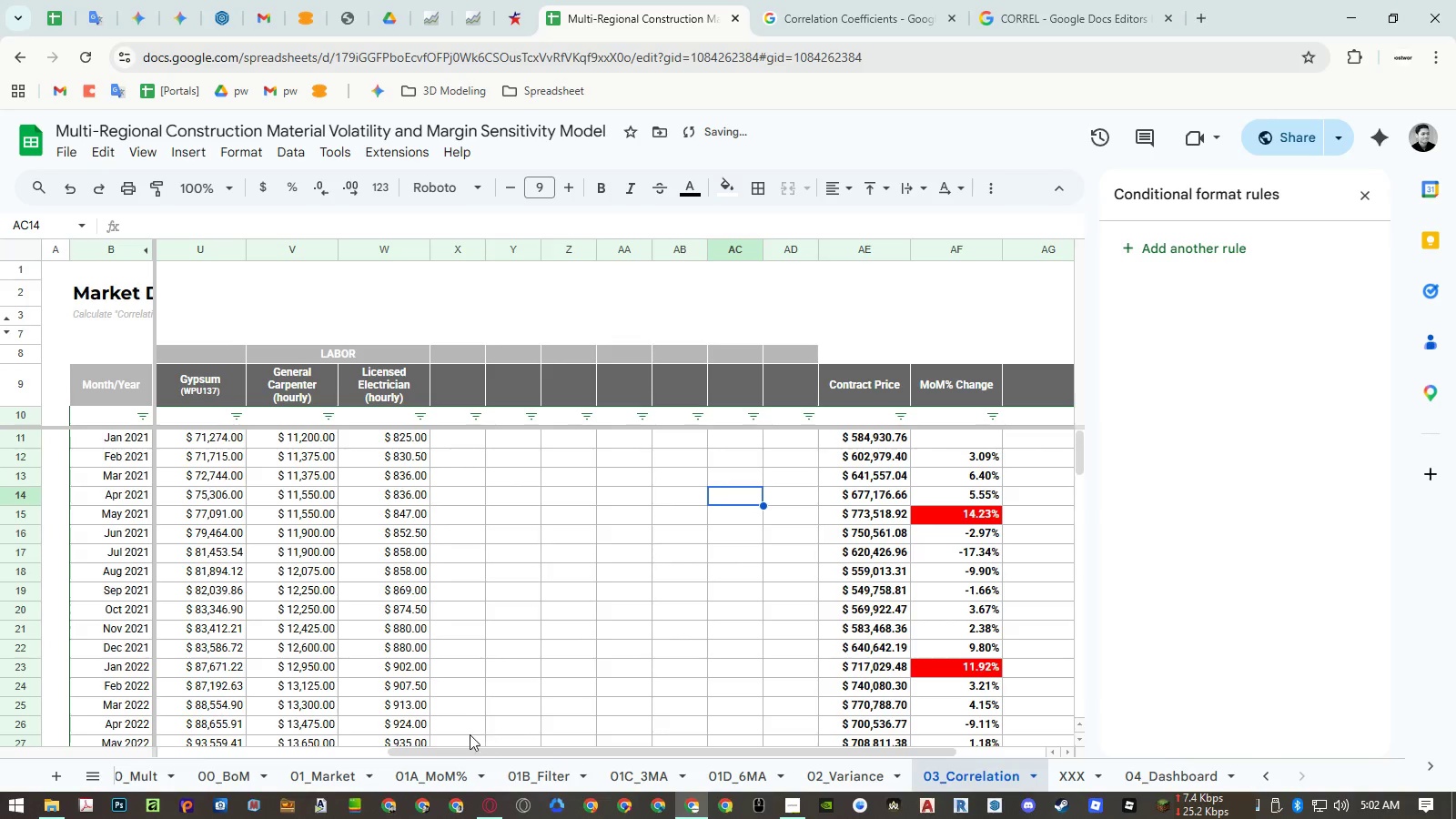 
left_click([447, 769])
 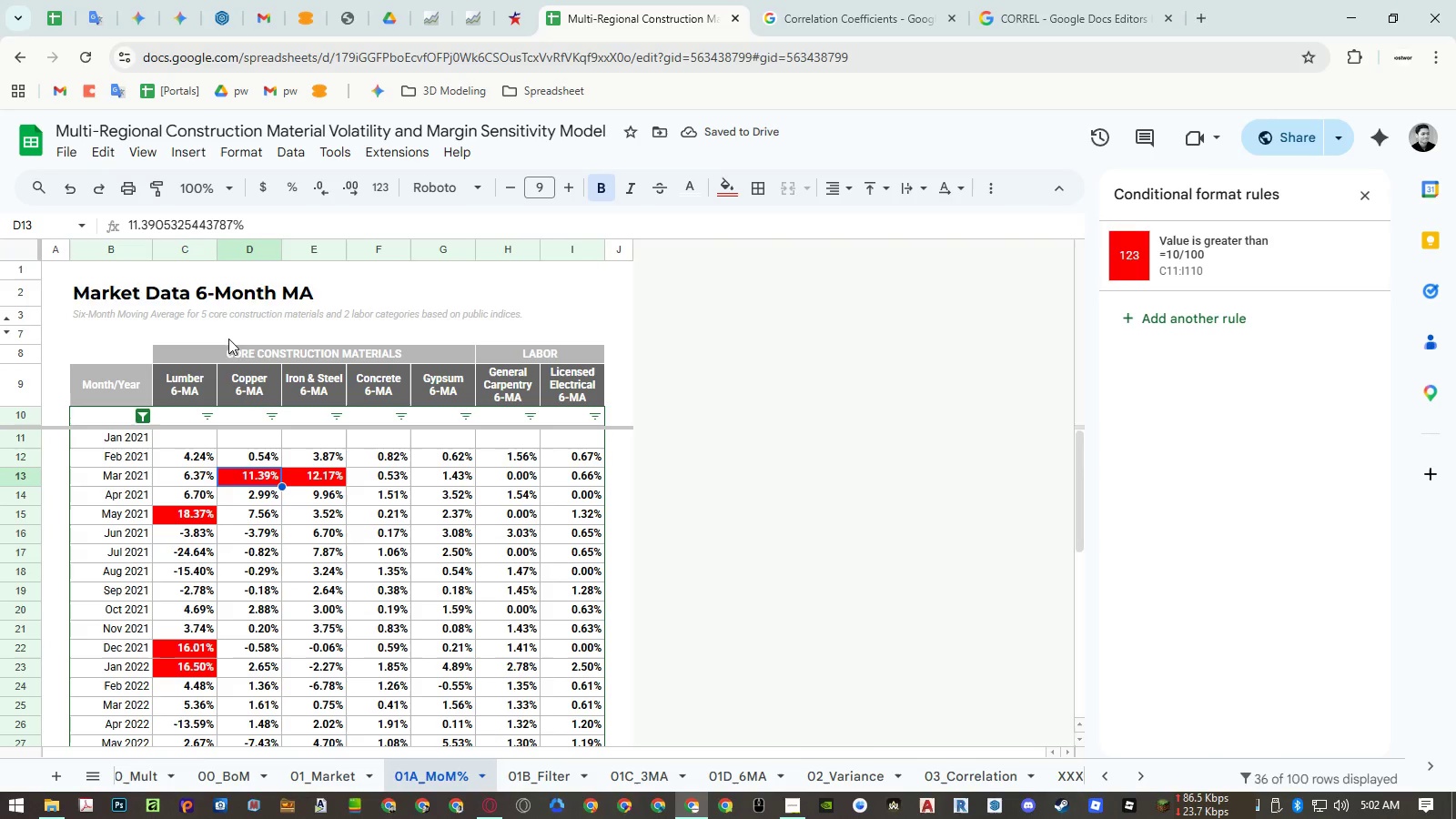 
right_click([190, 254])
 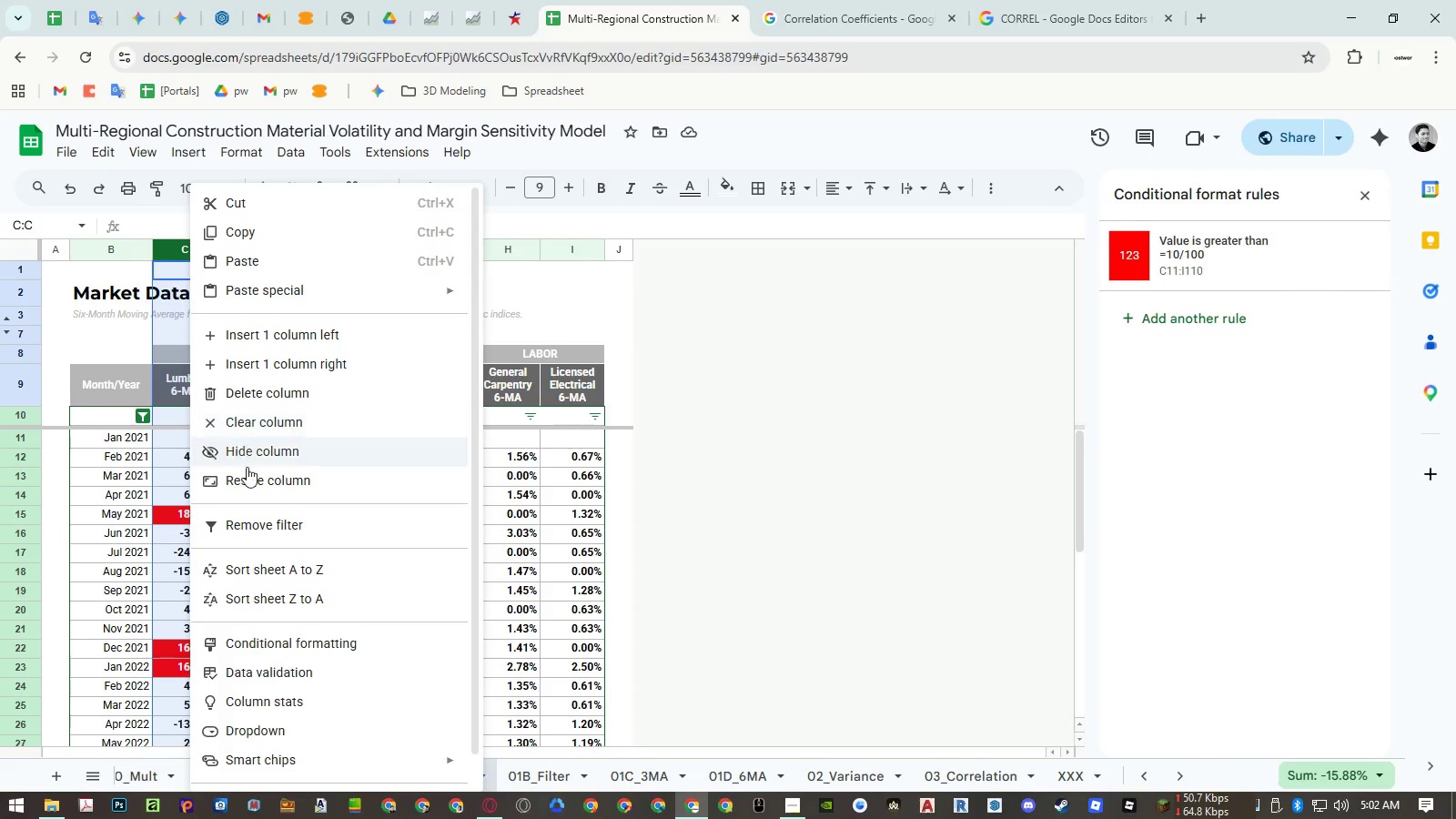 
left_click([247, 478])
 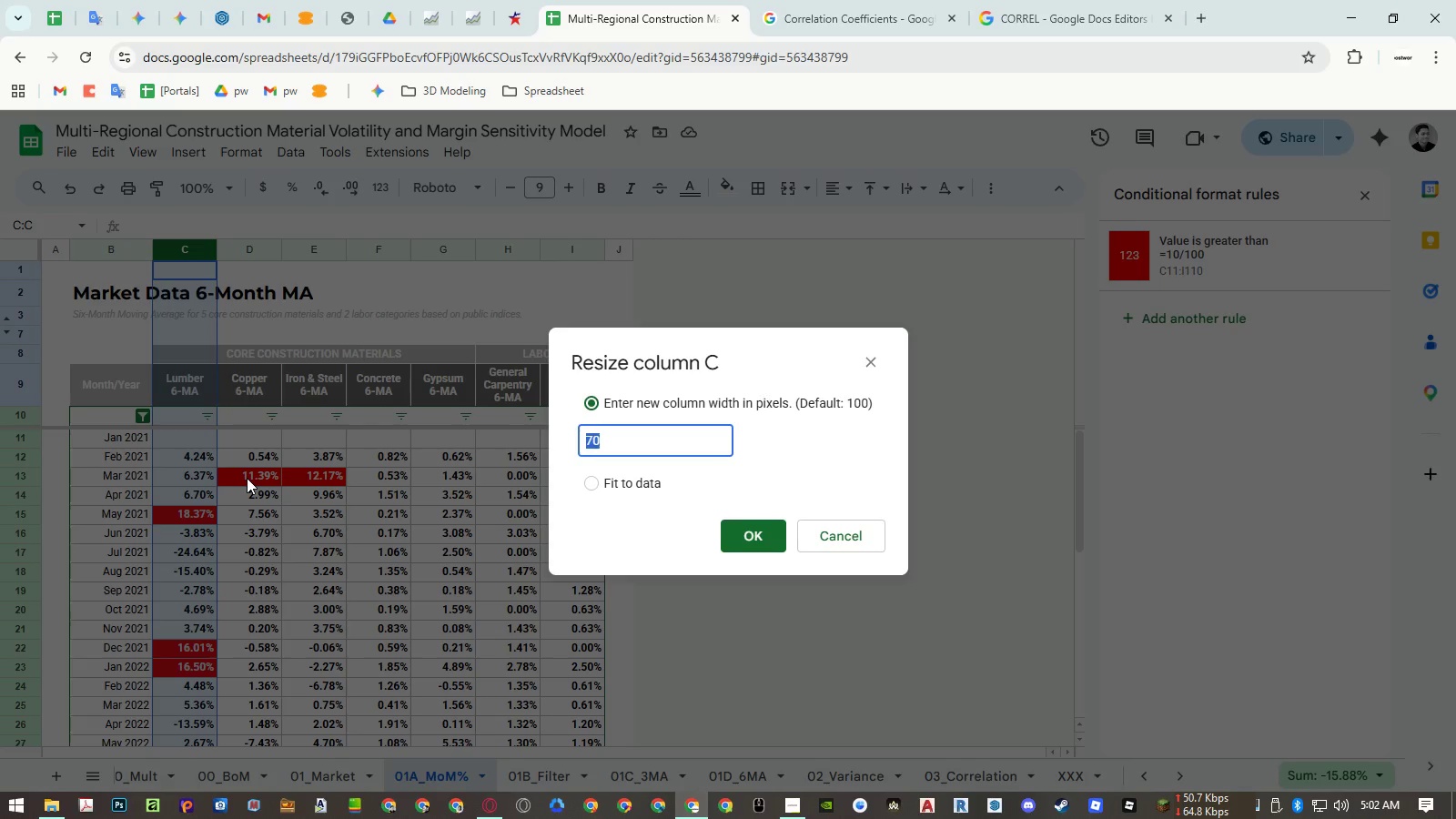 
key(Escape)
 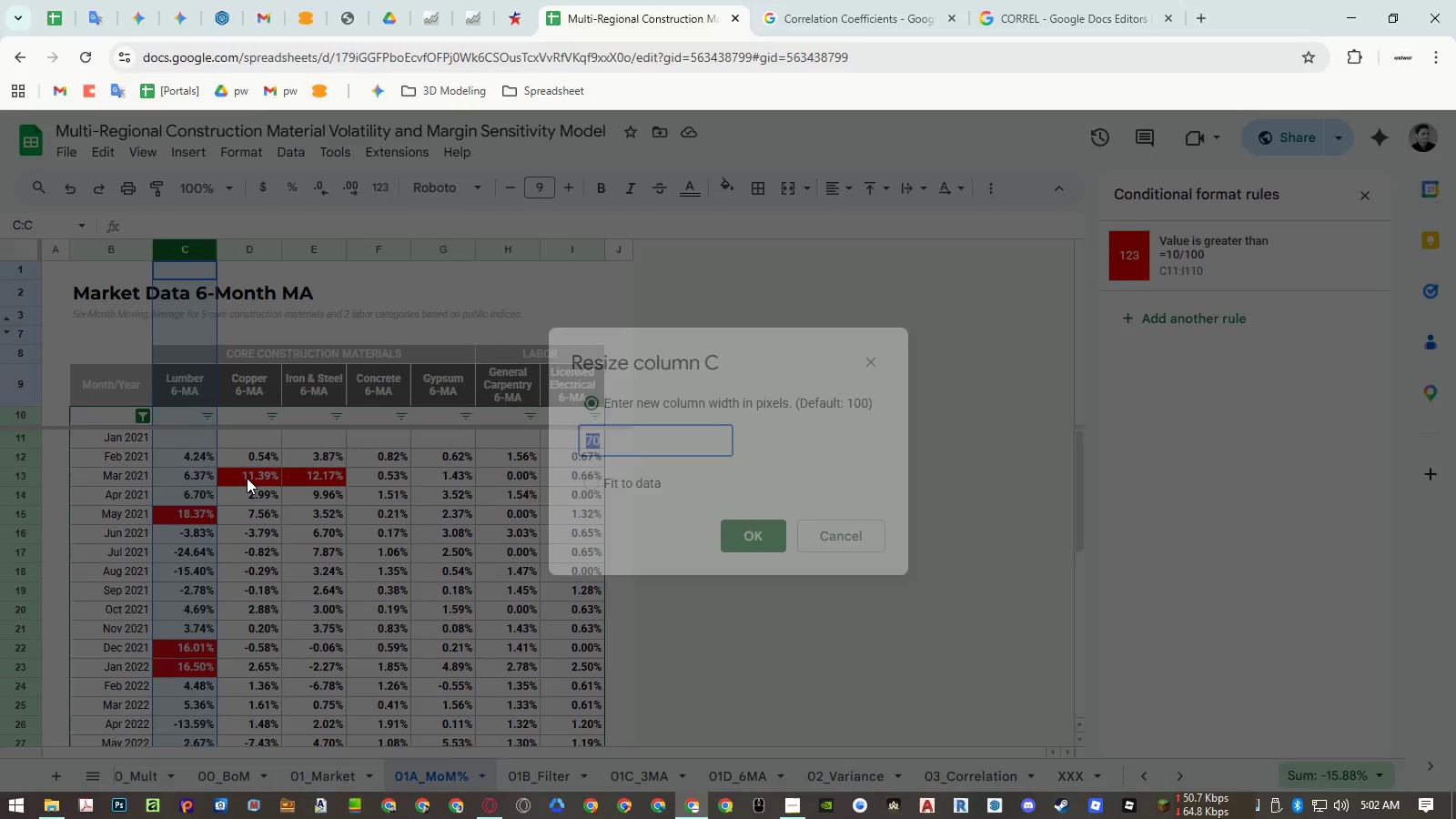 
key(Escape)
 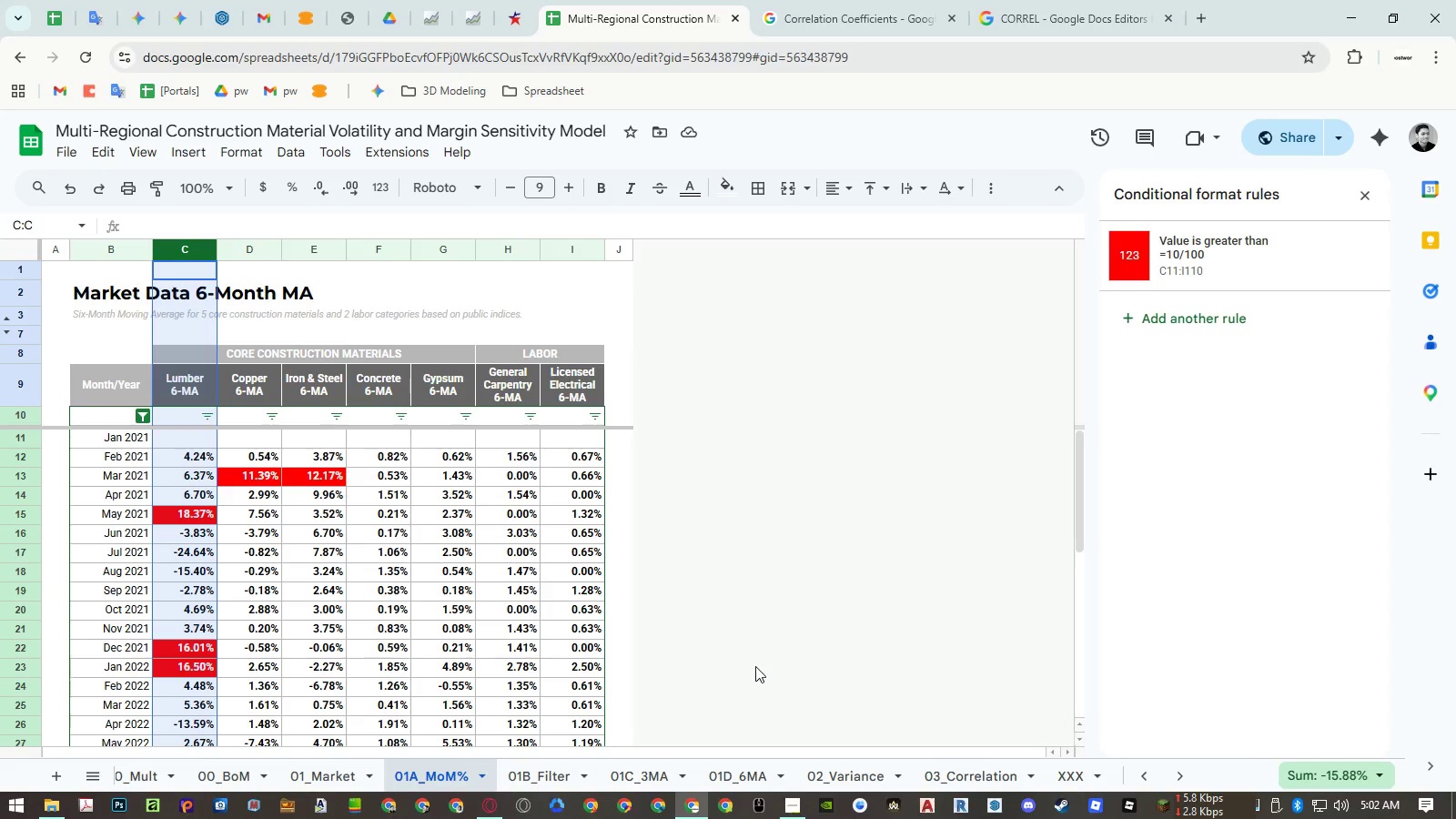 
left_click([187, 414])
 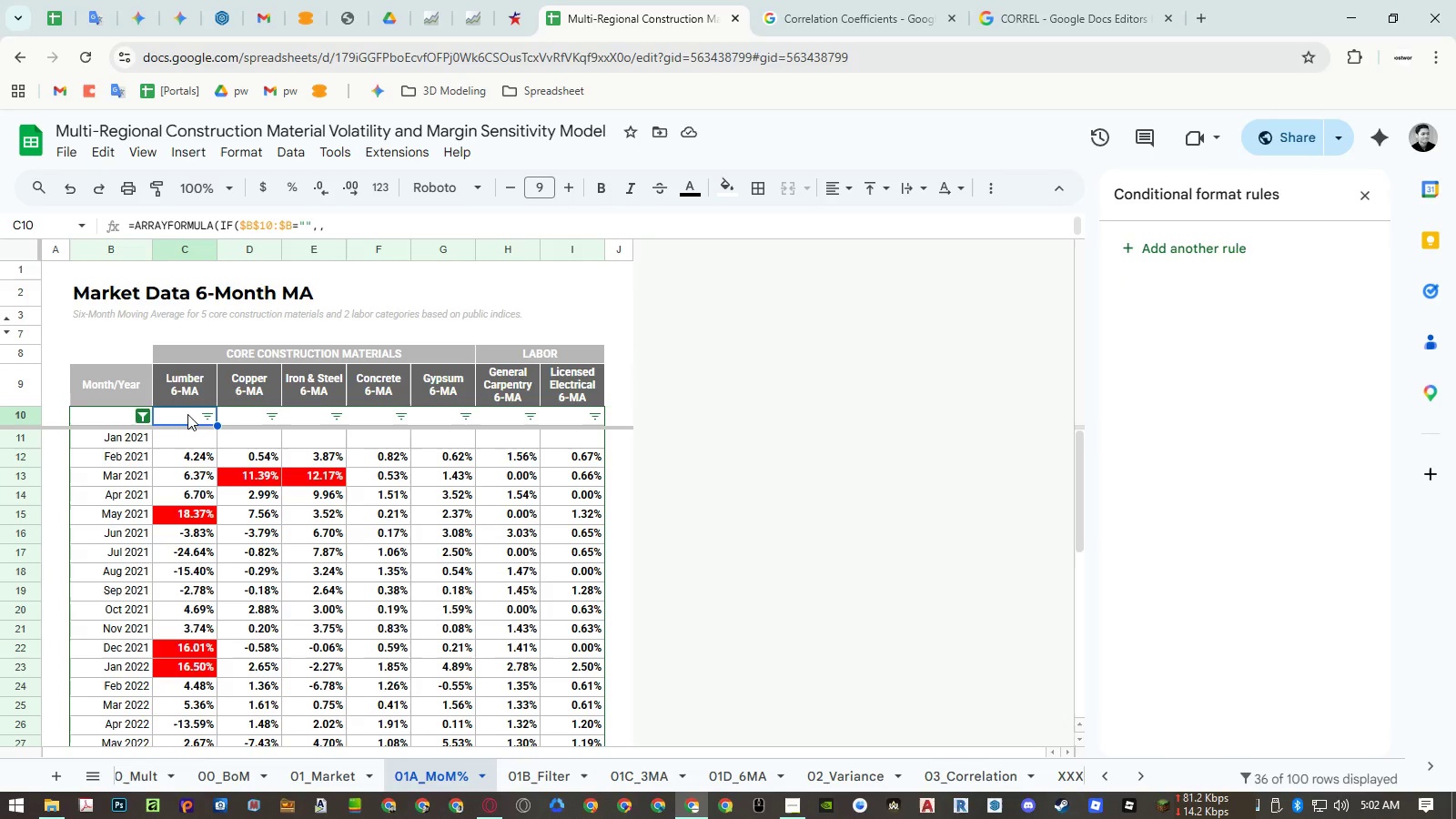 
double_click([187, 414])
 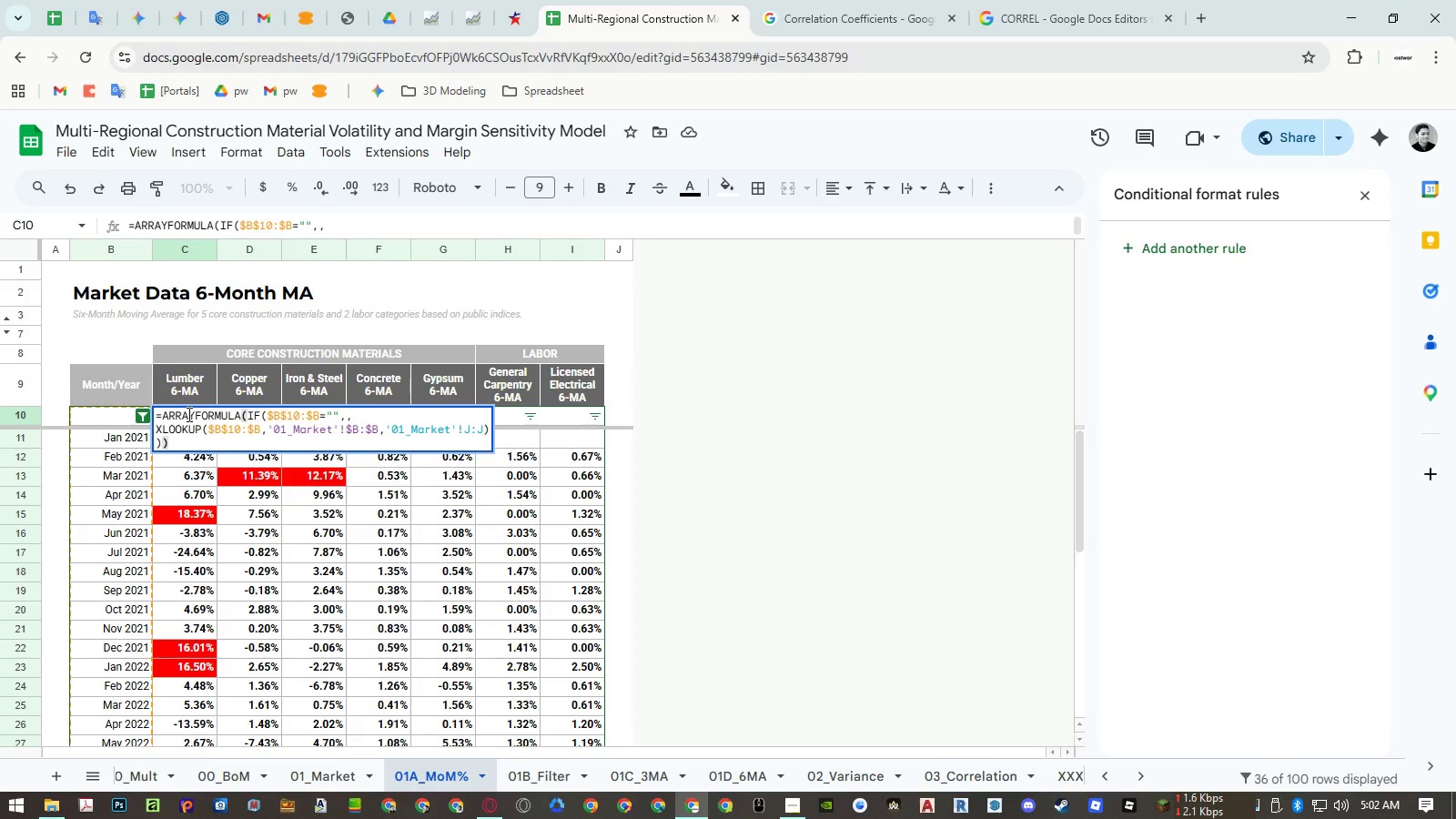 
key(Escape)
 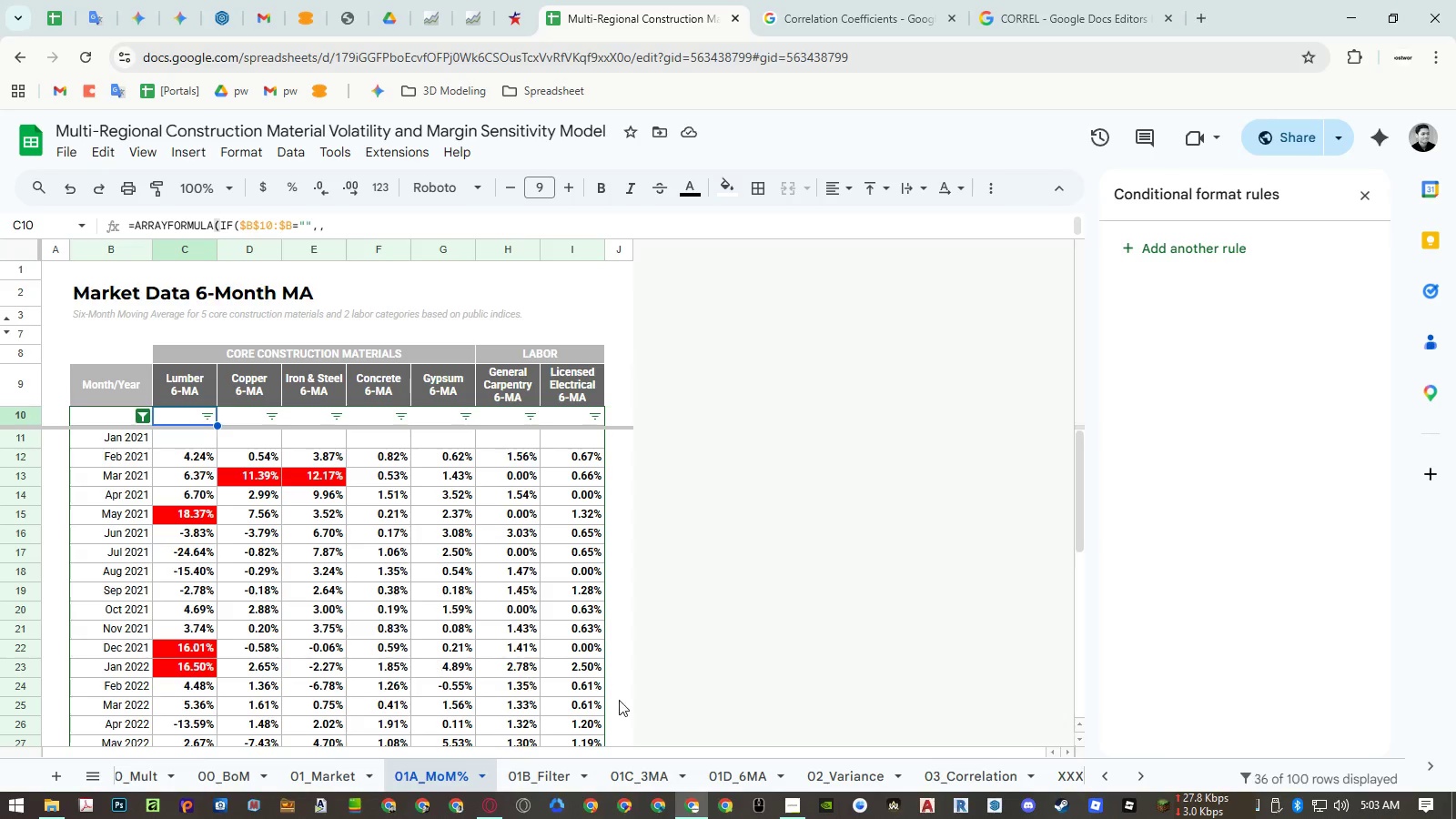 
wait(7.73)
 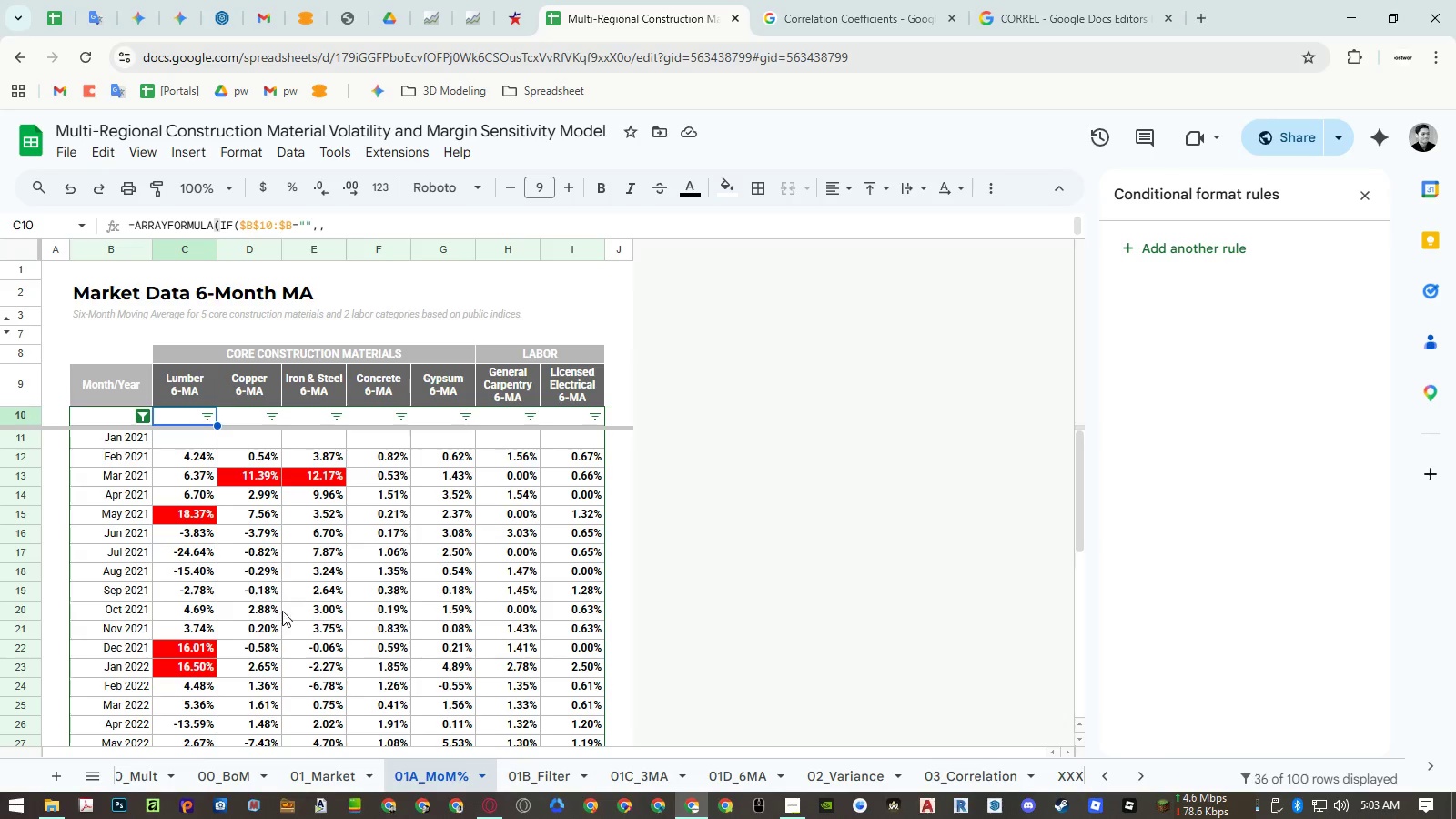 
left_click([945, 776])
 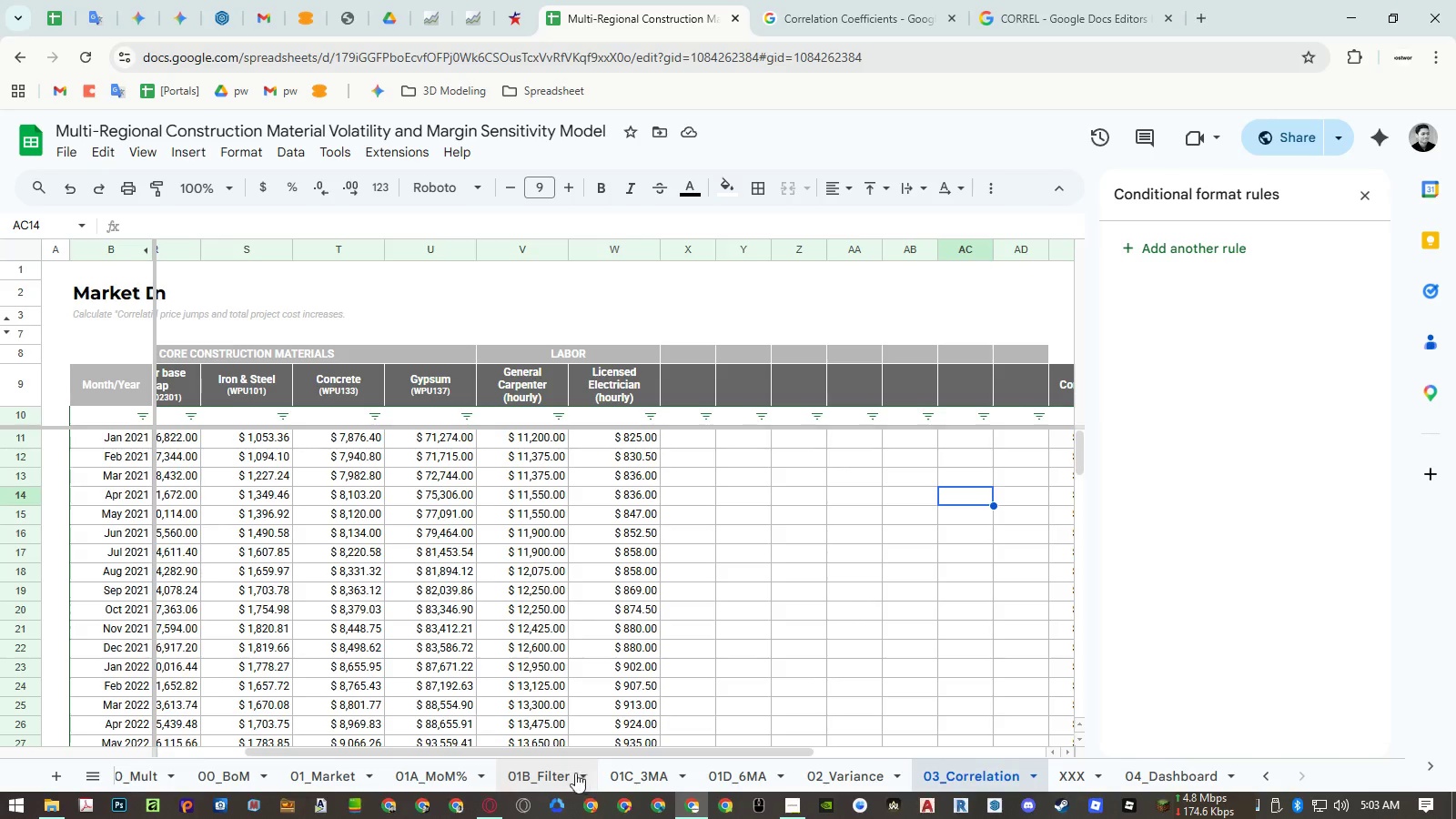 
wait(5.88)
 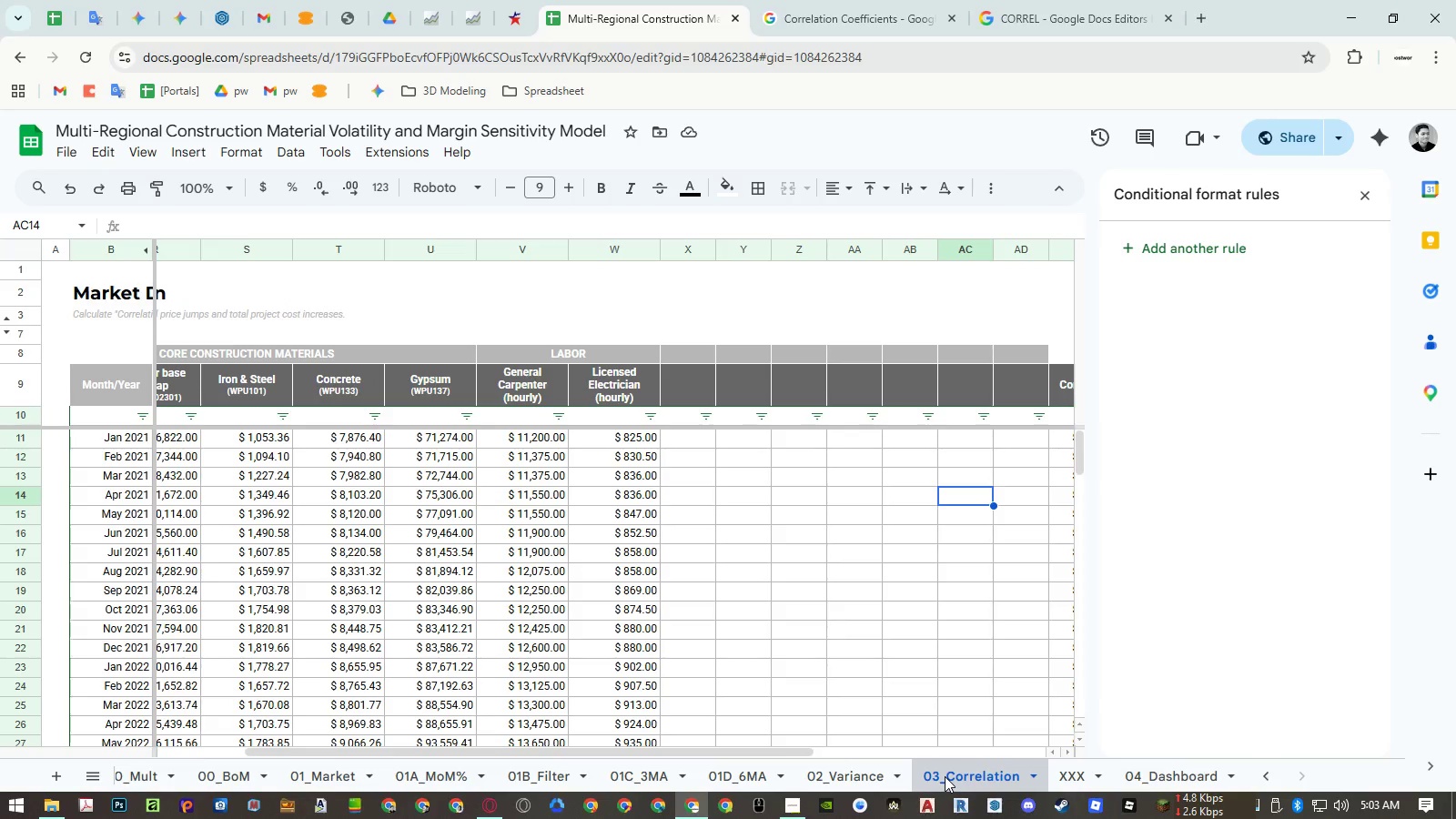 
left_click([349, 773])
 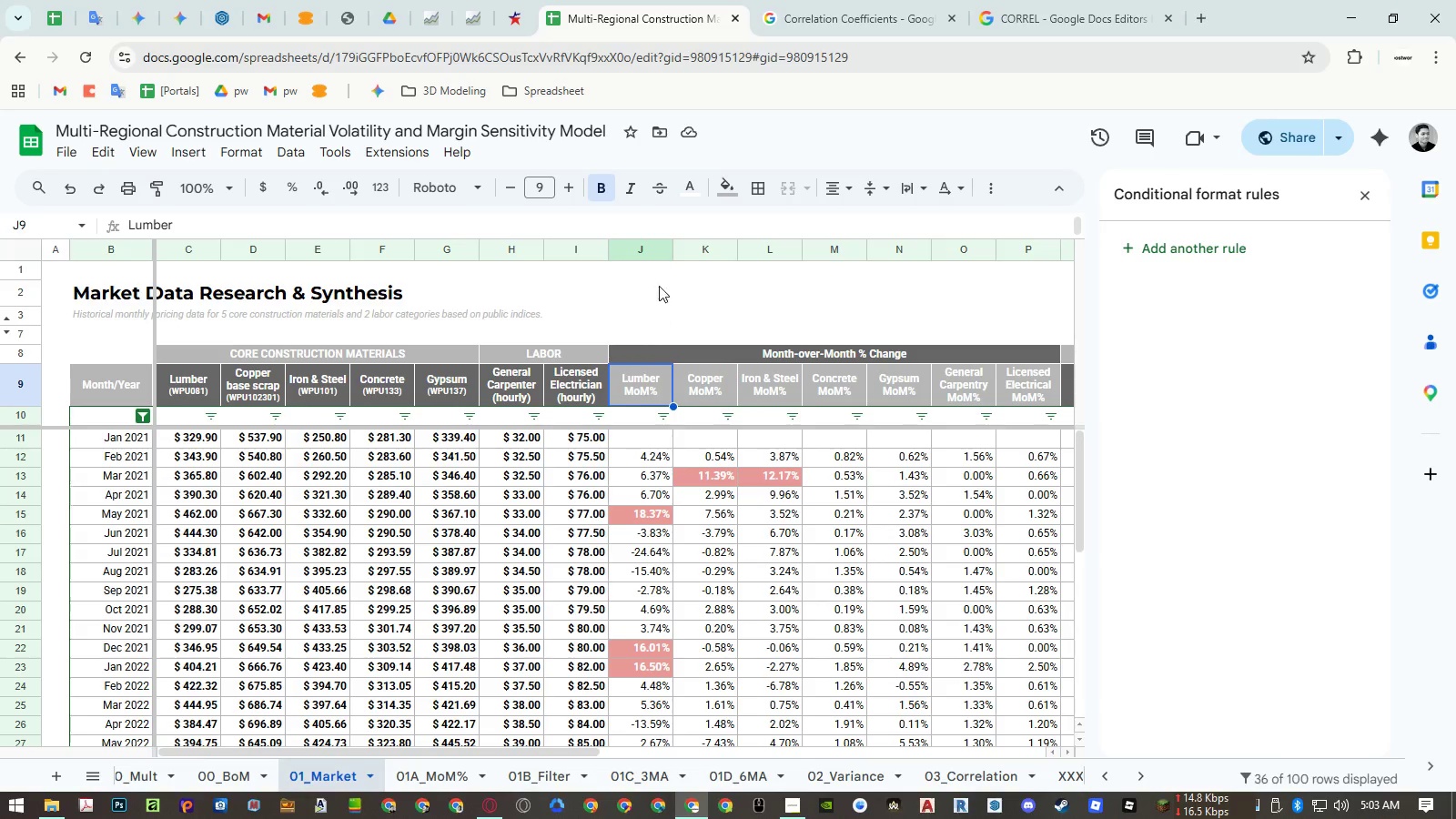 
left_click([546, 776])
 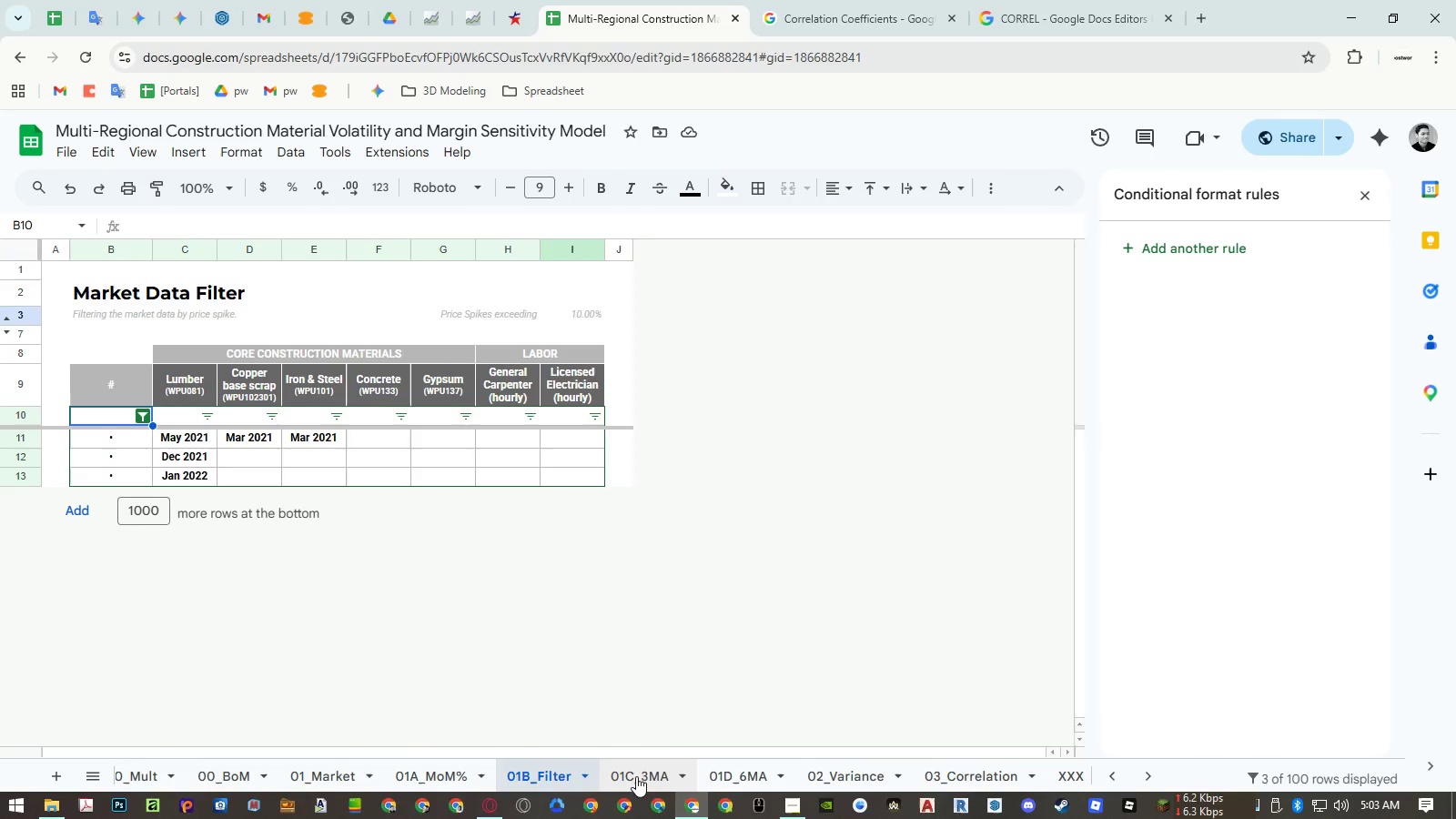 
left_click([638, 784])
 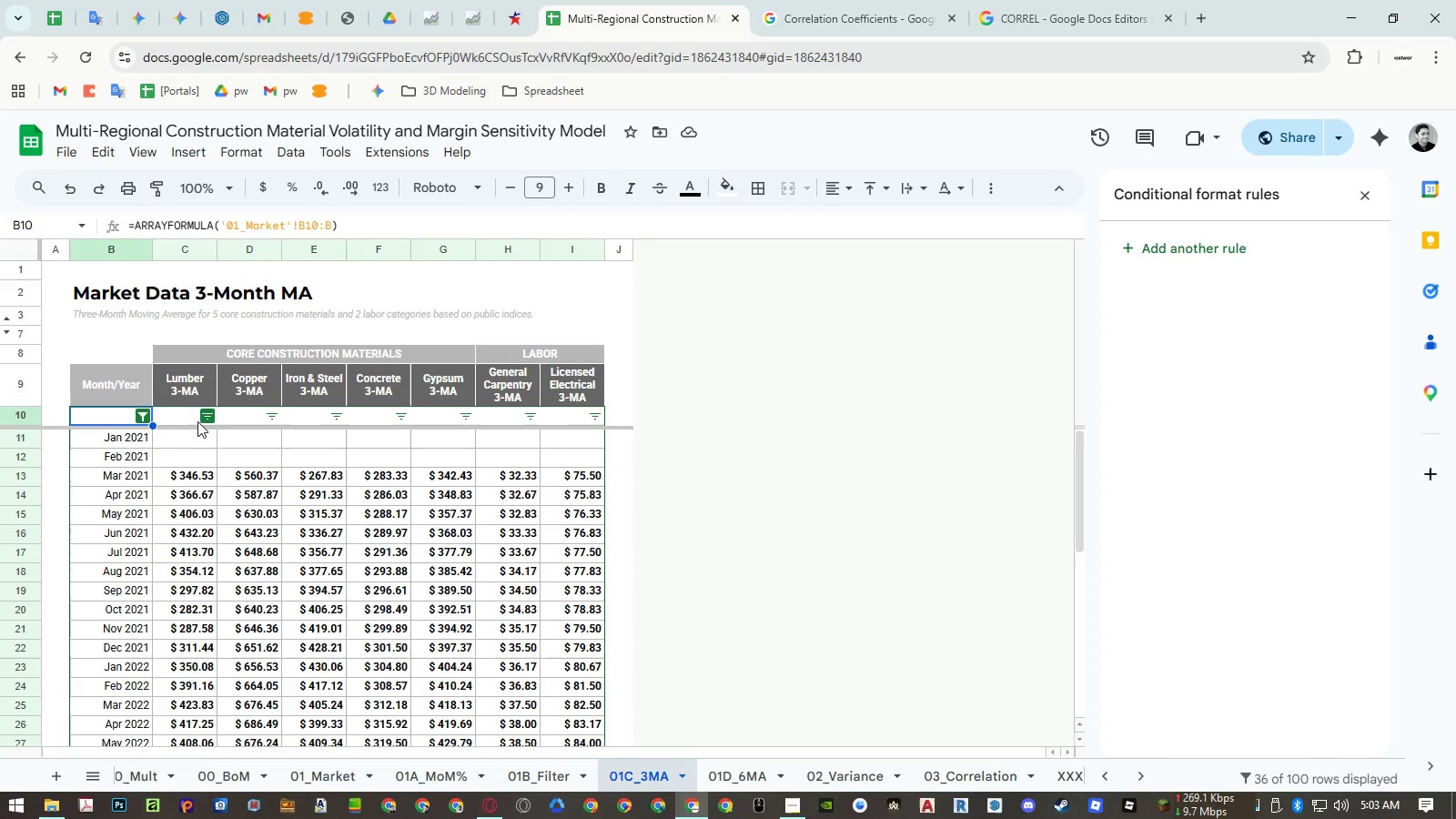 
left_click([186, 420])
 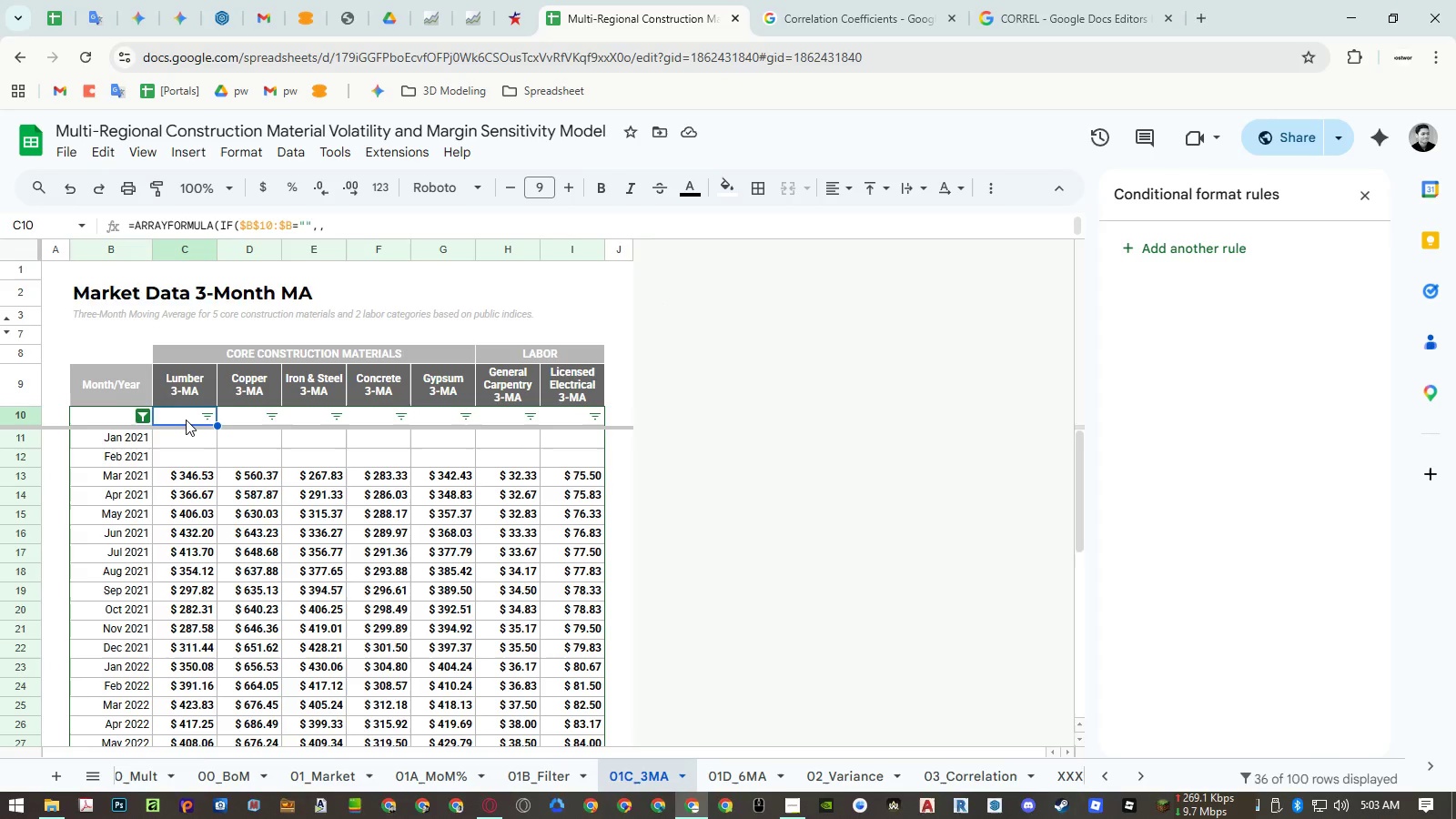 
double_click([186, 420])
 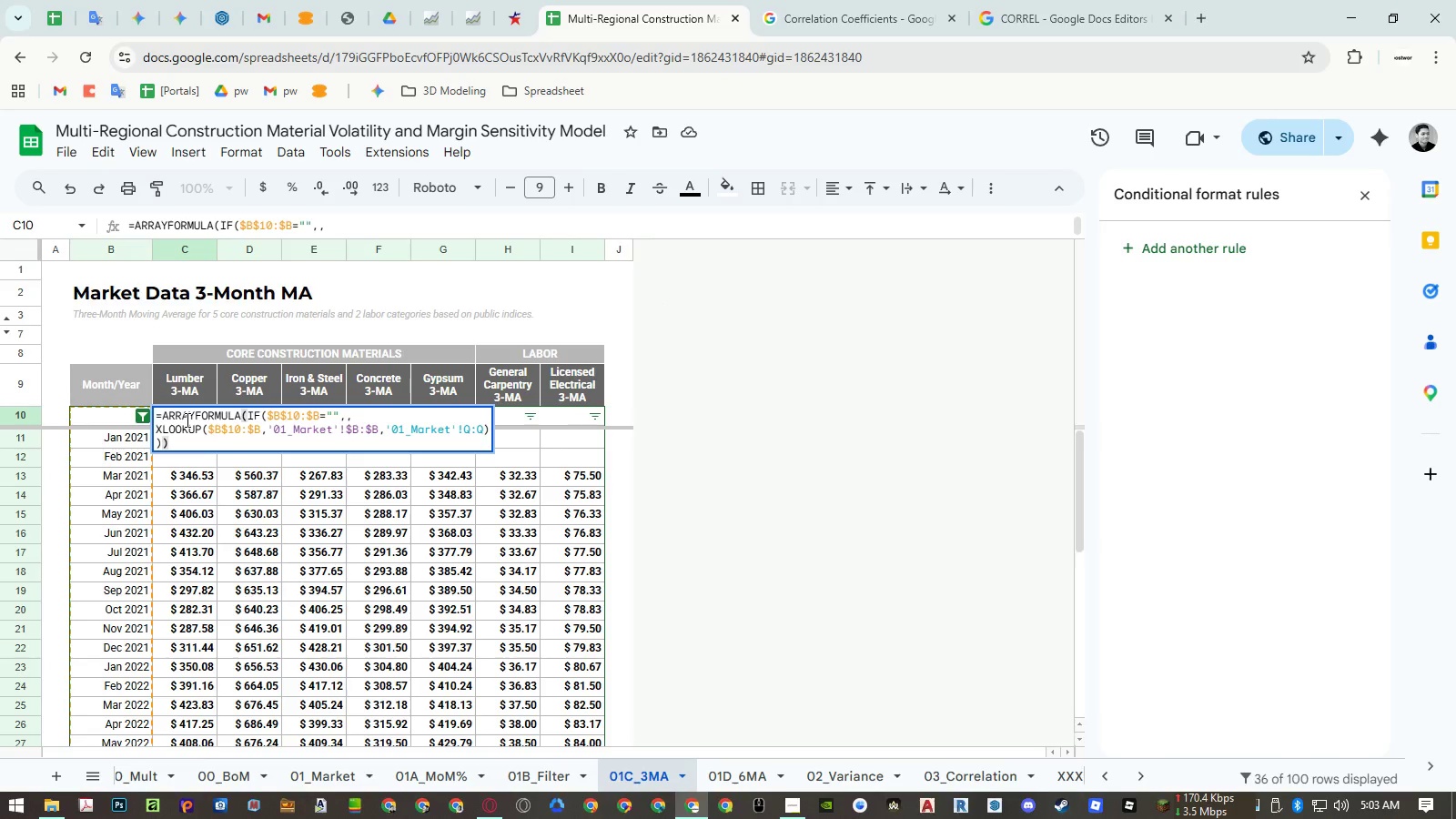 
key(Escape)
 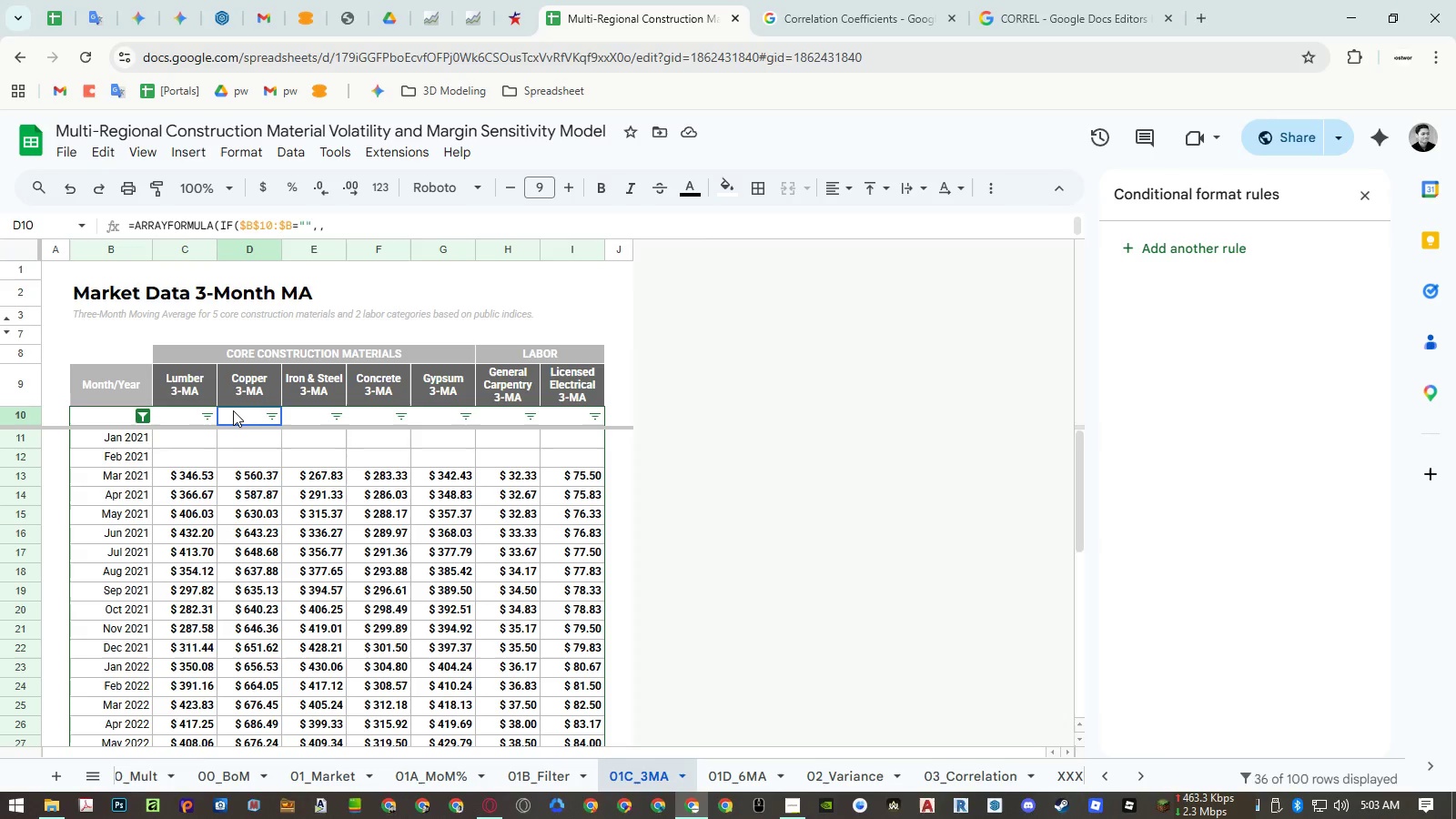 
double_click([233, 410])
 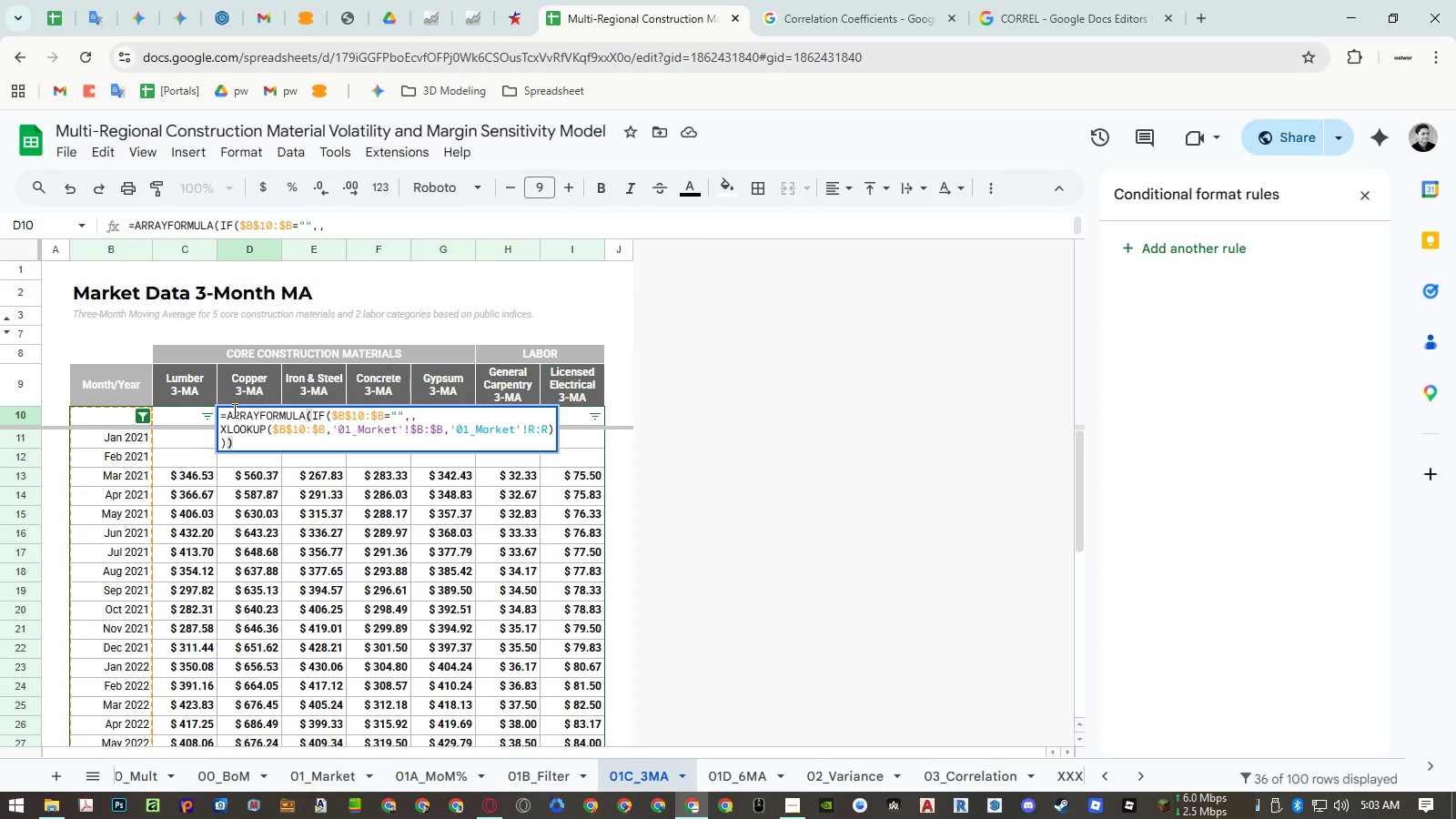 
key(Escape)
 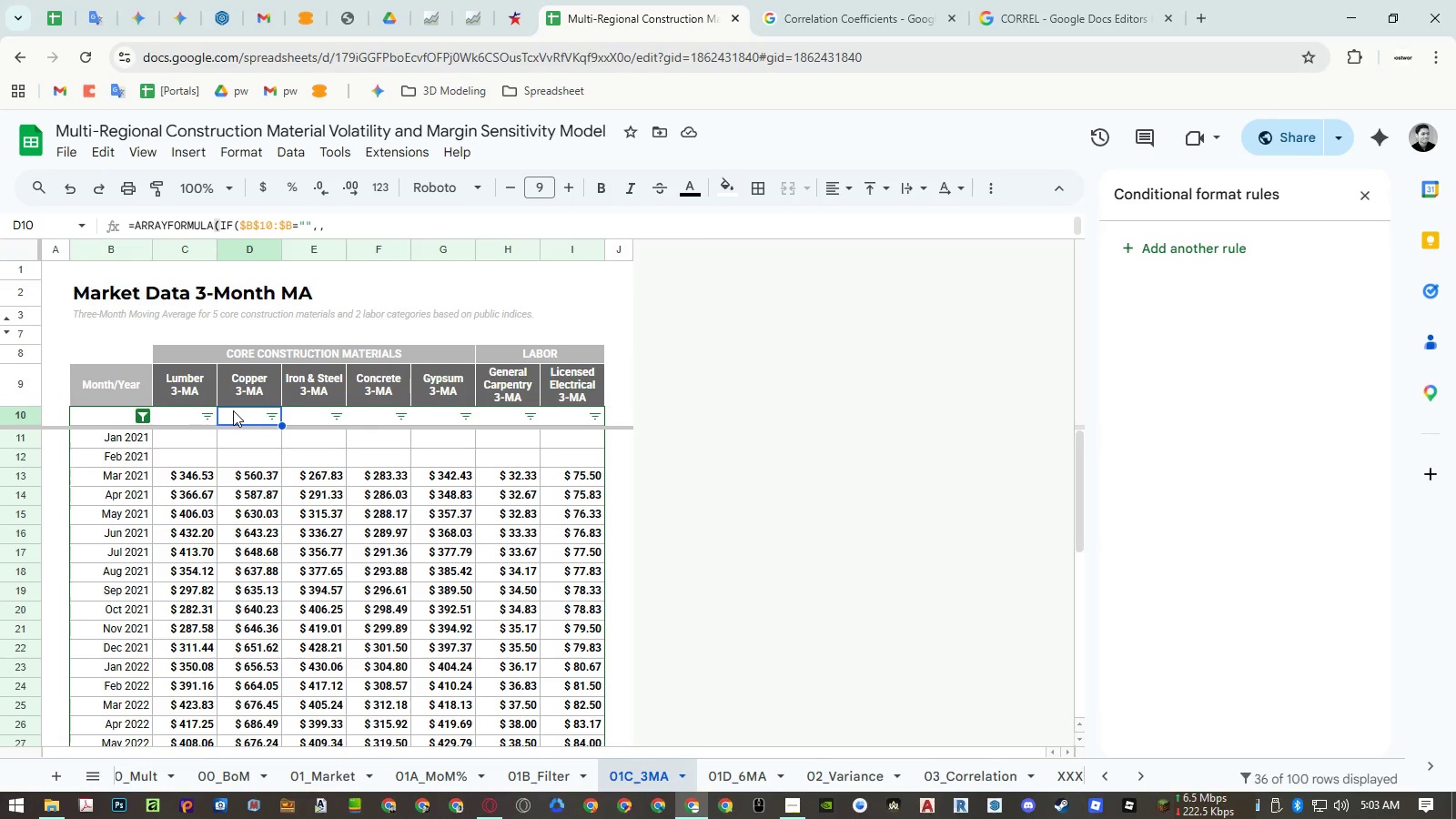 
mouse_move([189, 413])
 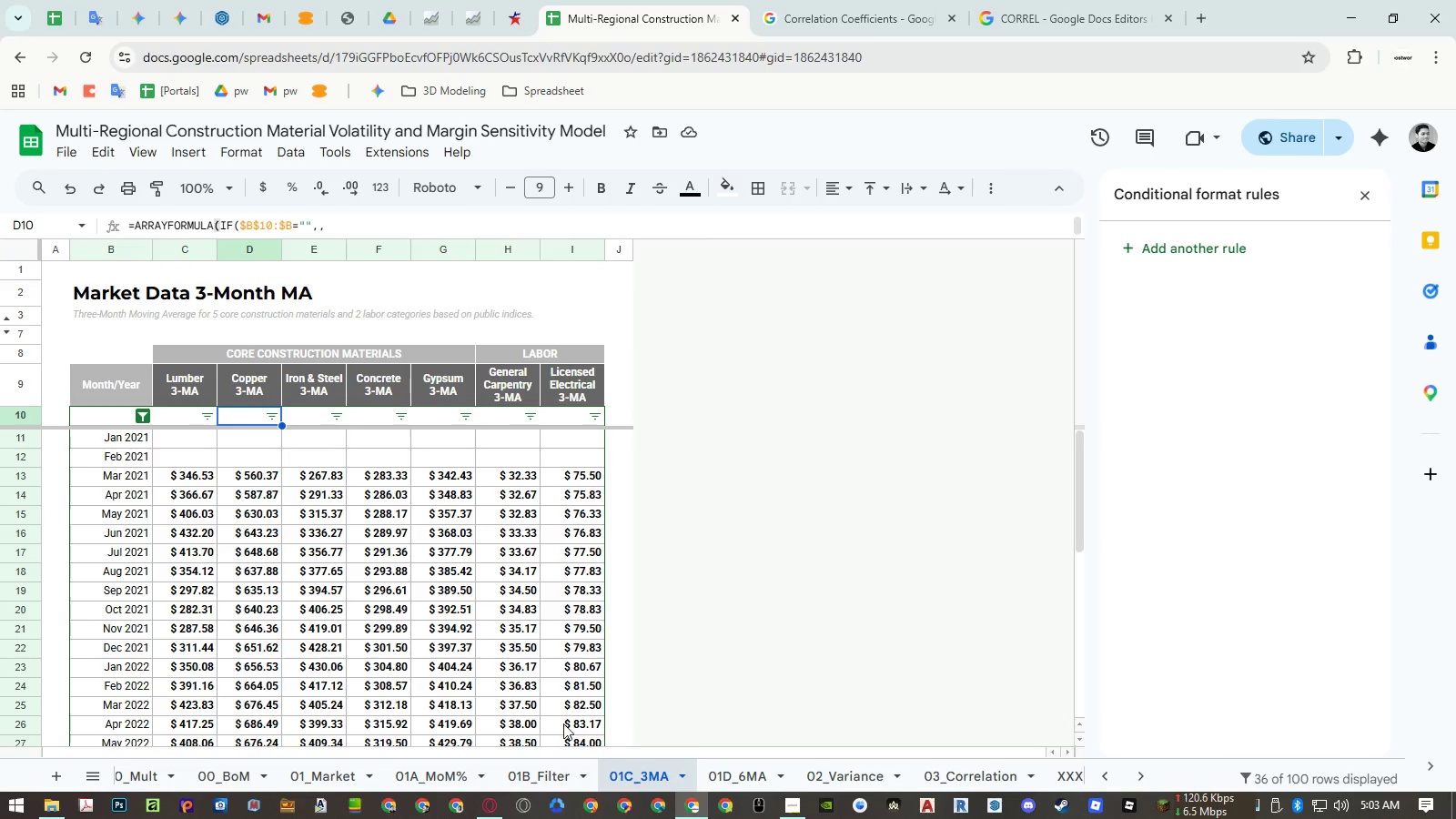 
left_click([459, 769])
 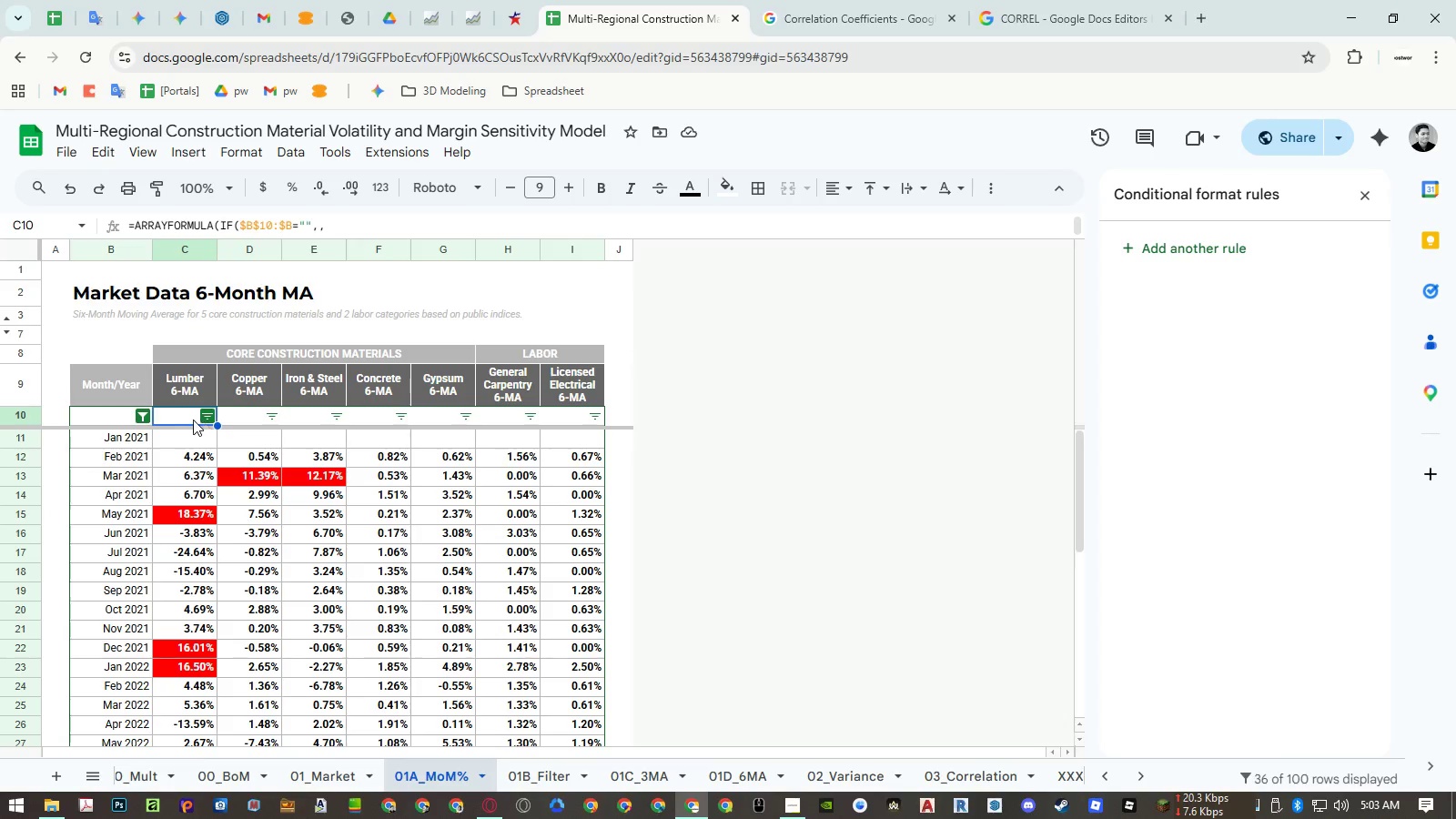 
double_click([185, 420])
 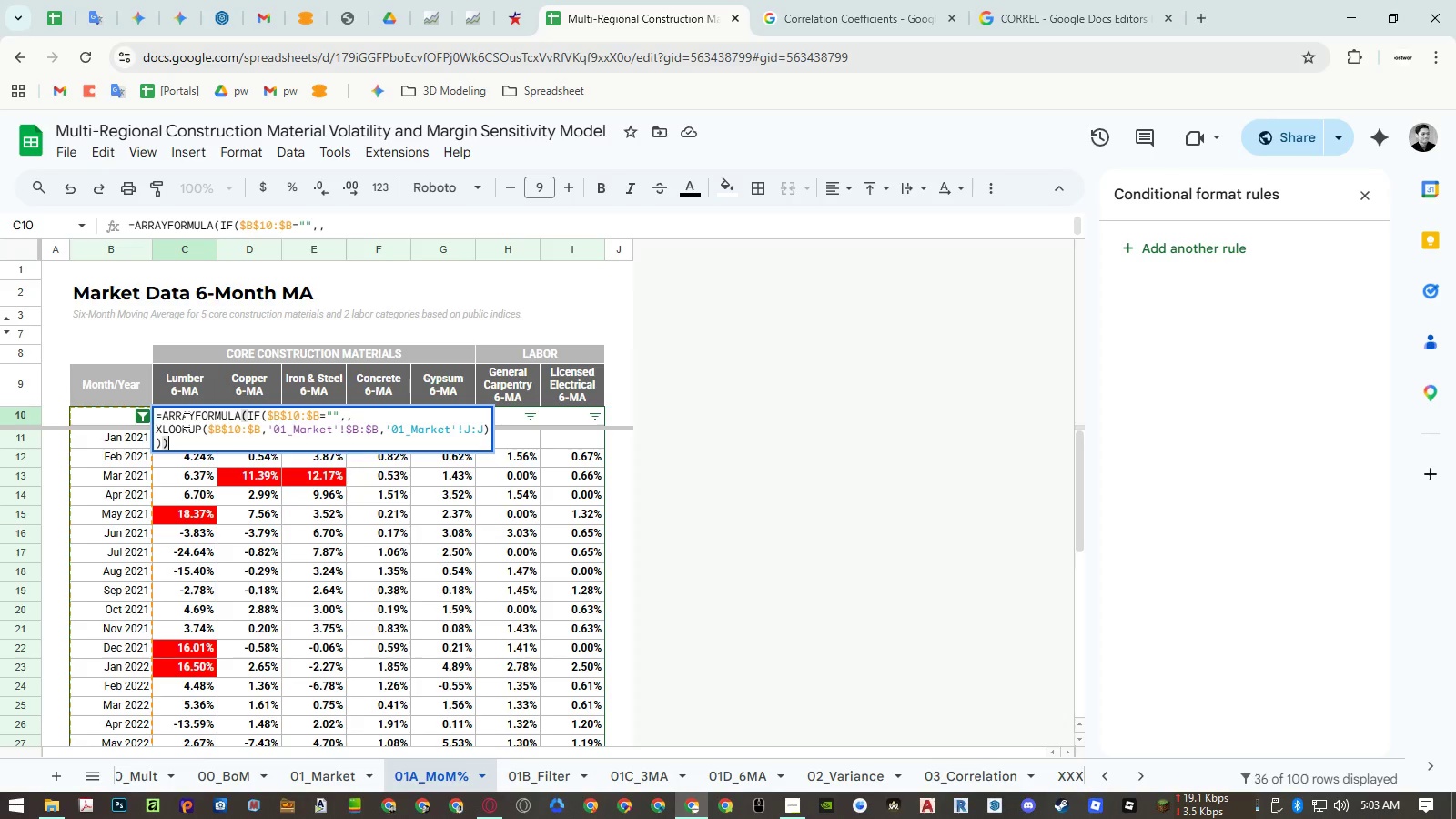 
key(Control+A)
 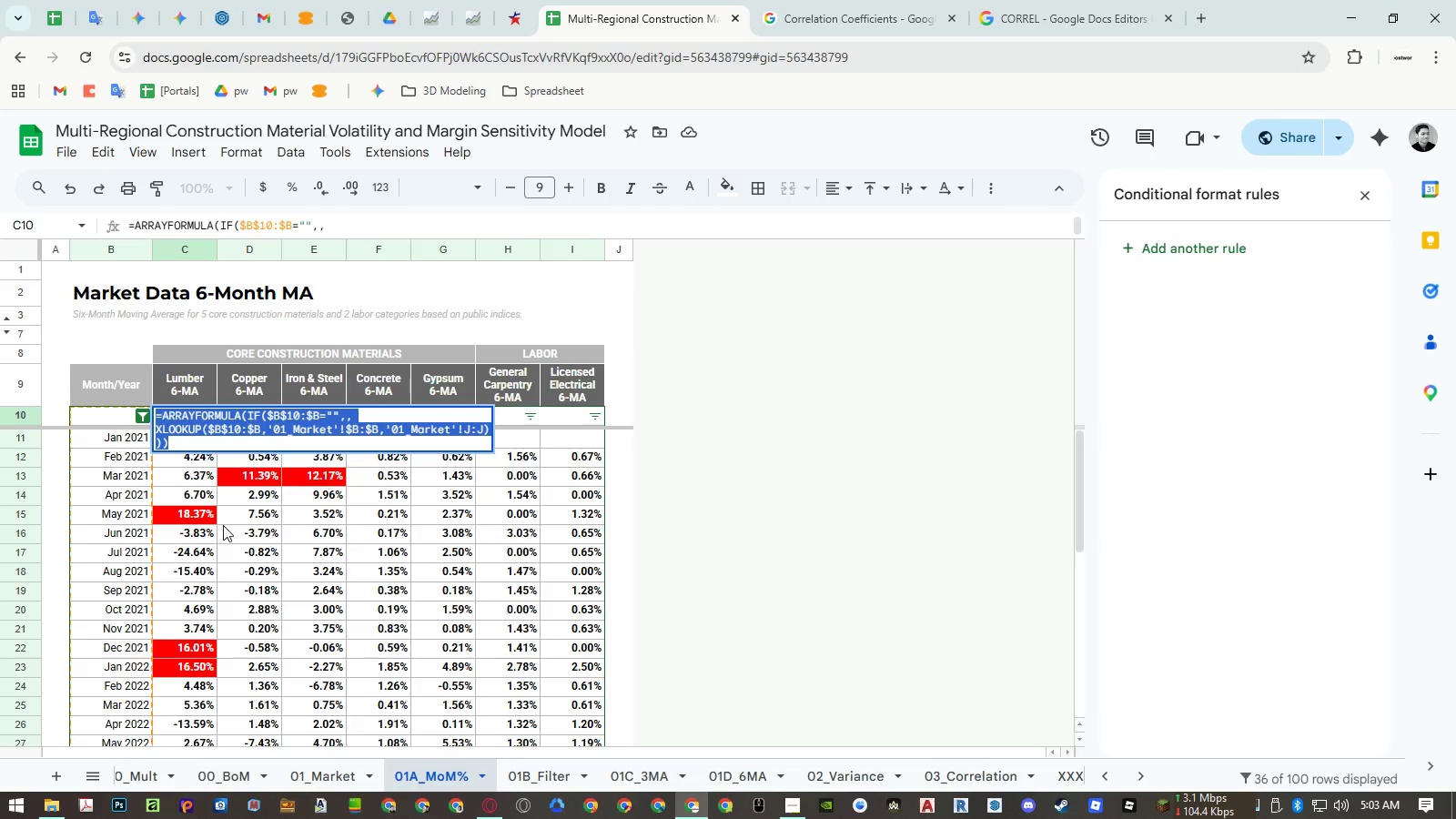 
key(Control+ControlLeft)
 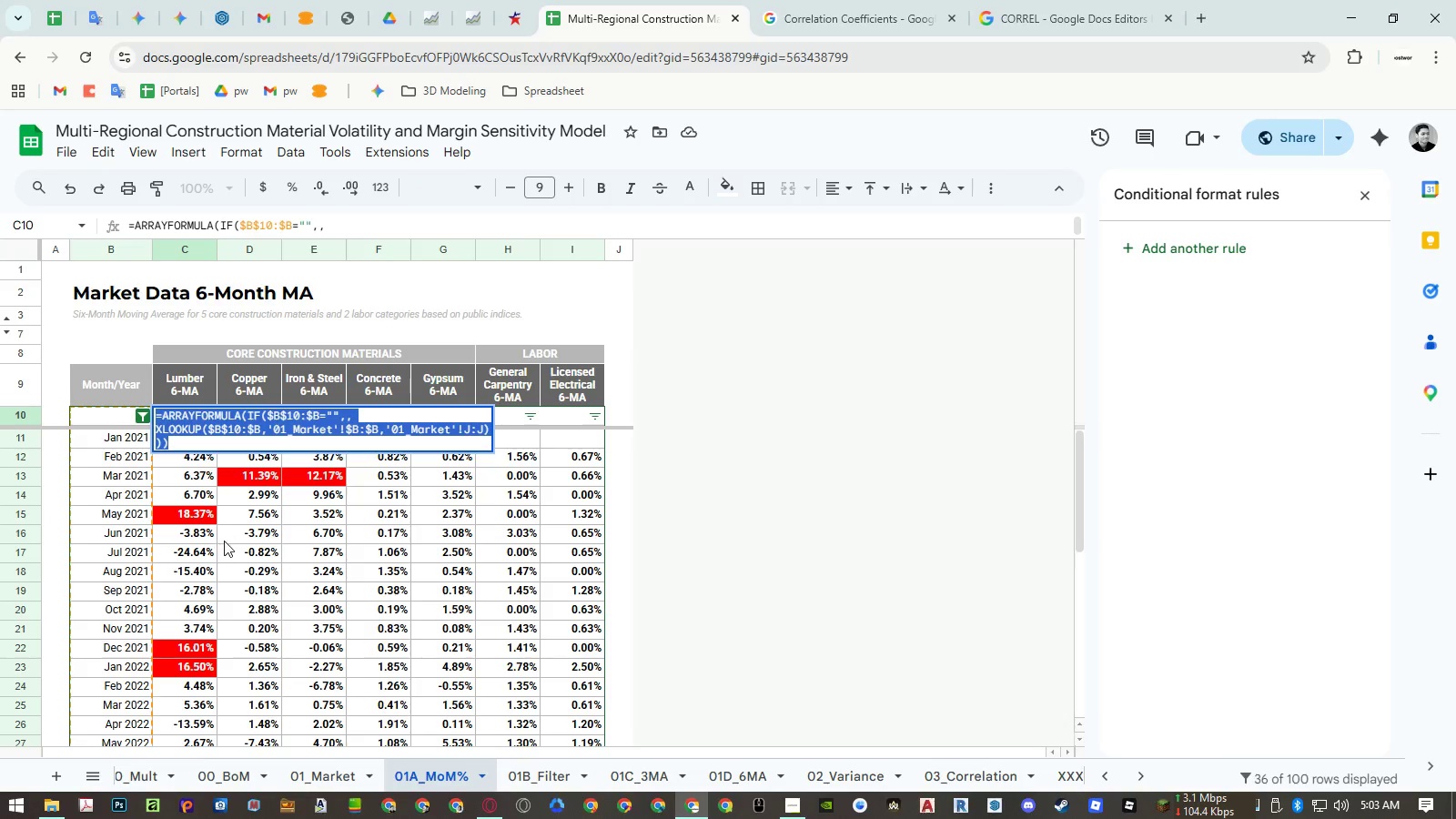 
key(Control+C)
 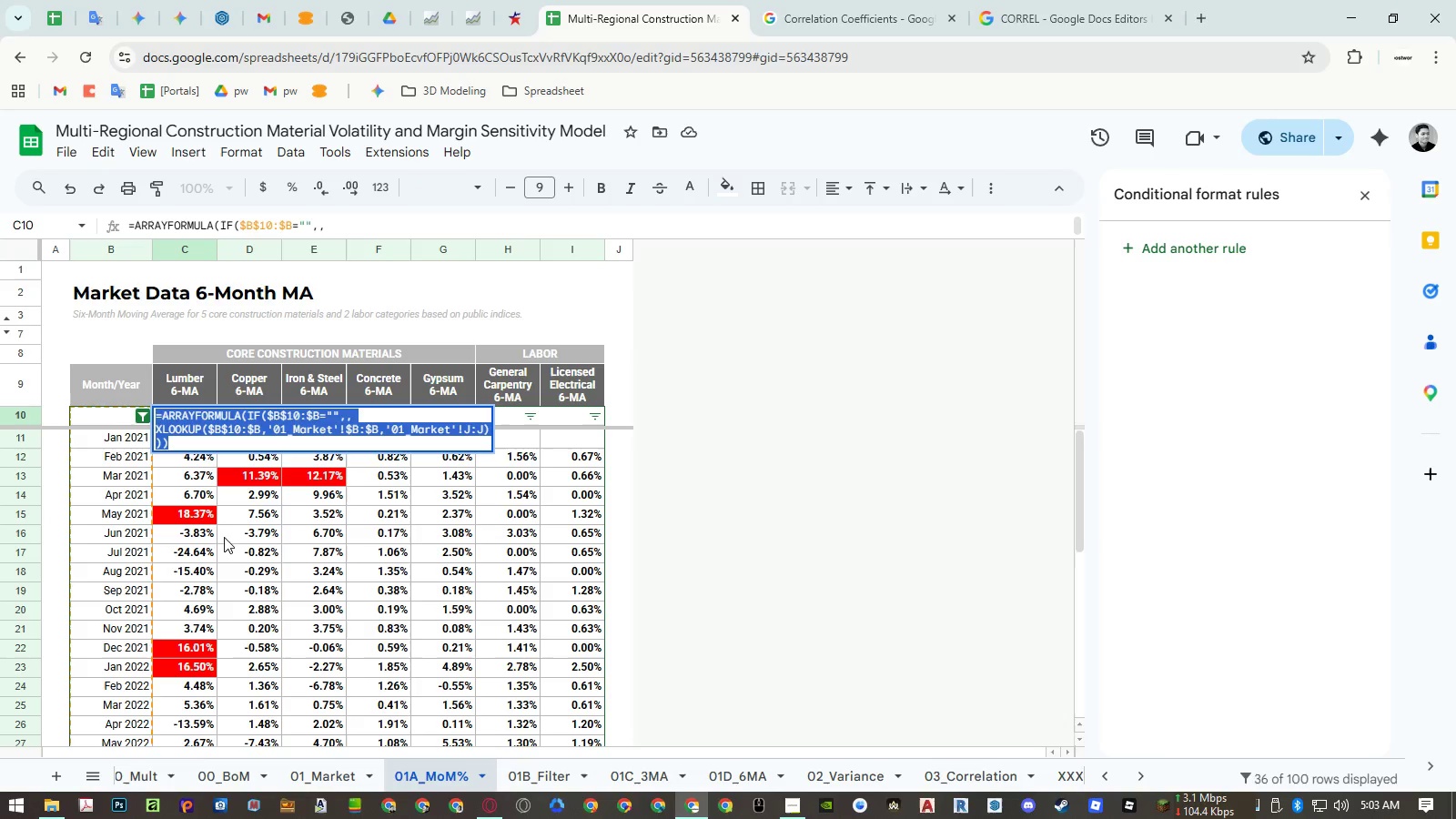 
key(Escape)
 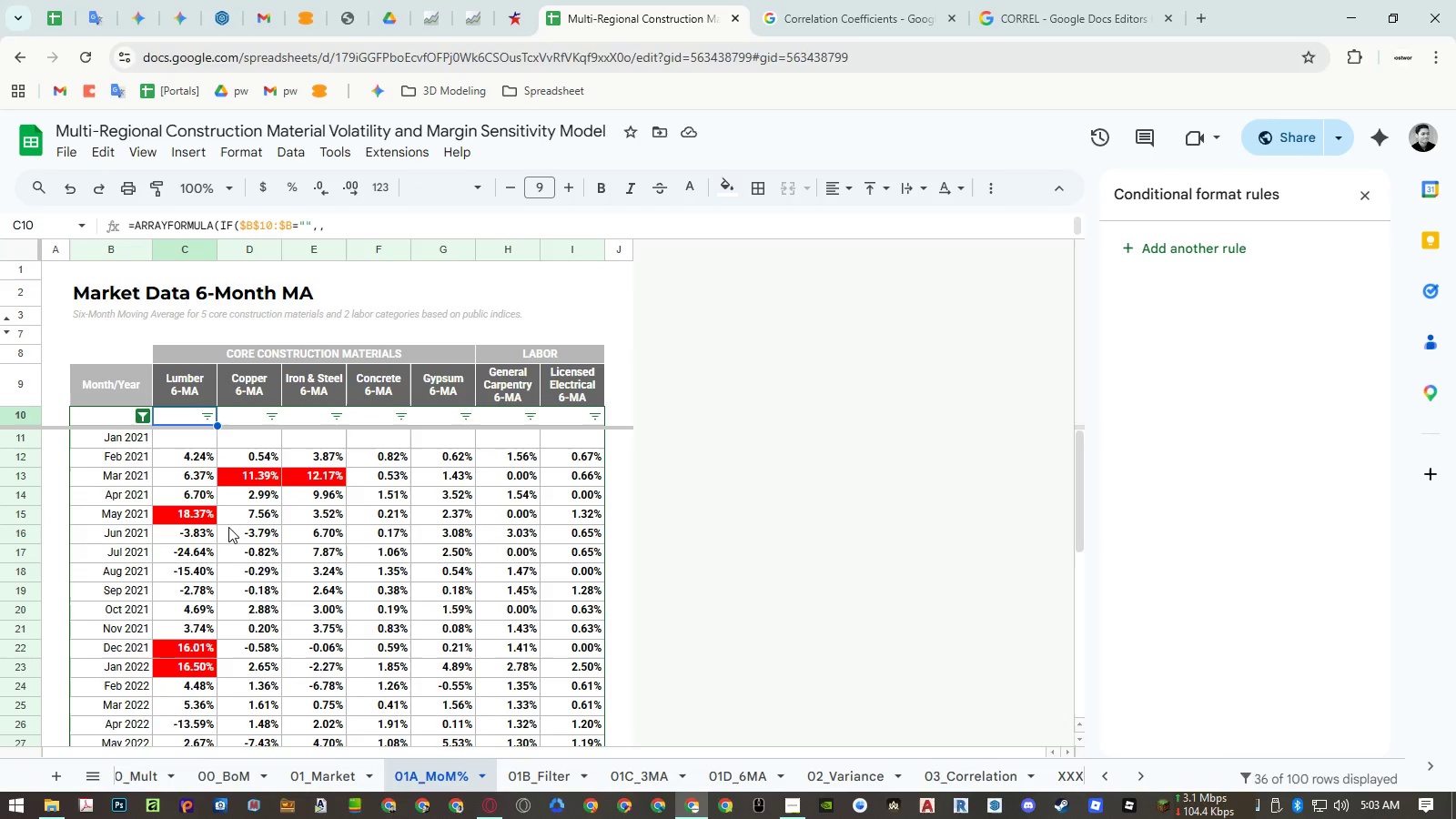 
key(Escape)
 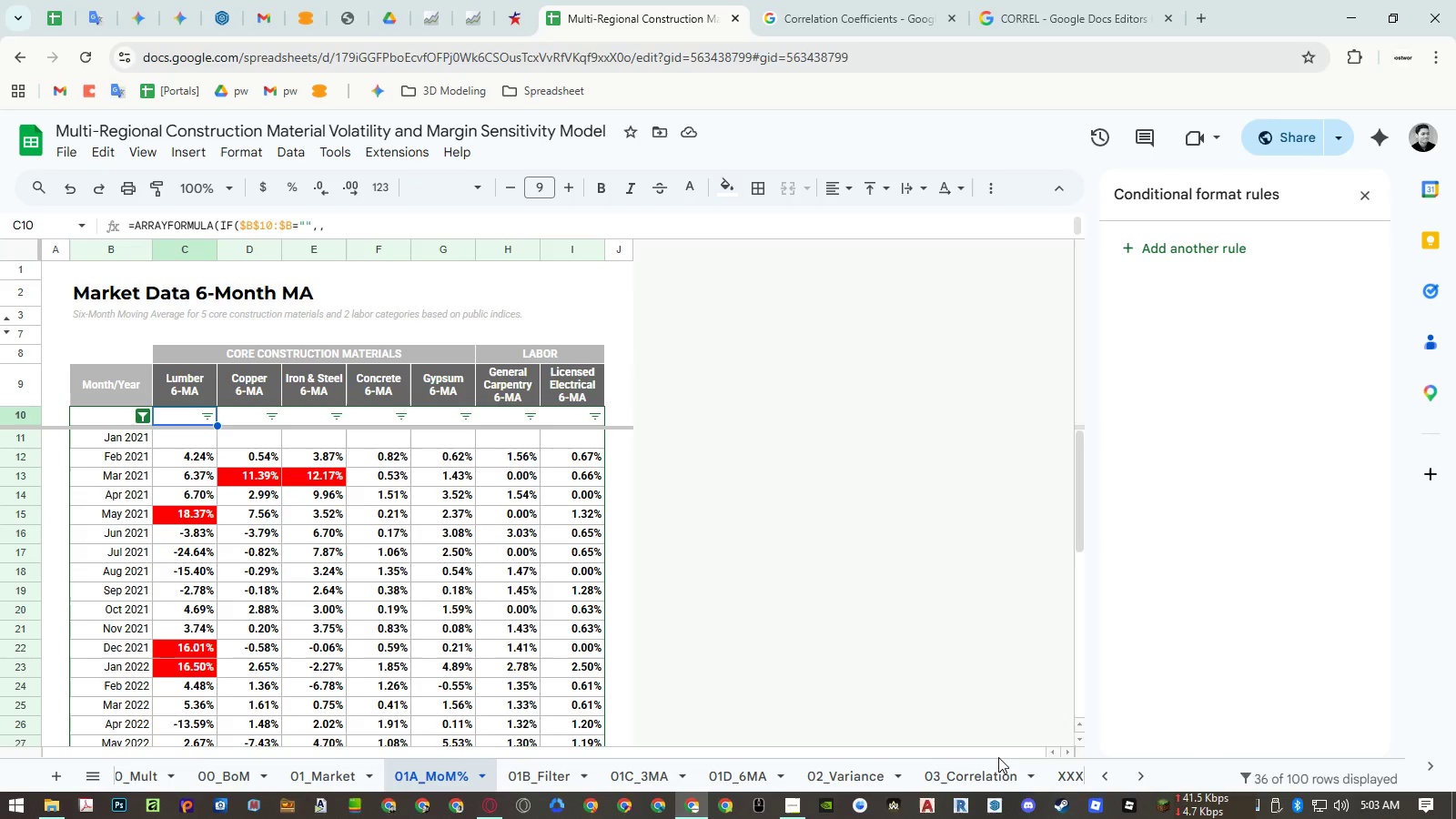 
left_click([993, 773])
 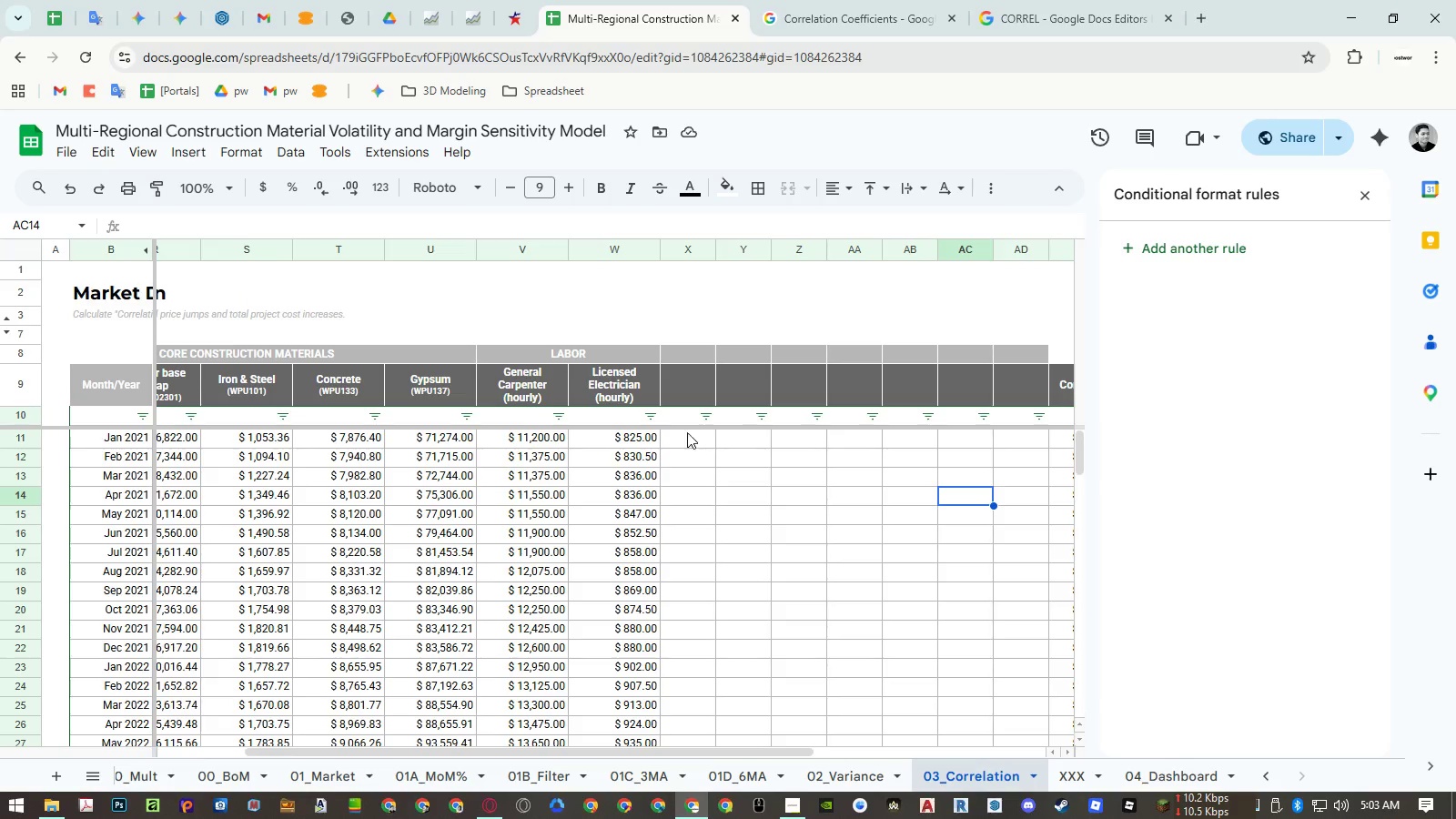 
double_click([683, 419])
 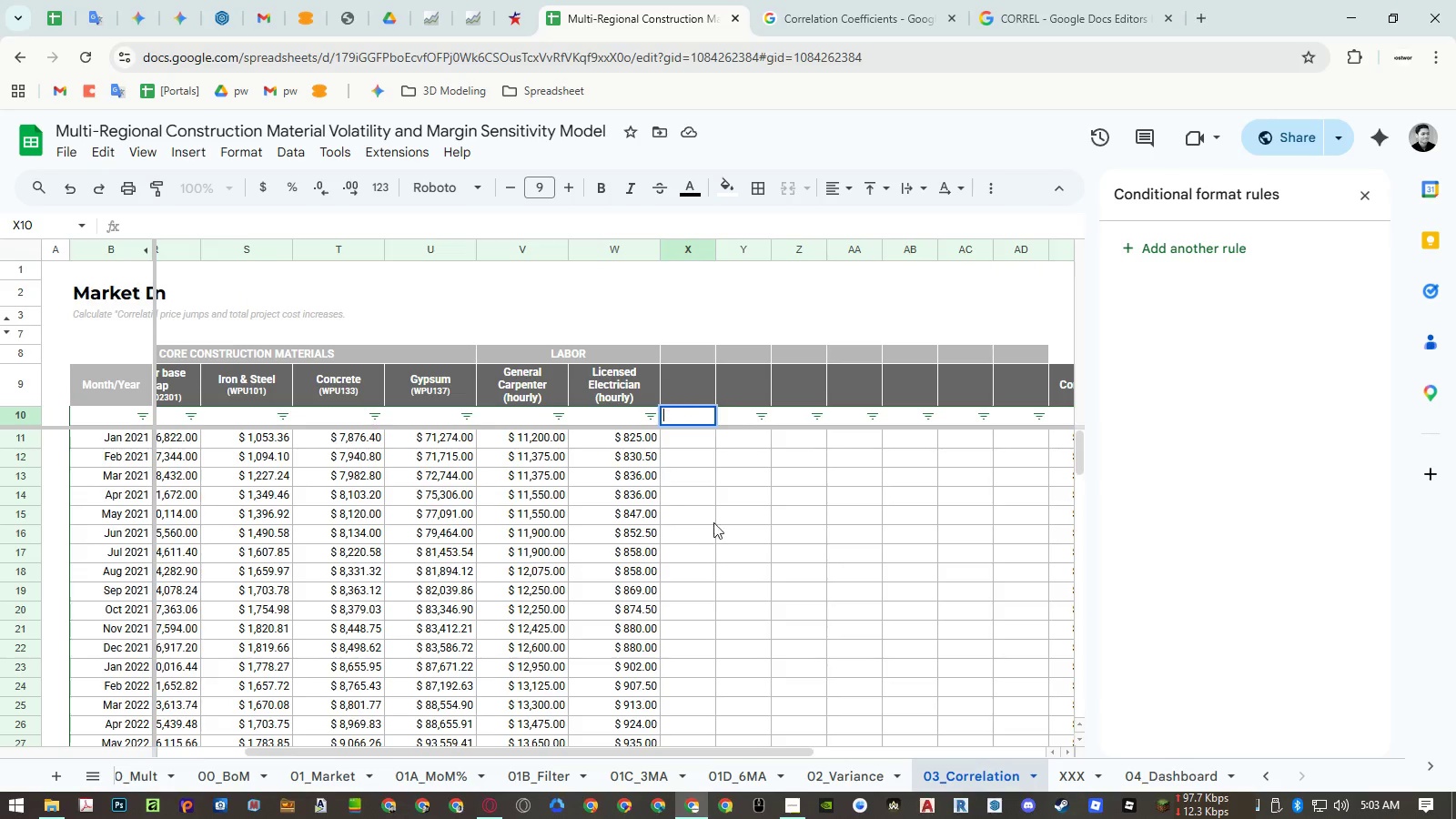 
key(Control+ControlLeft)
 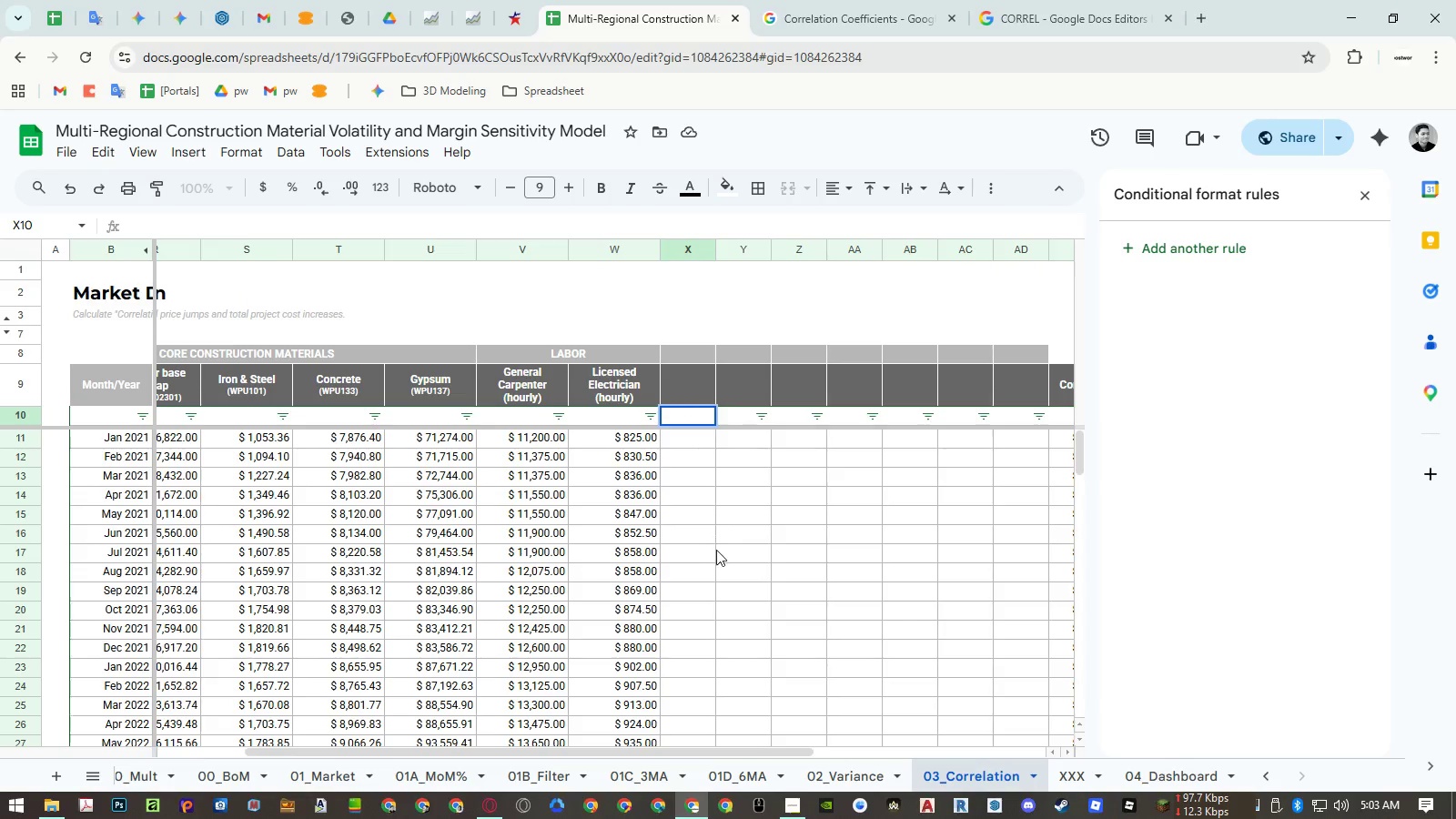 
key(Control+V)
 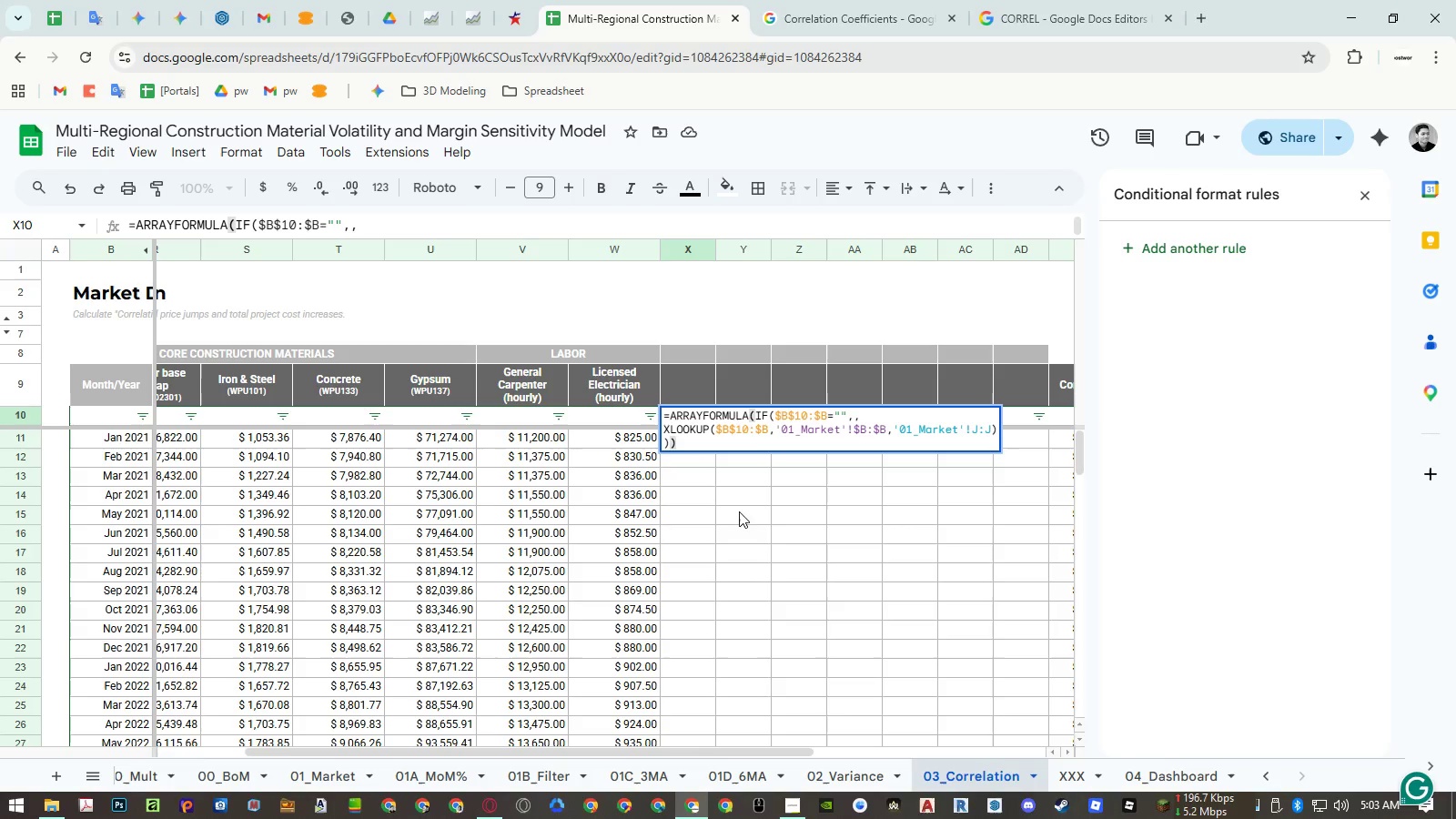 
left_click([753, 423])
 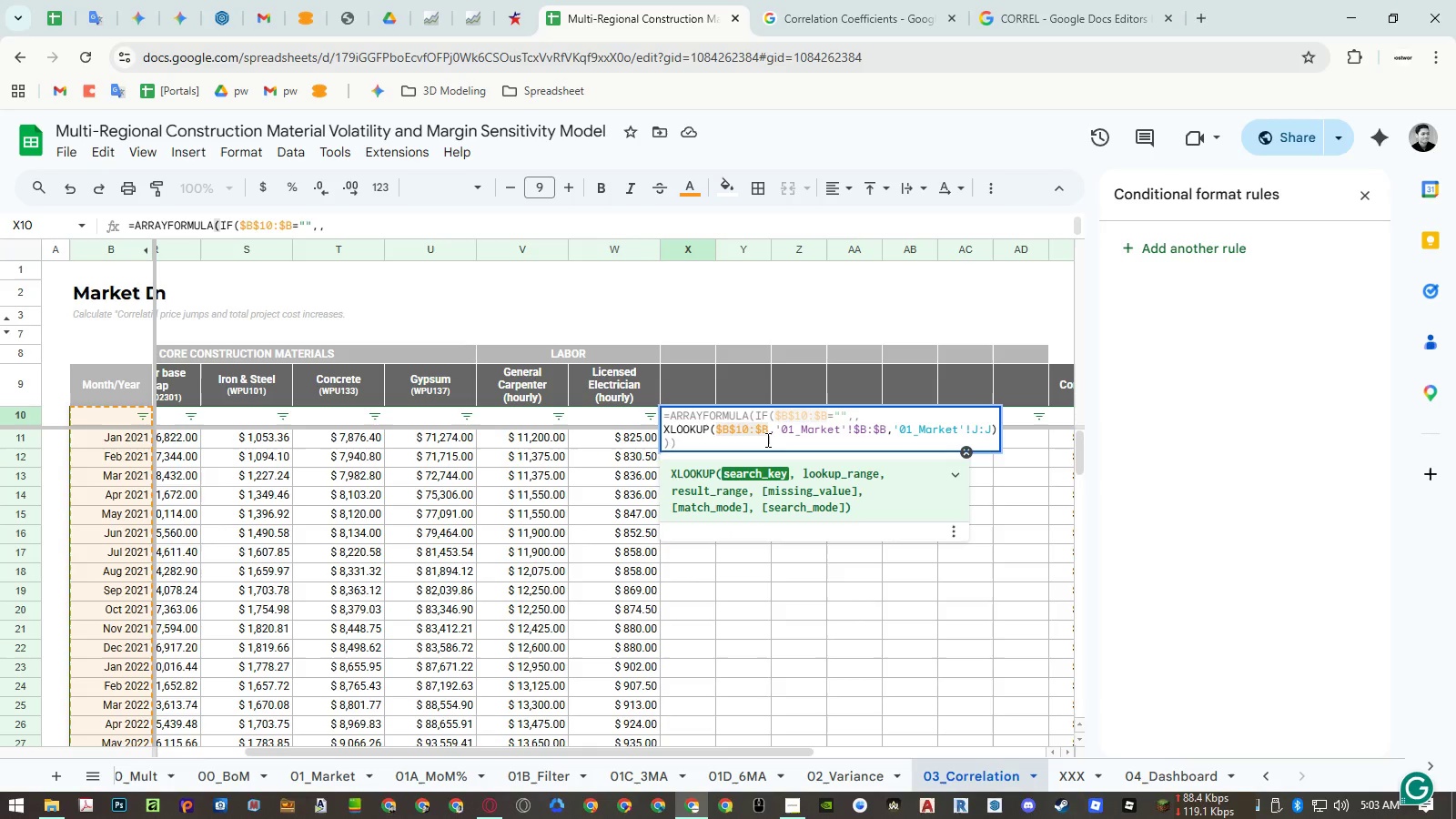 
left_click([766, 440])
 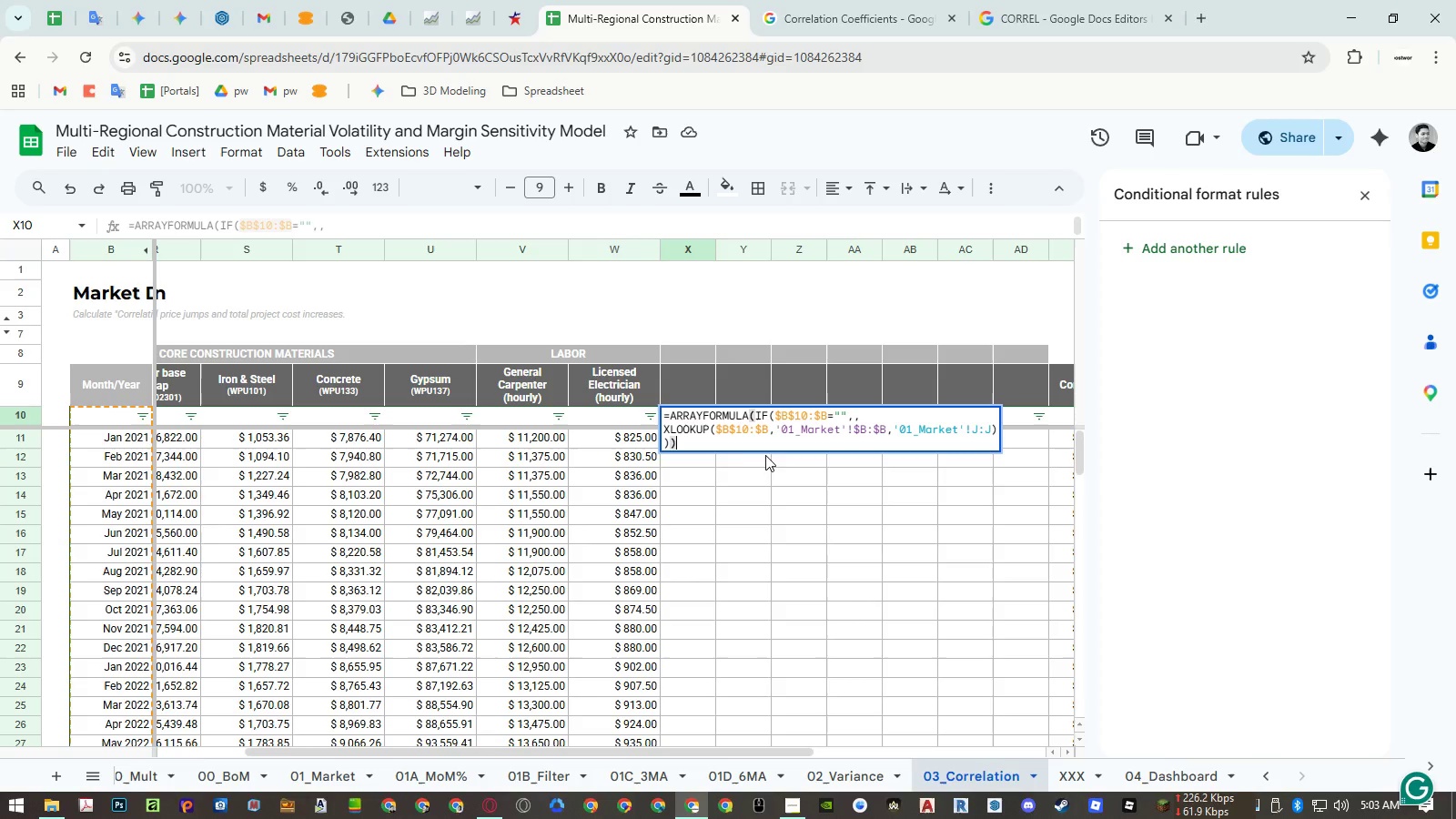 
key(Enter)
 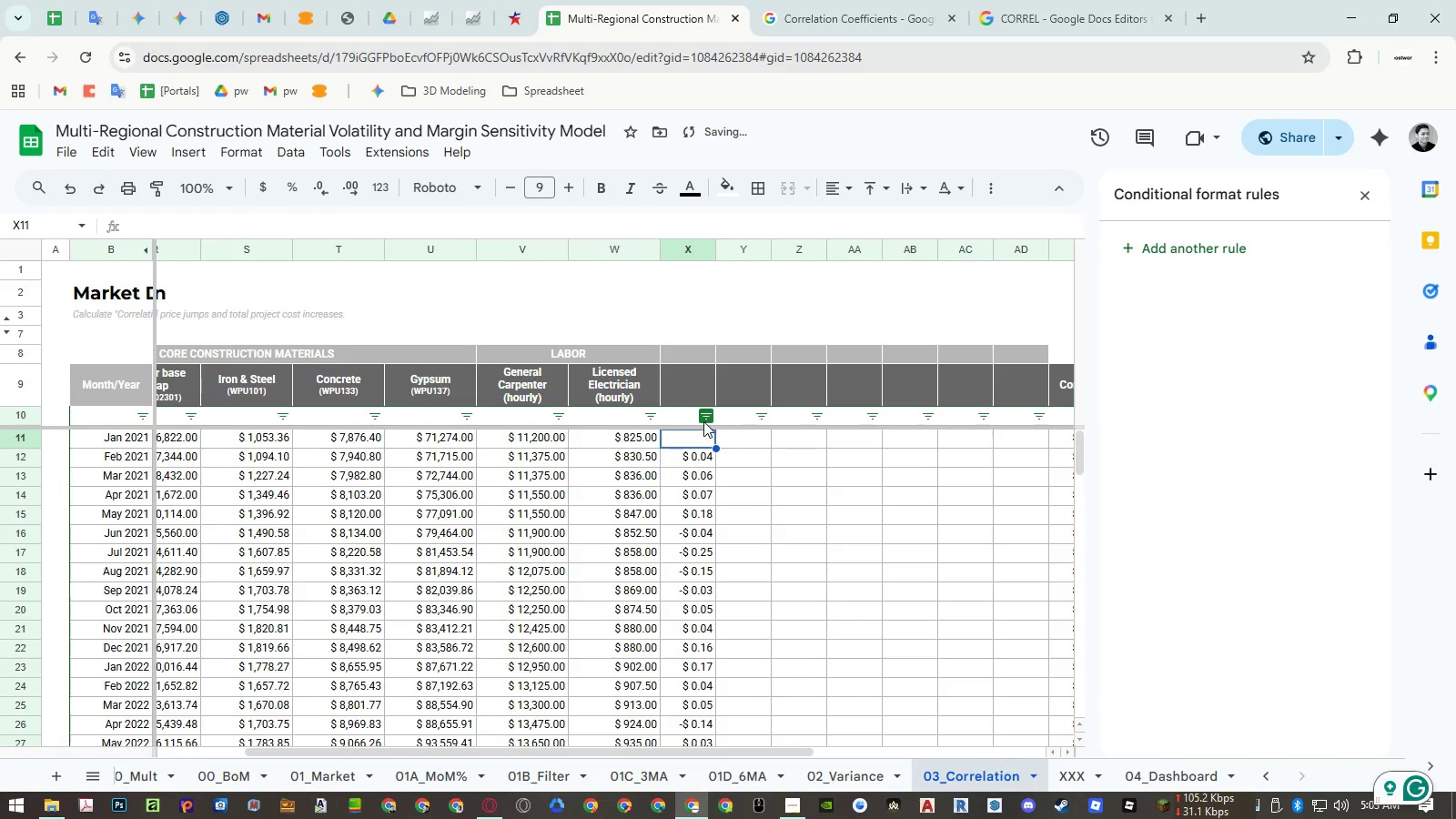 
left_click([692, 415])
 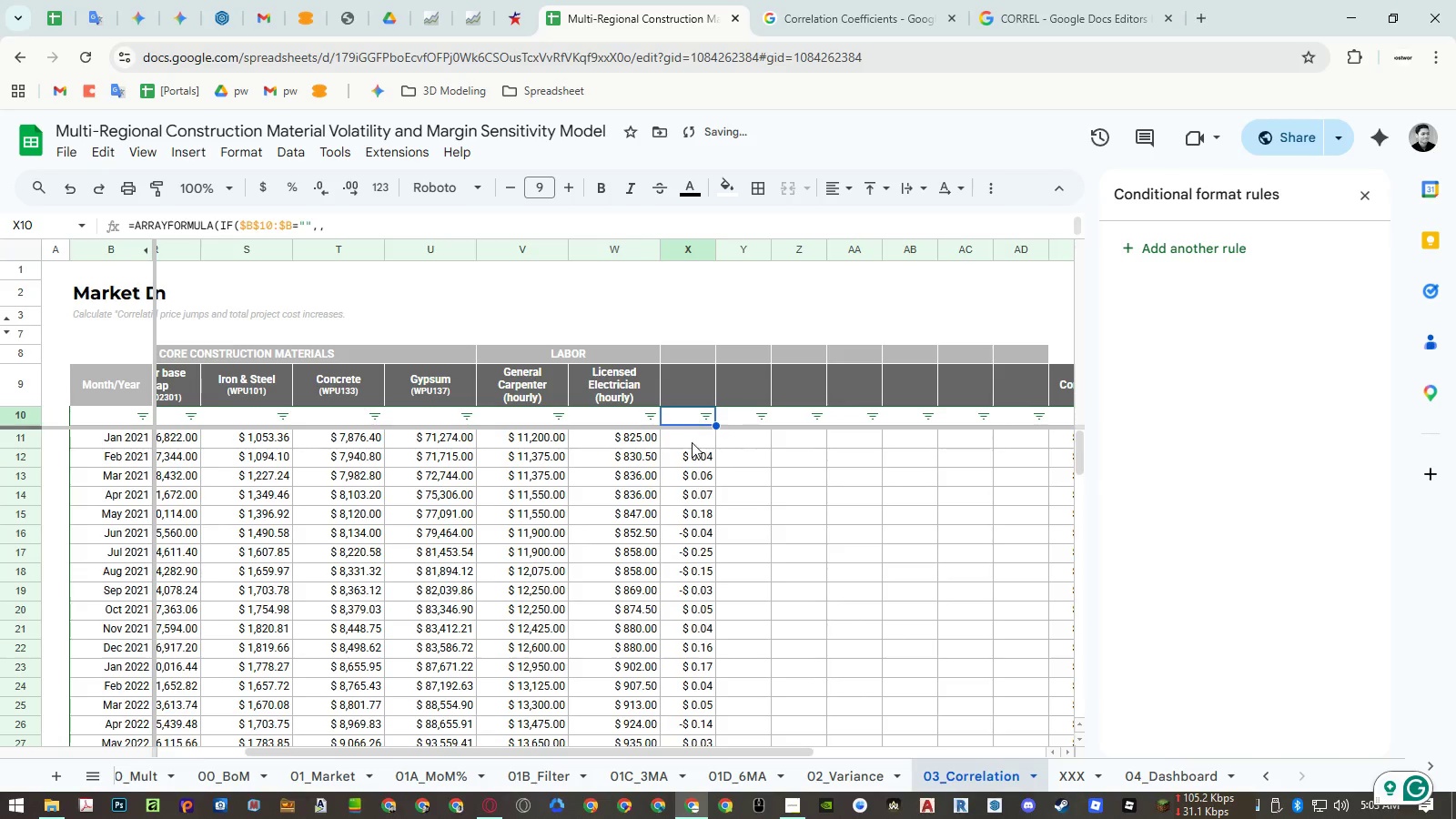 
key(Control+ControlLeft)
 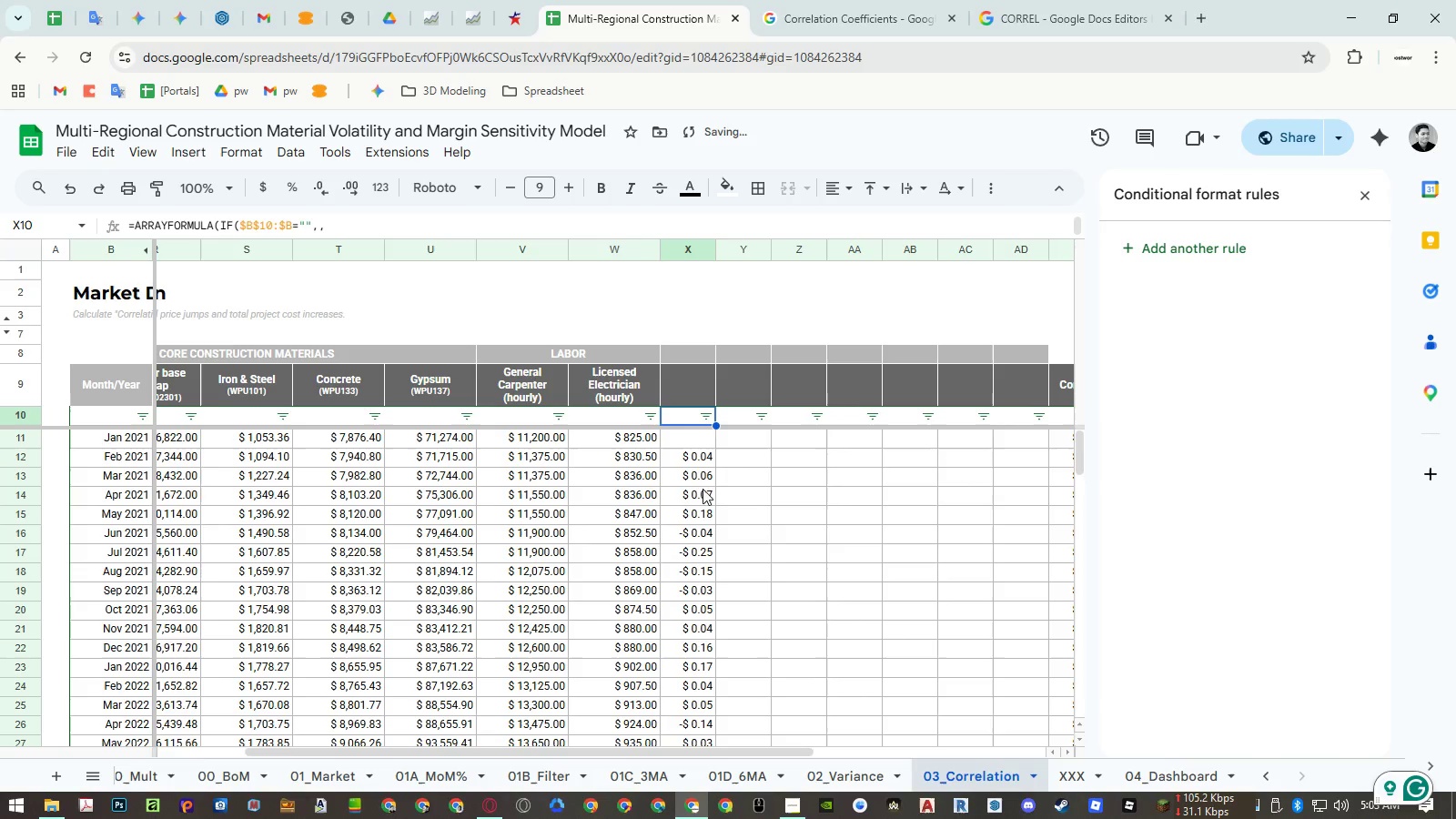 
key(Control+C)
 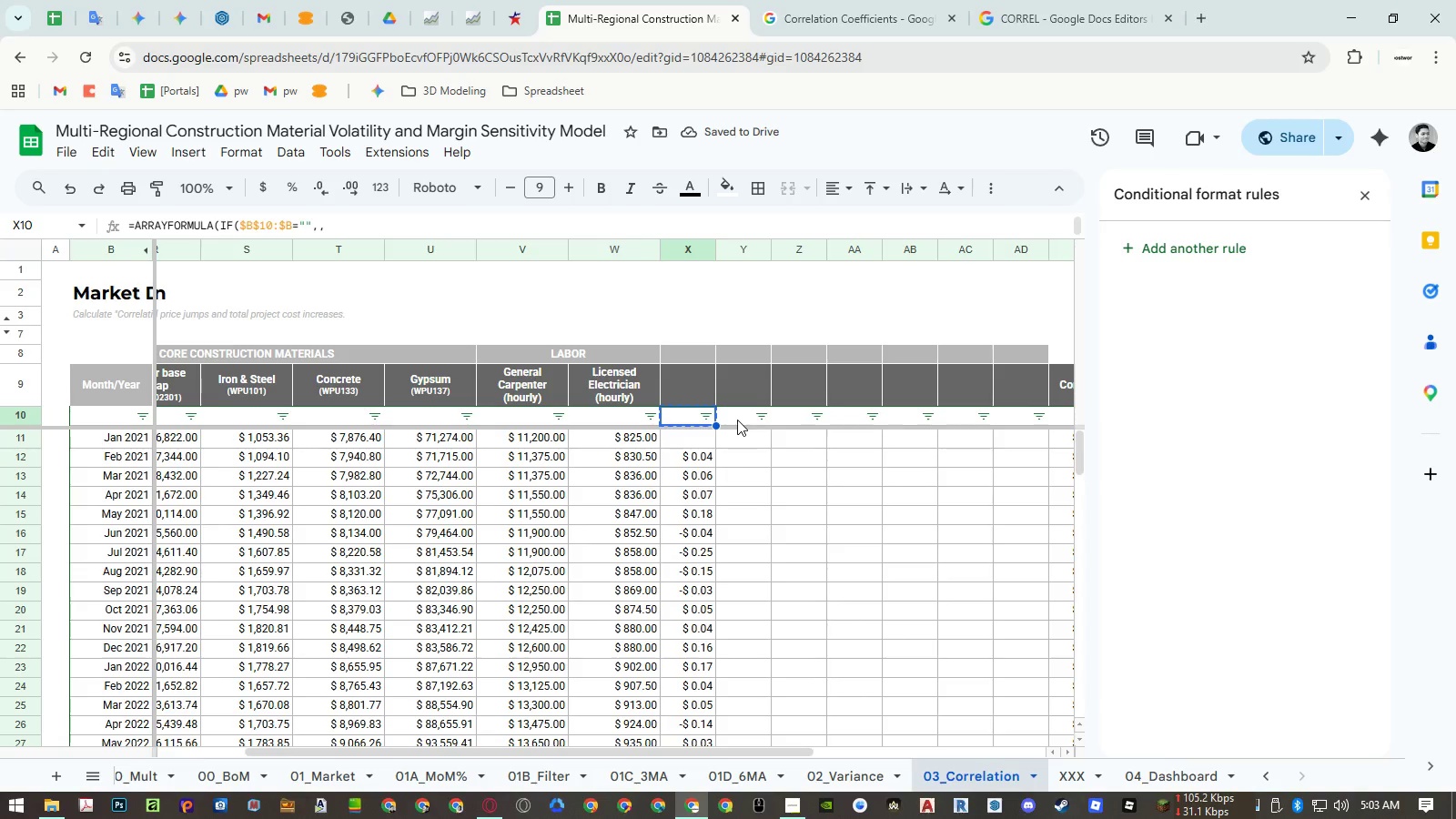 
left_click_drag(start_coordinate=[737, 420], to_coordinate=[1020, 417])
 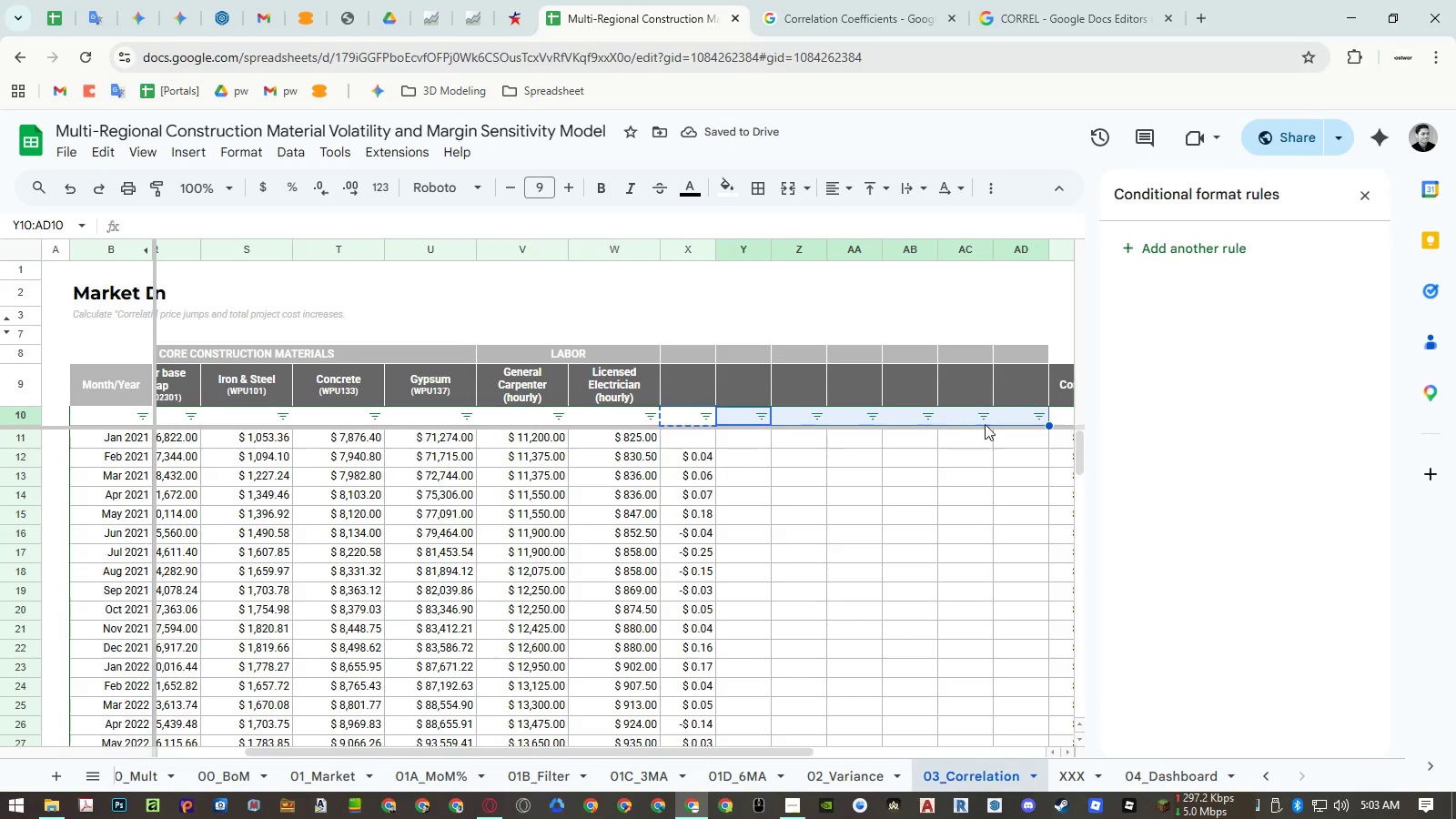 
hold_key(key=ShiftLeft, duration=0.67)
scroll: coordinate [849, 454], scroll_direction: down, amount: 4.0
 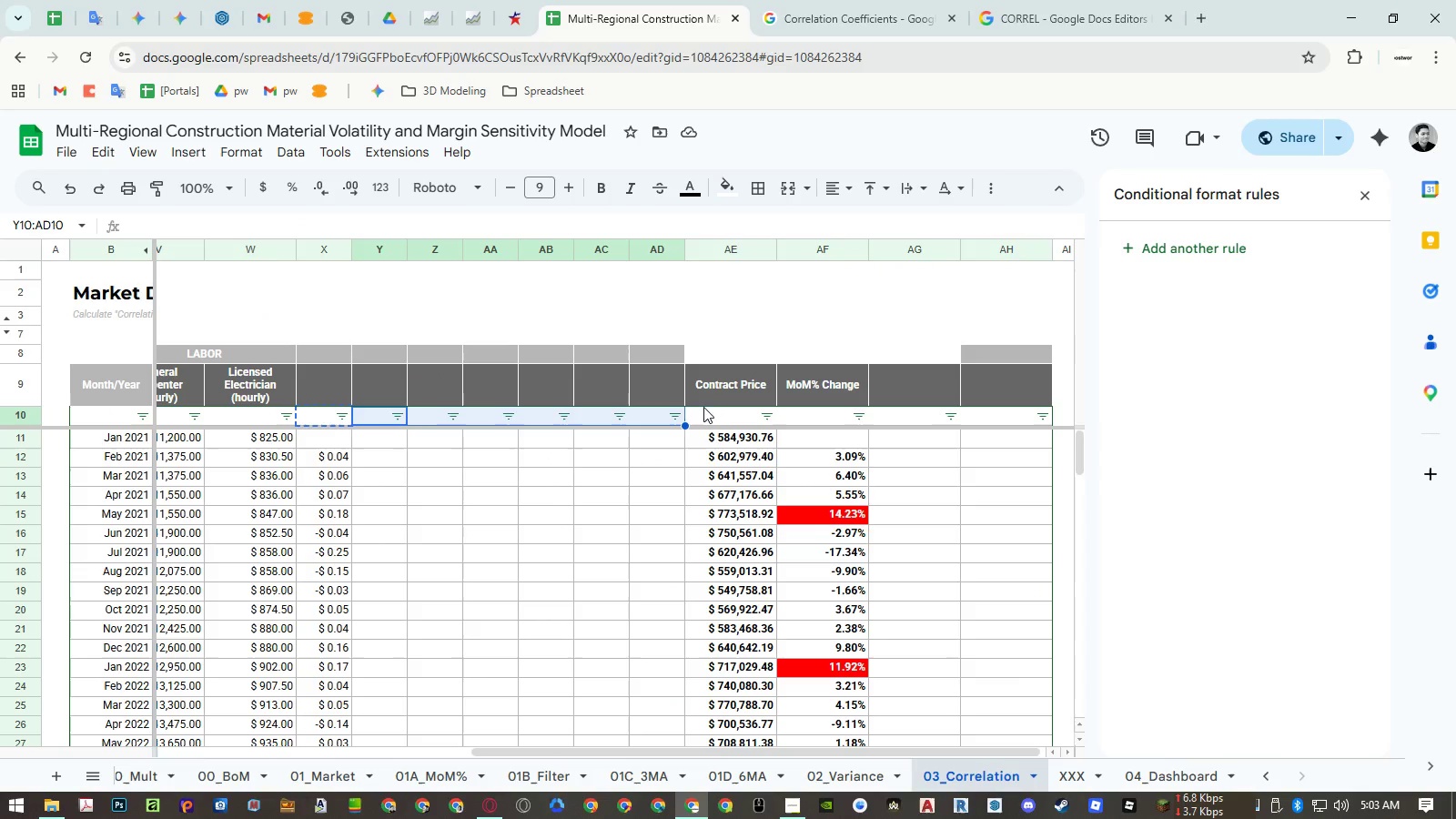 
hold_key(key=ShiftLeft, duration=0.5)
scroll: coordinate [695, 422], scroll_direction: up, amount: 3.0
 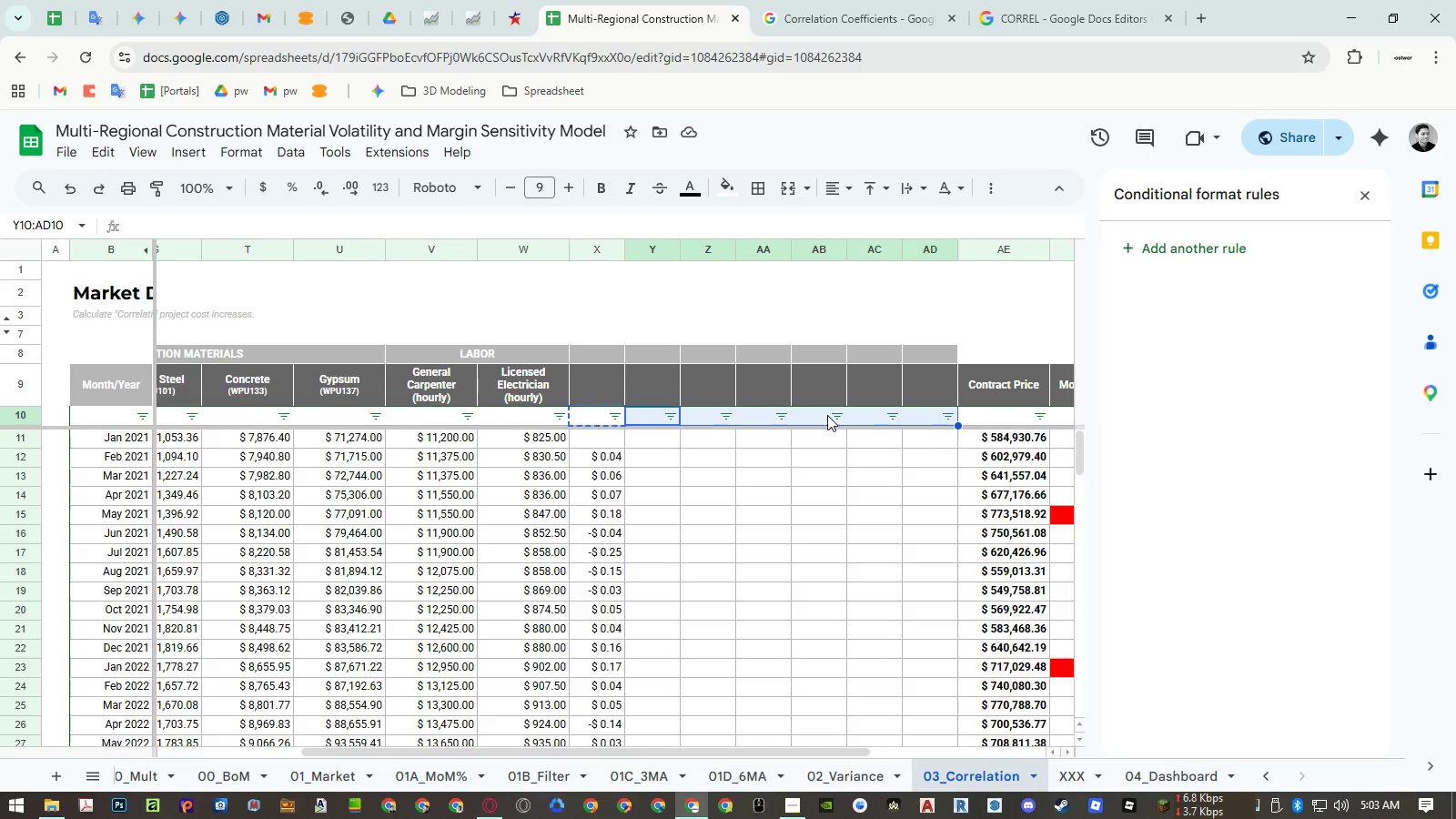 
right_click([820, 414])
 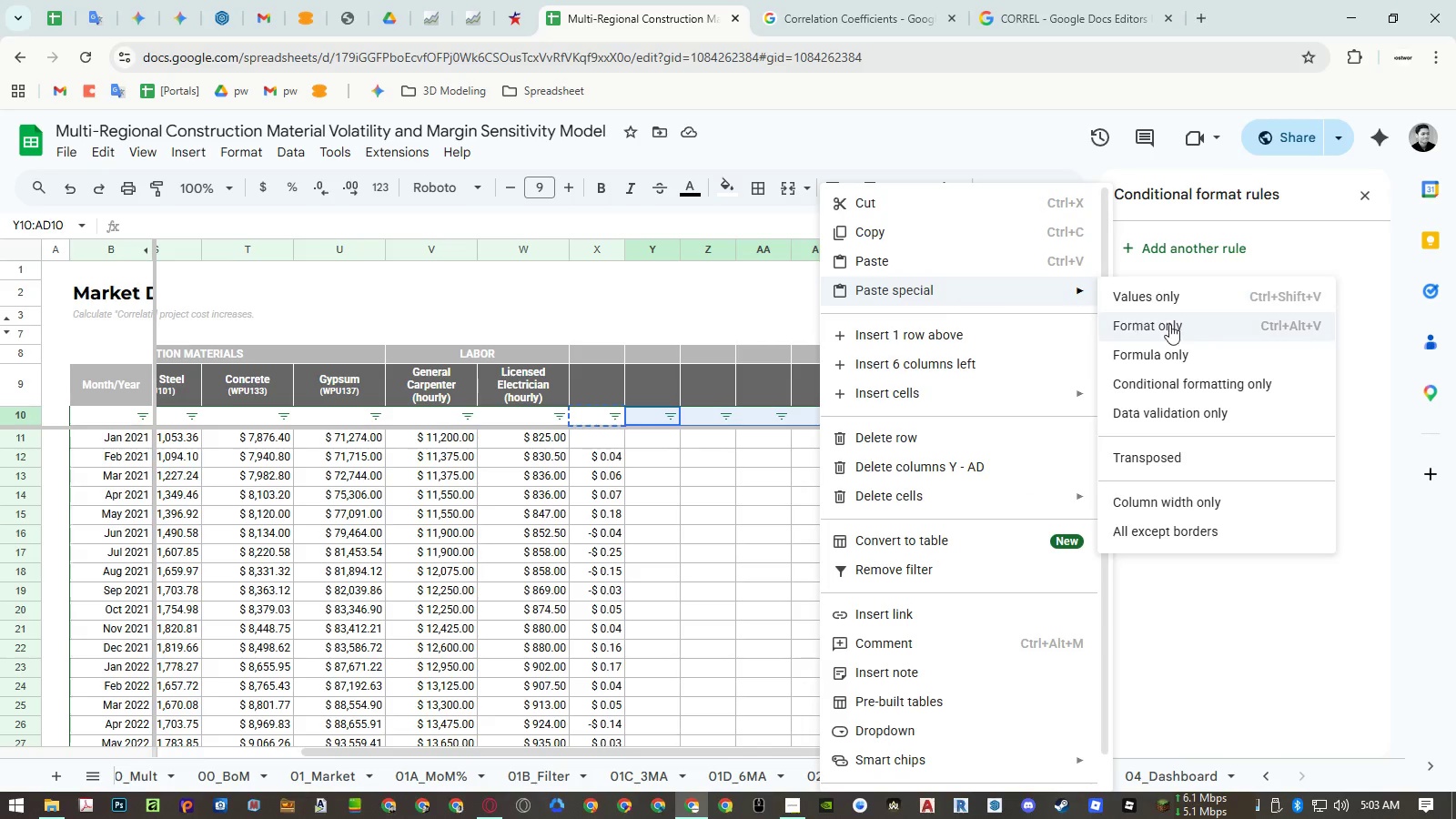 
left_click([1180, 345])
 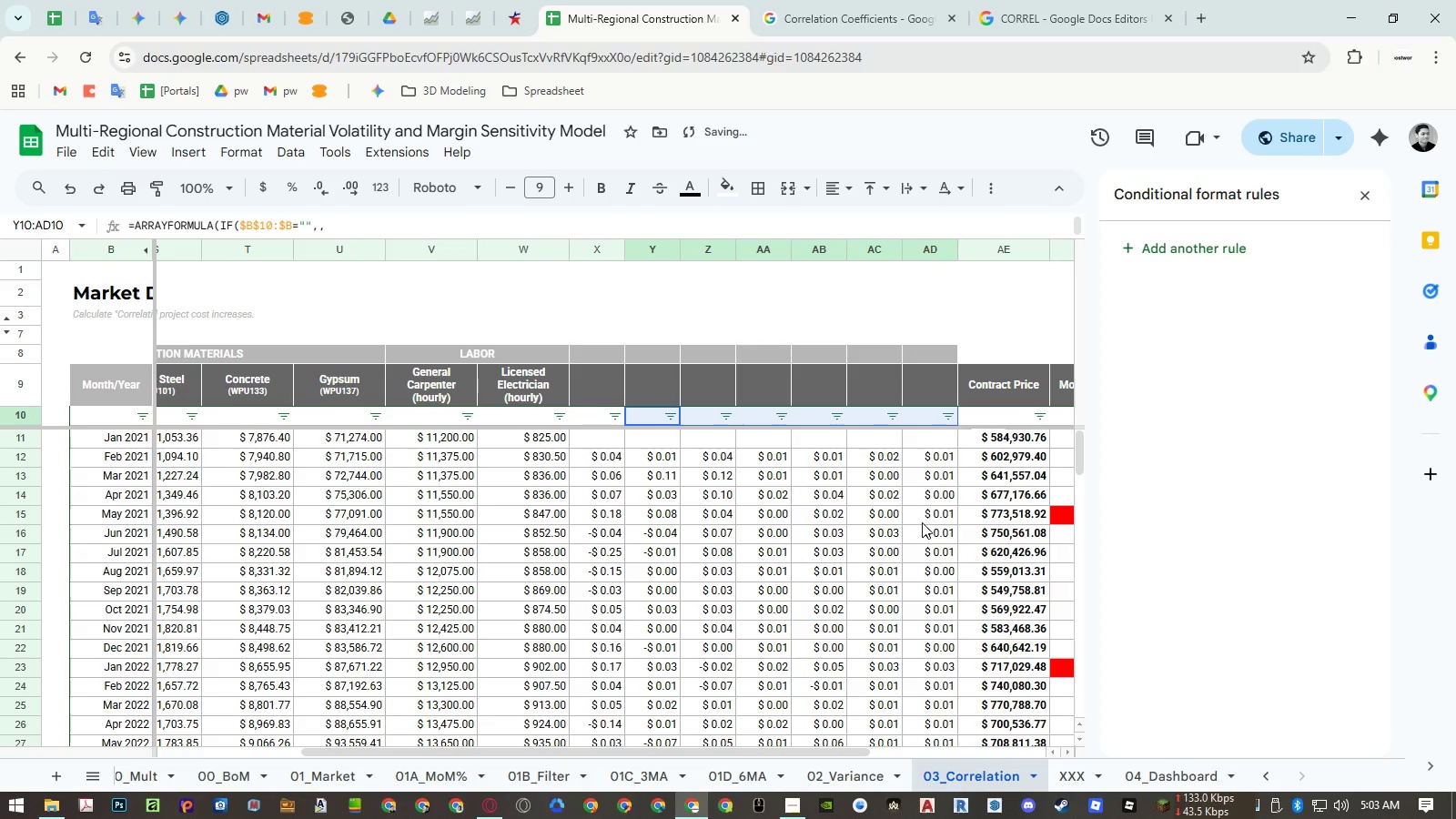 
left_click([928, 536])
 